 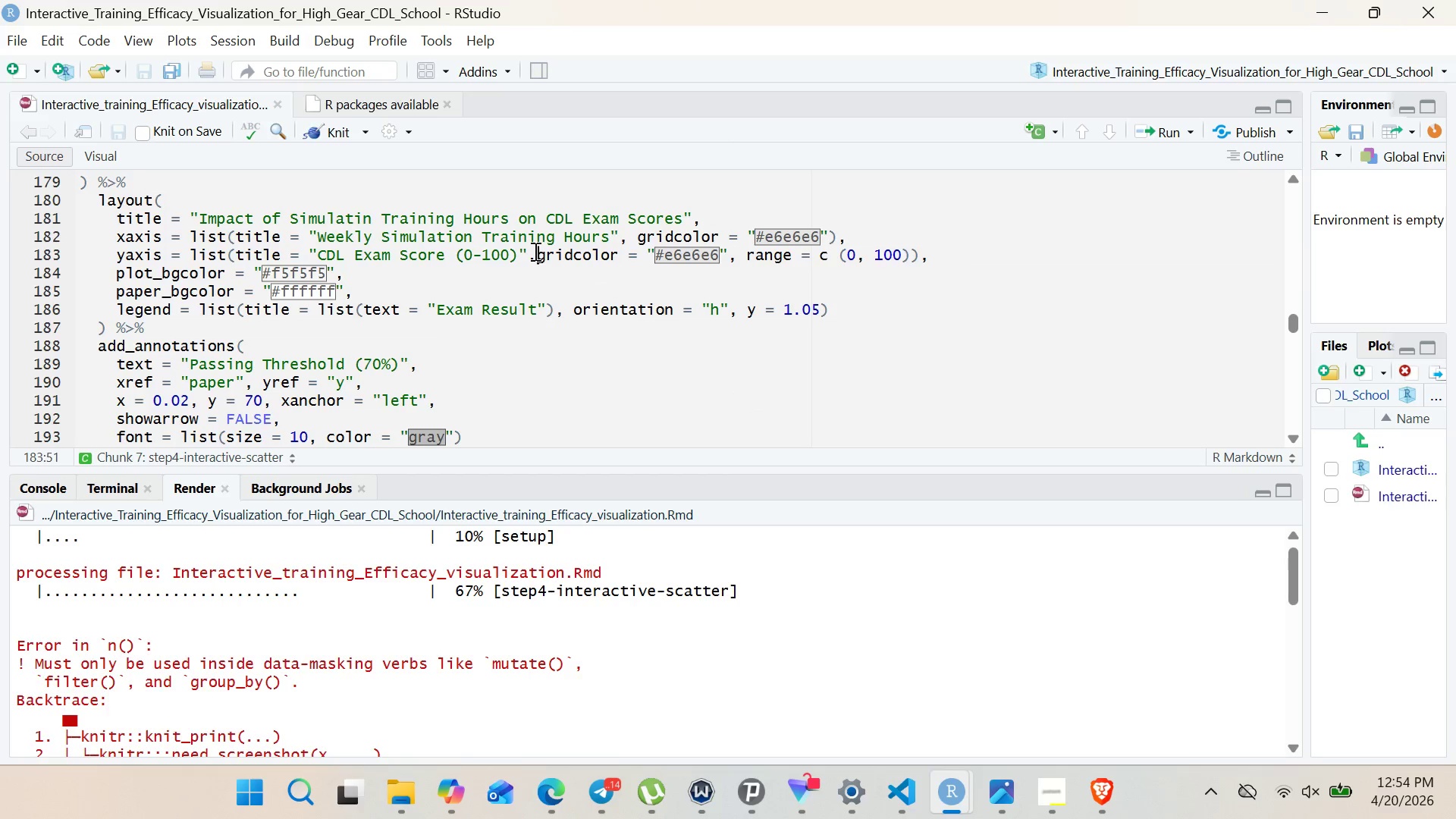 
key(Space)
 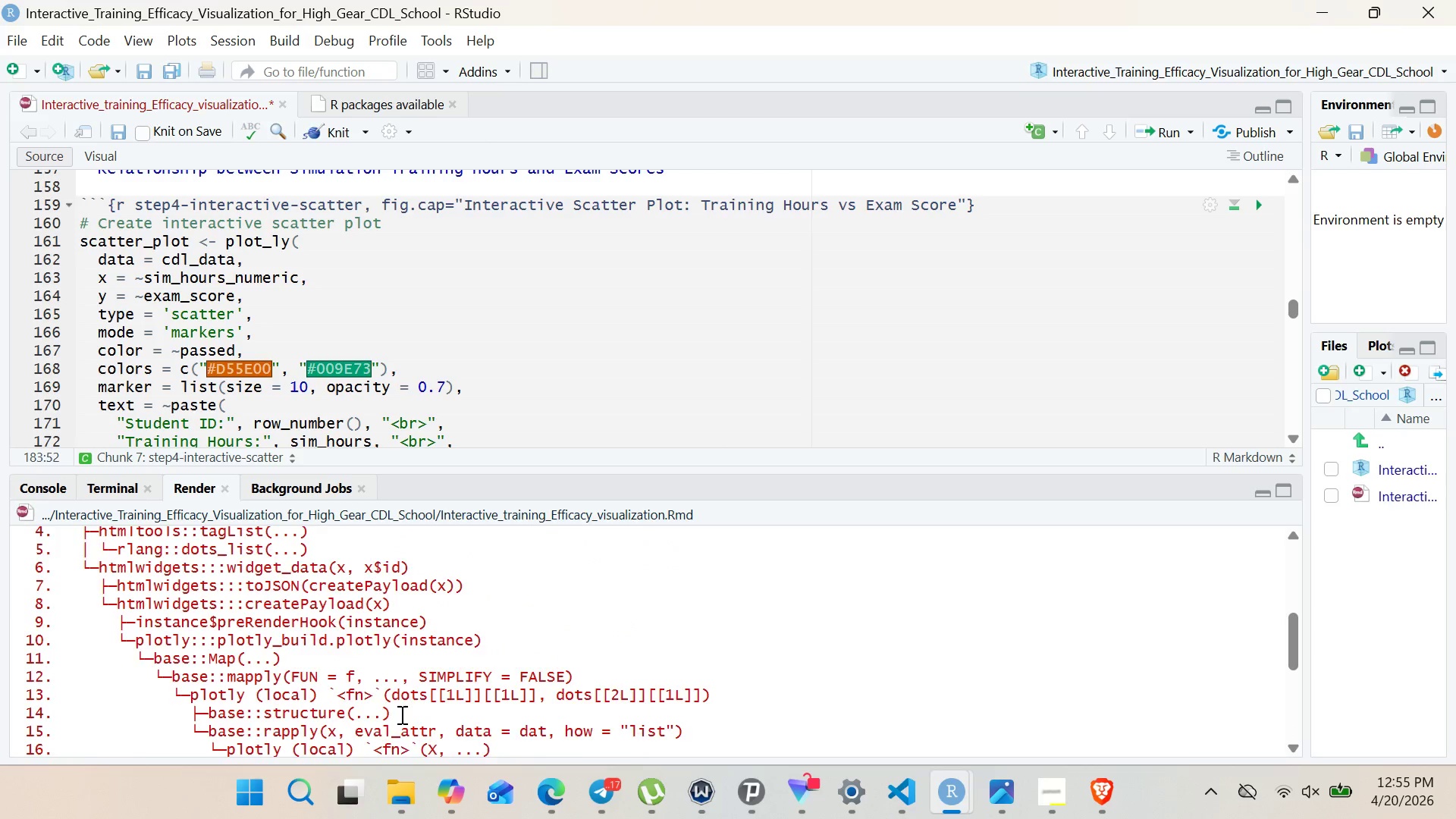 
wait(28.52)
 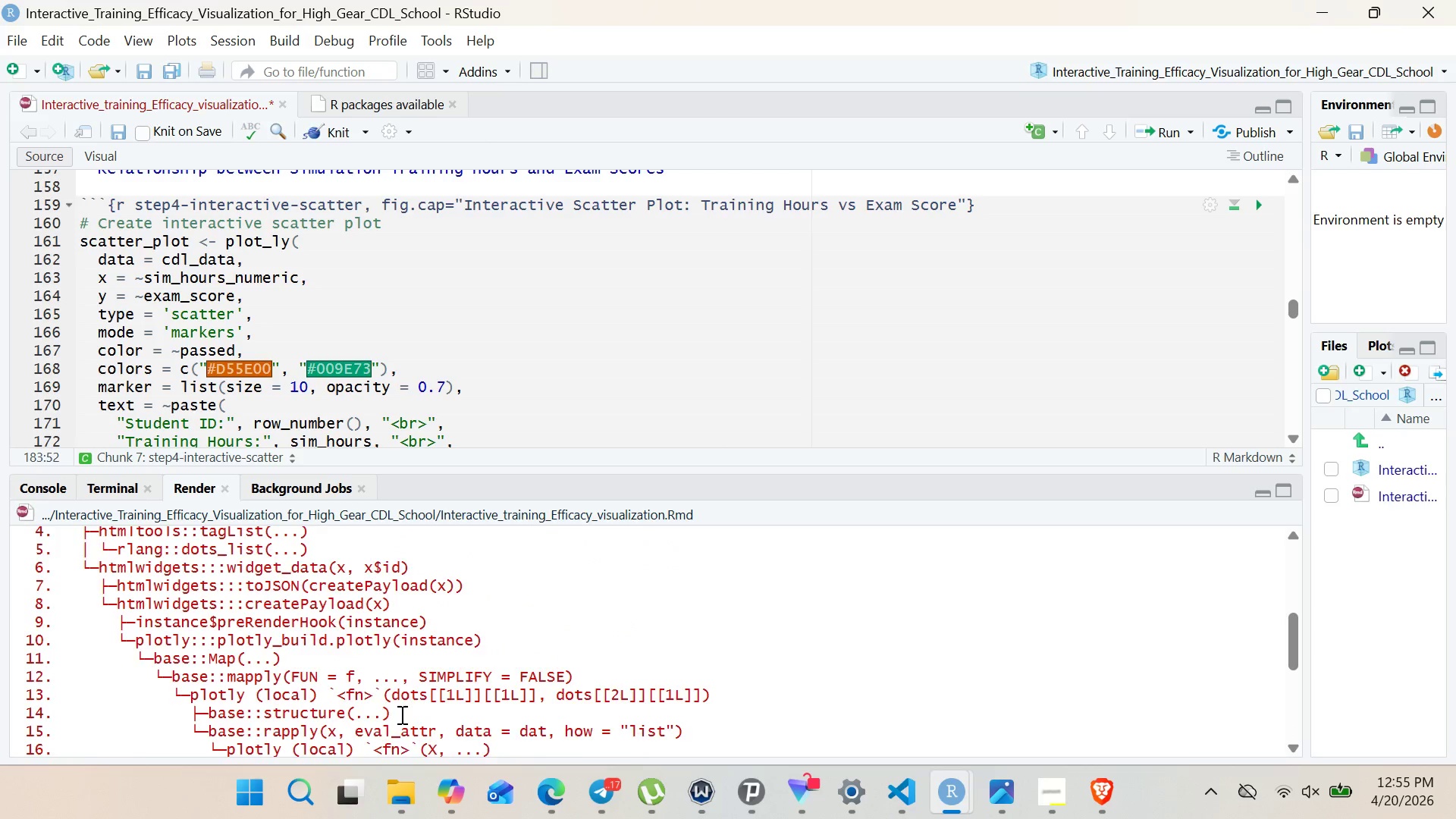 
left_click([479, 380])
 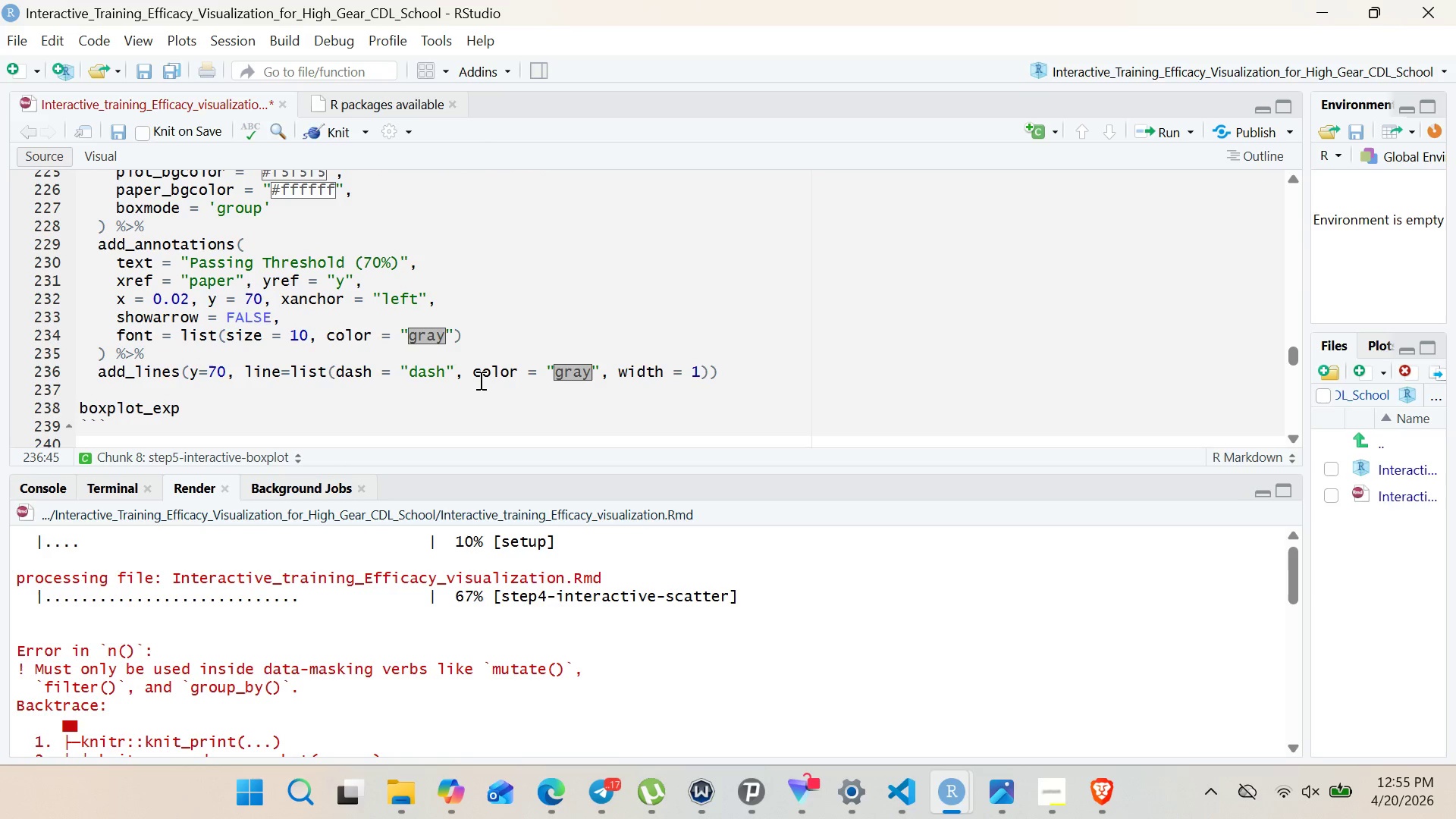 
key(Control+ControlLeft)
 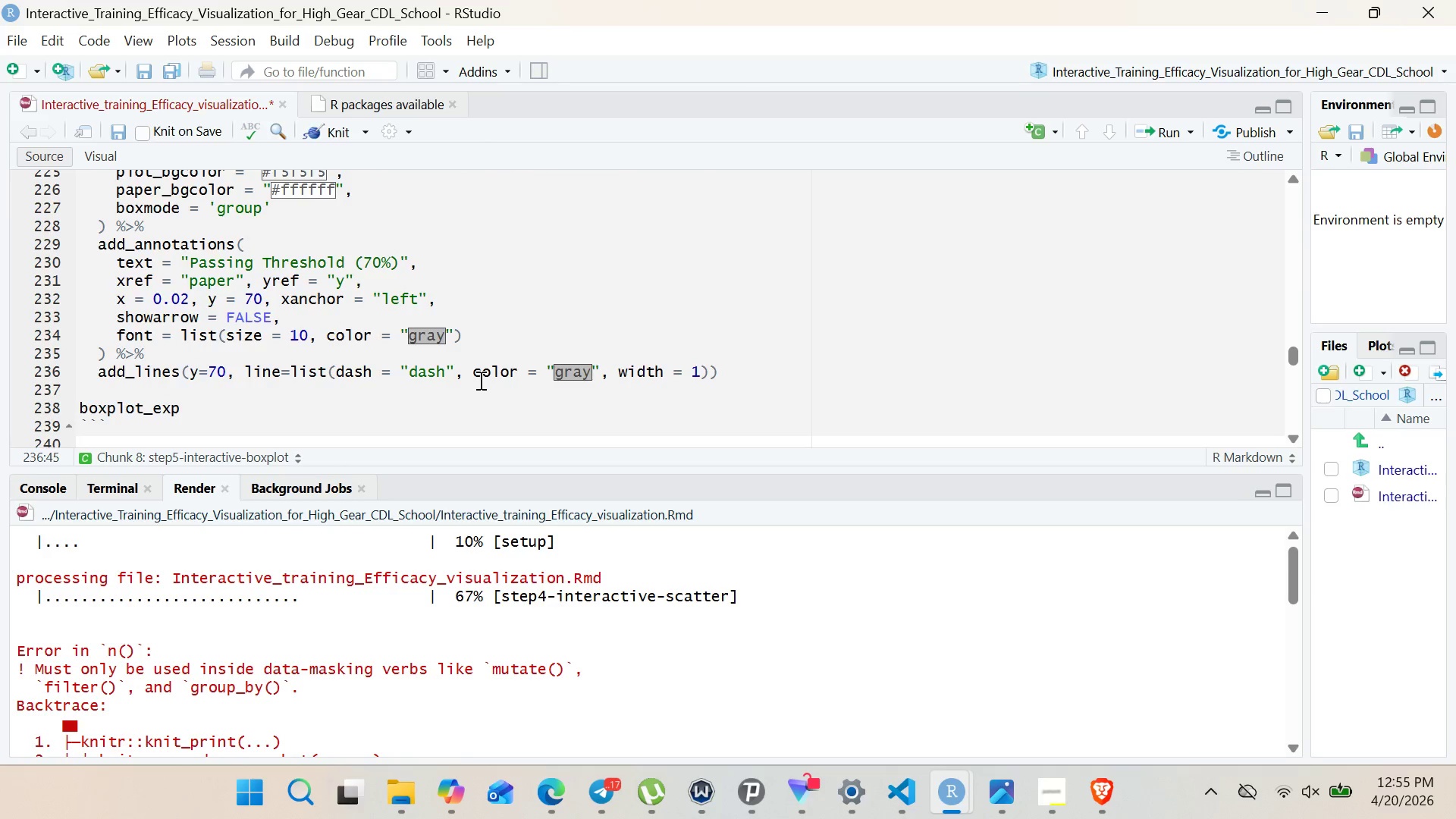 
key(Control+F)
 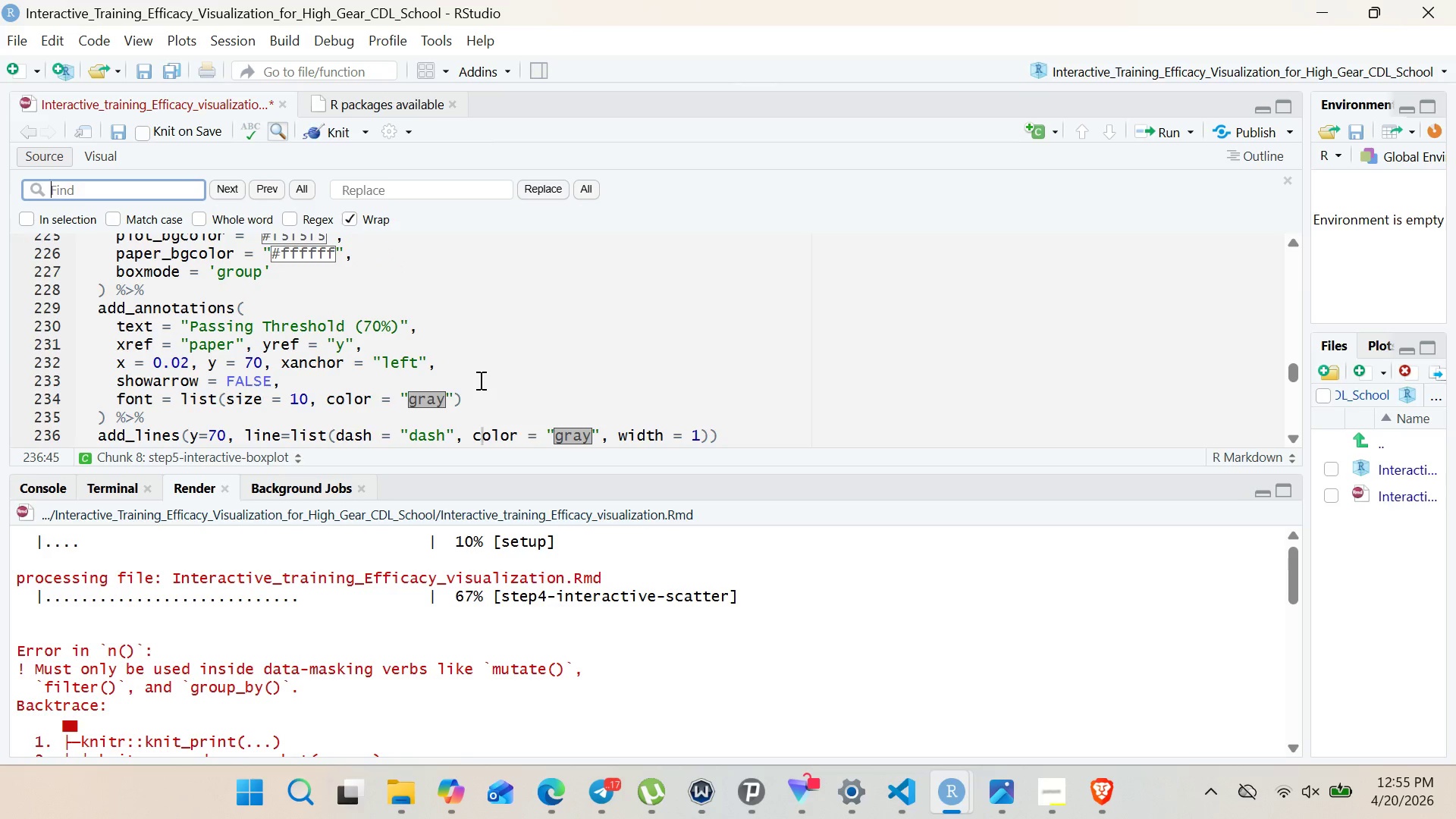 
type(n())
 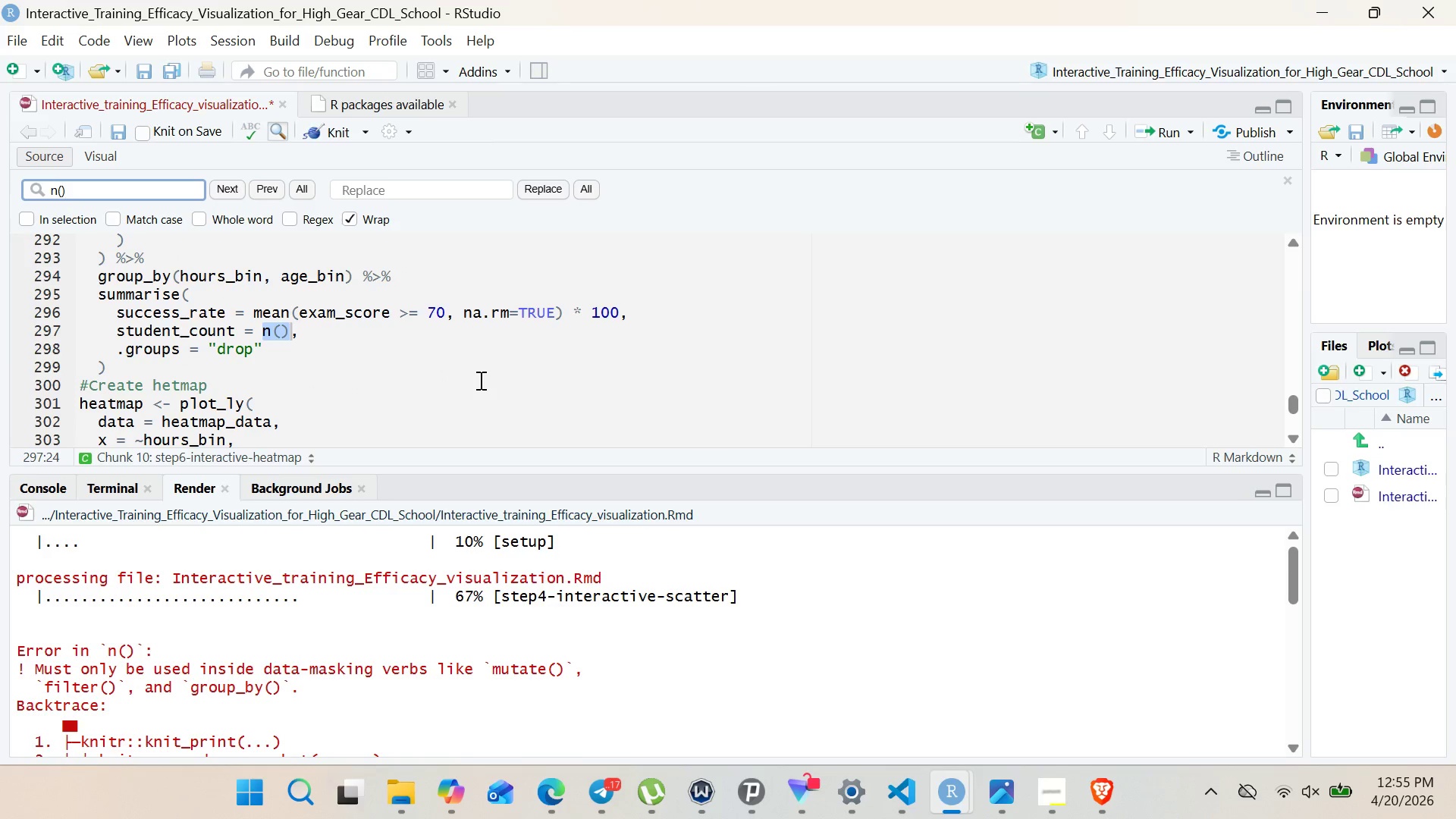 
wait(21.91)
 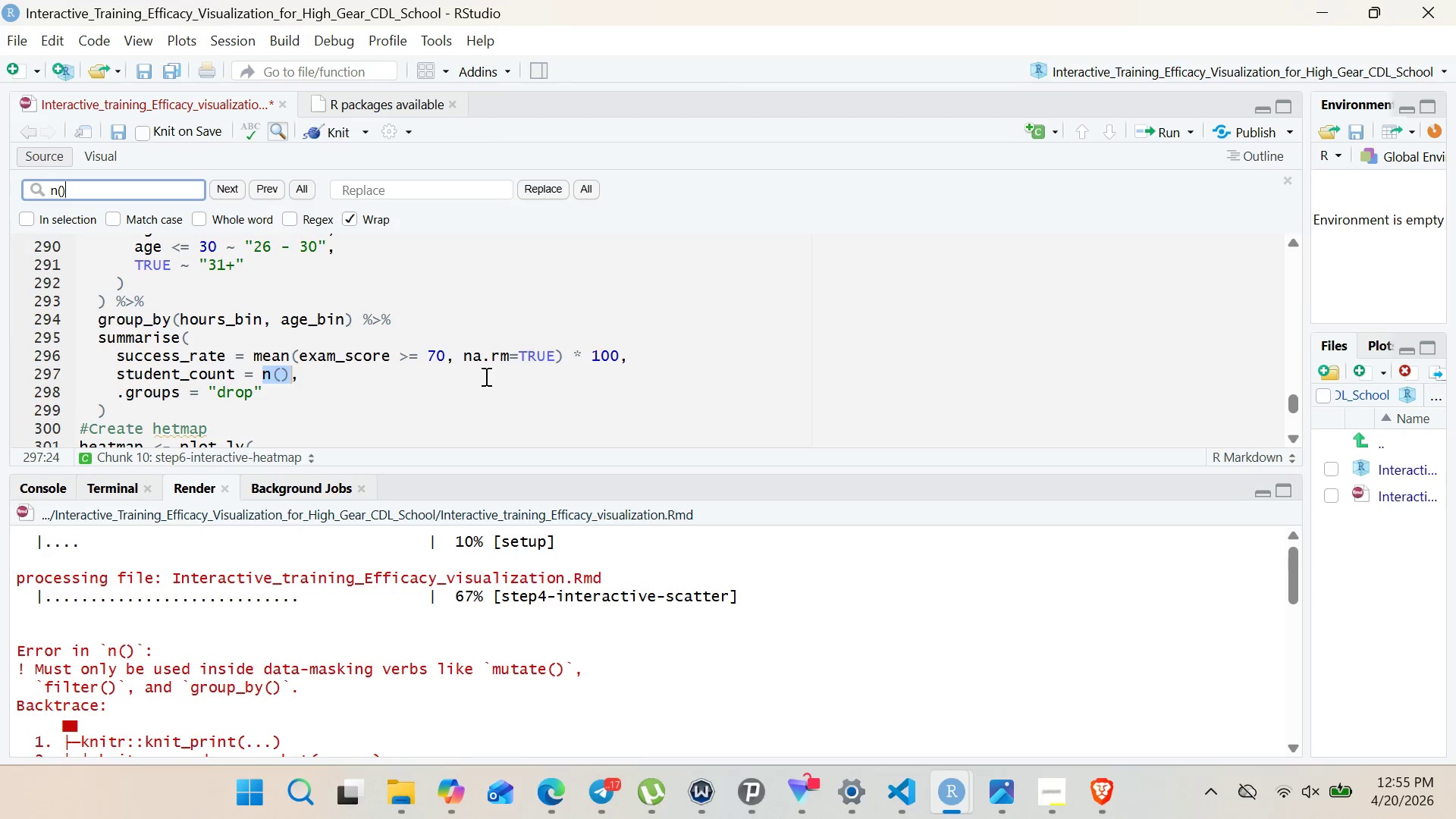 
left_click([198, 381])
 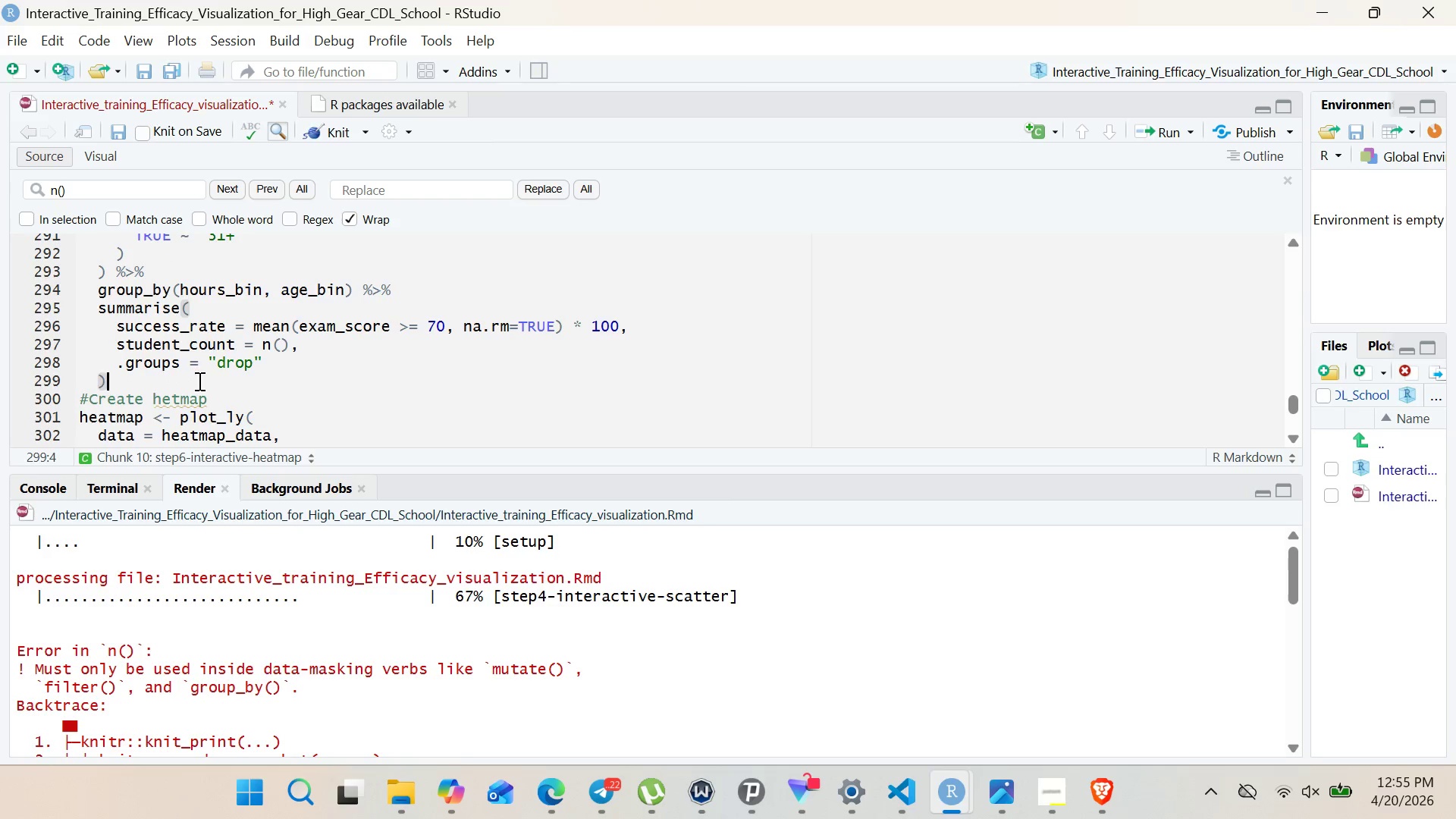 
key(Enter)
 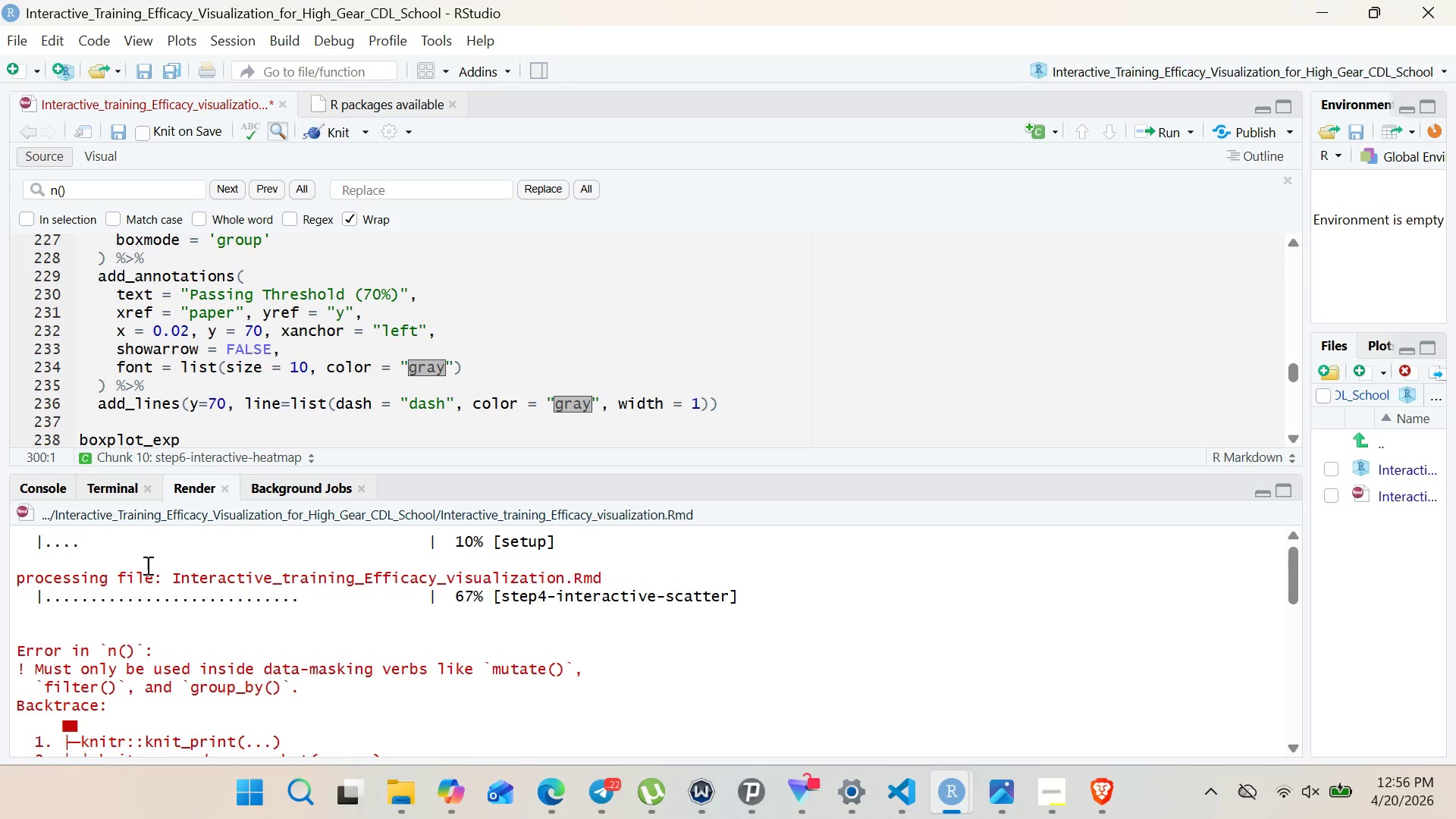 
wait(18.94)
 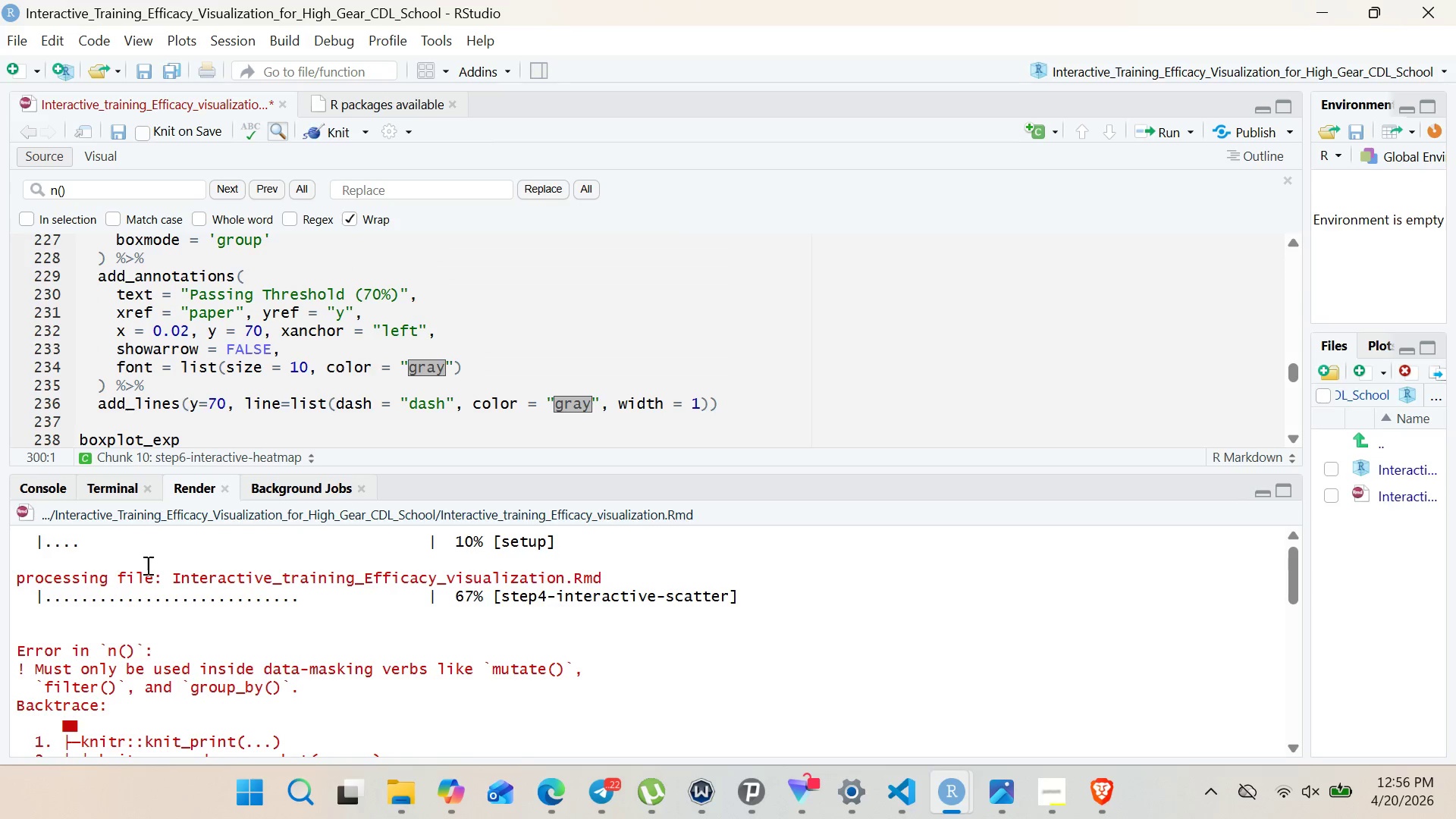 
right_click([138, 626])
 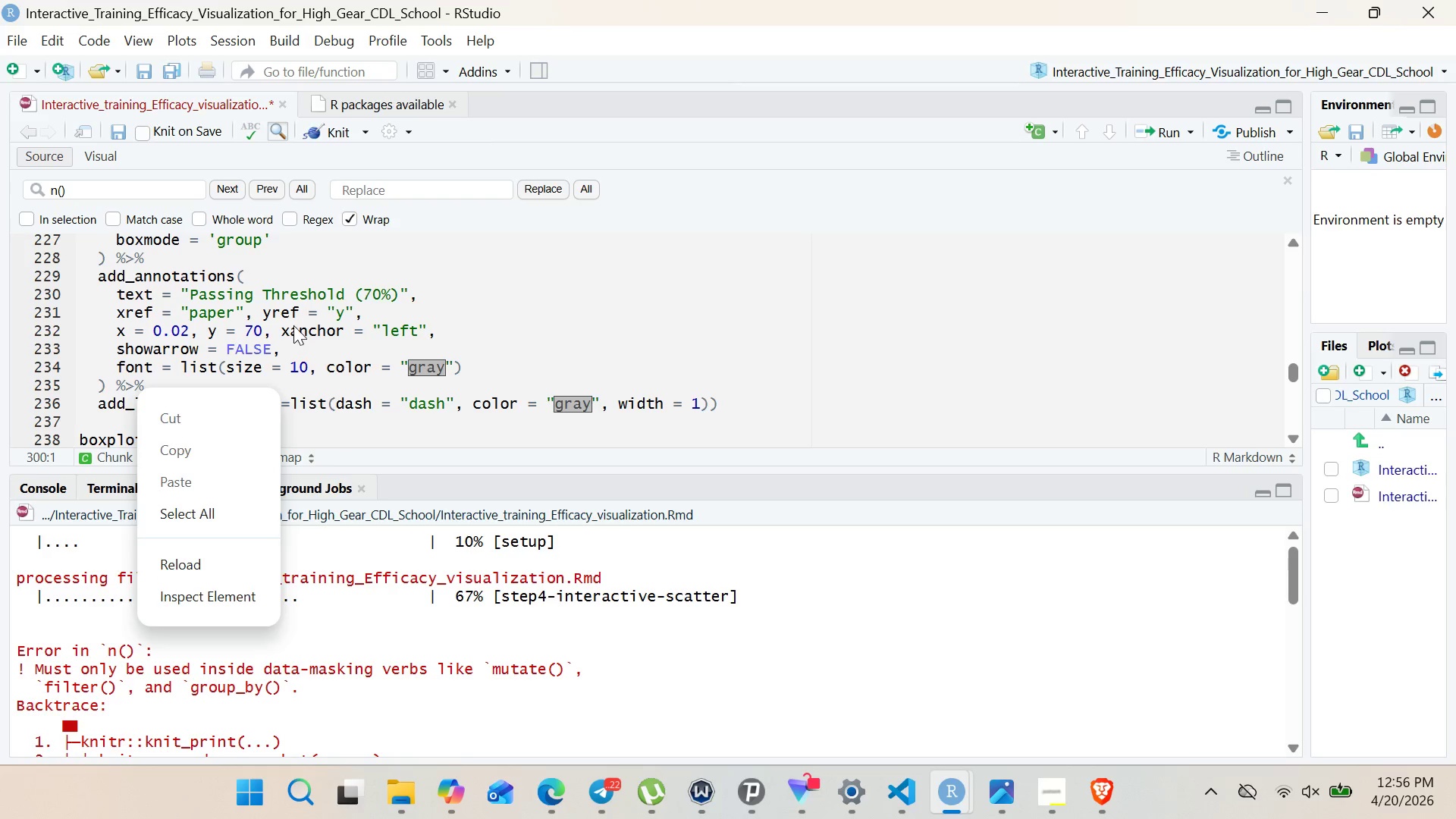 
left_click([293, 325])
 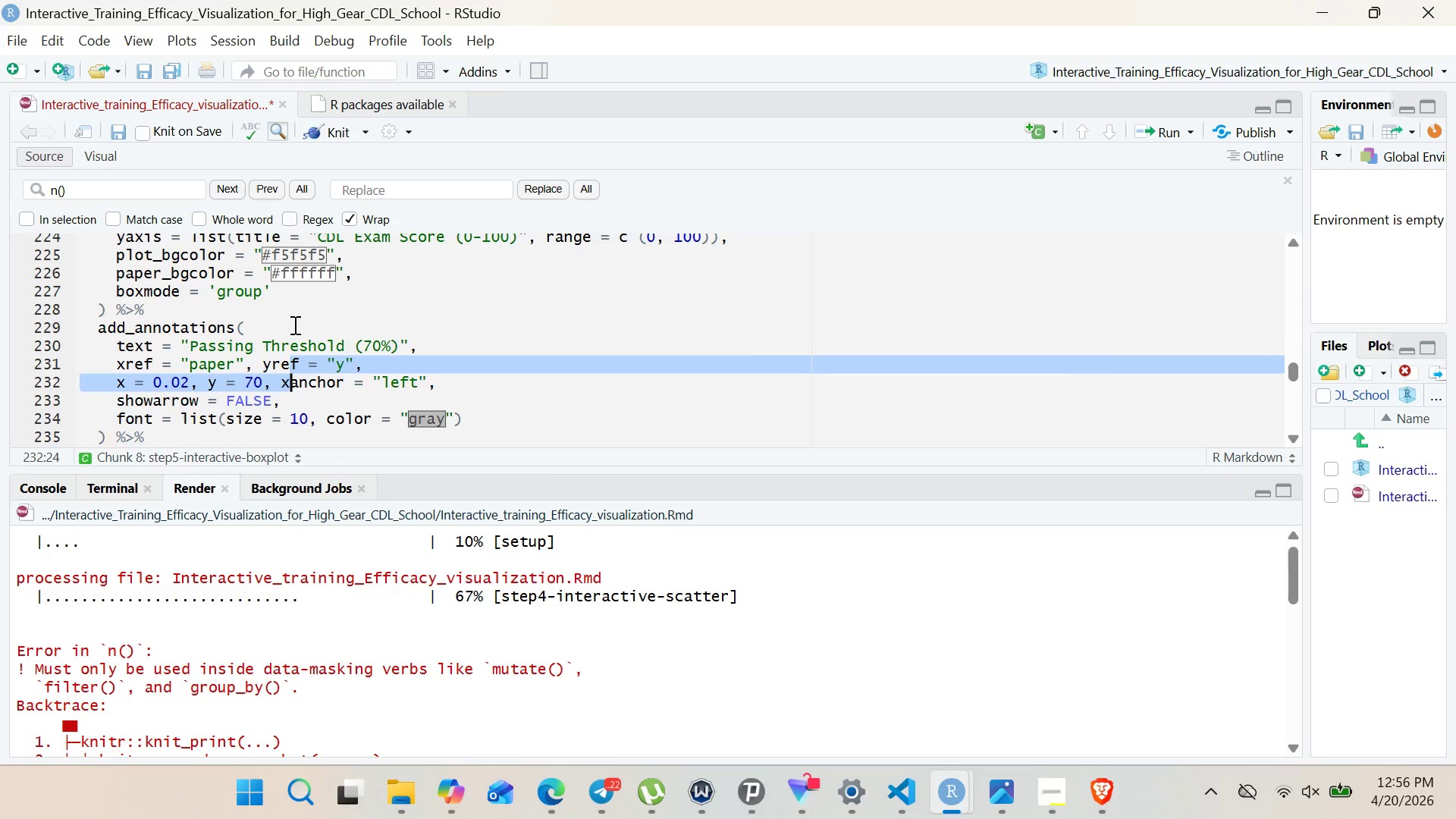 
left_click([293, 325])
 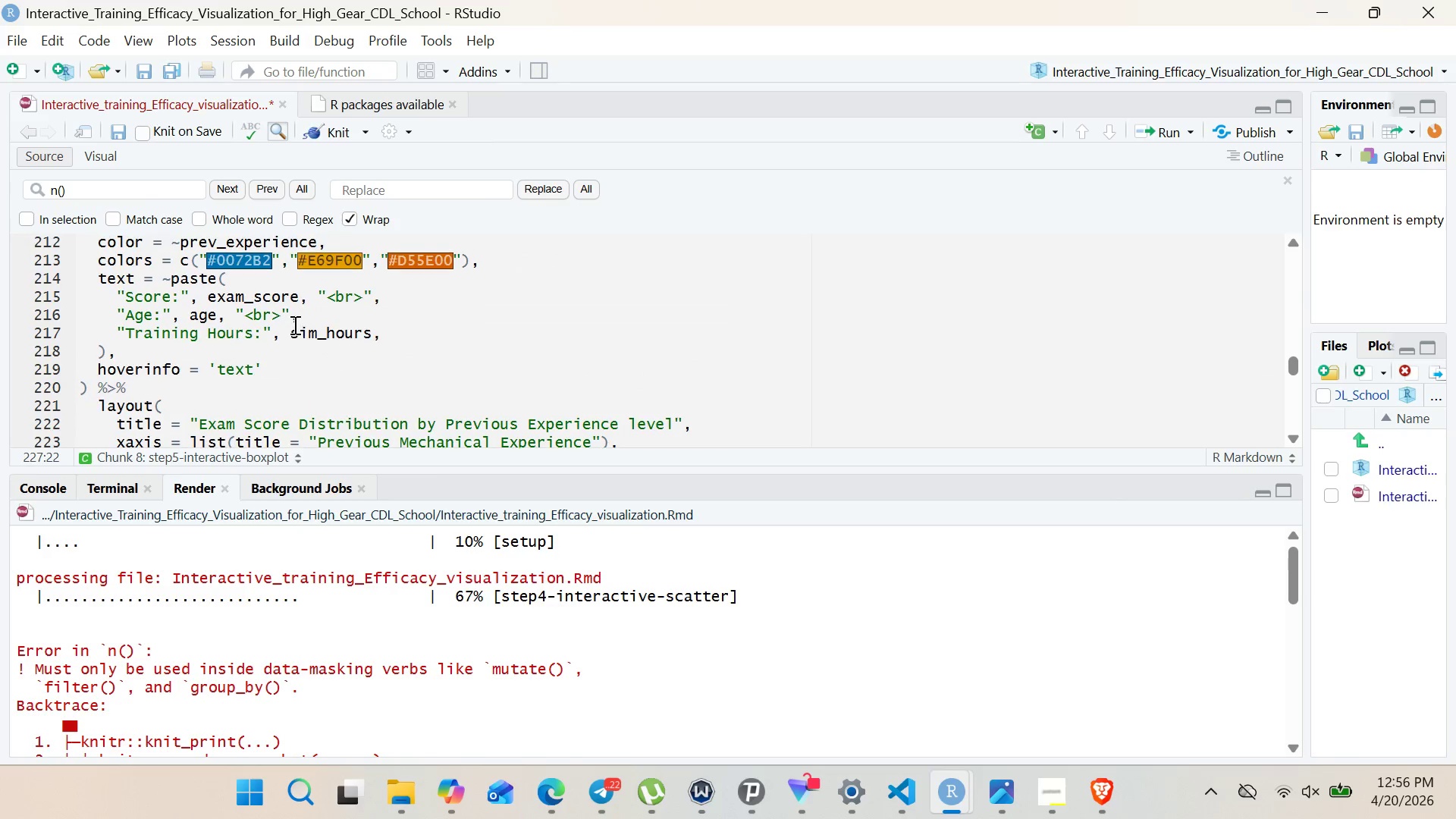 
wait(8.23)
 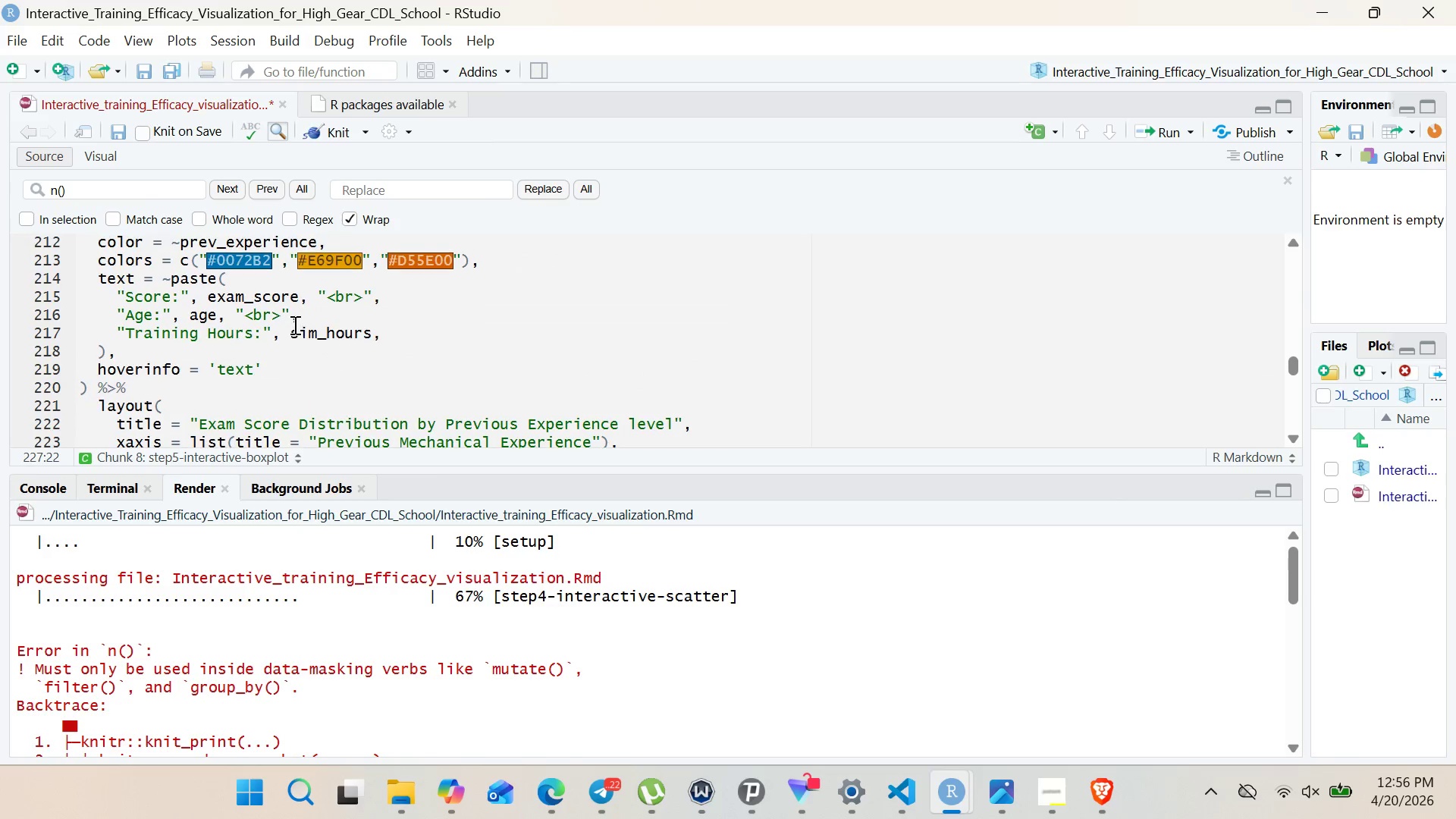 
scroll: coordinate [293, 325], scroll_direction: none, amount: 0.0
 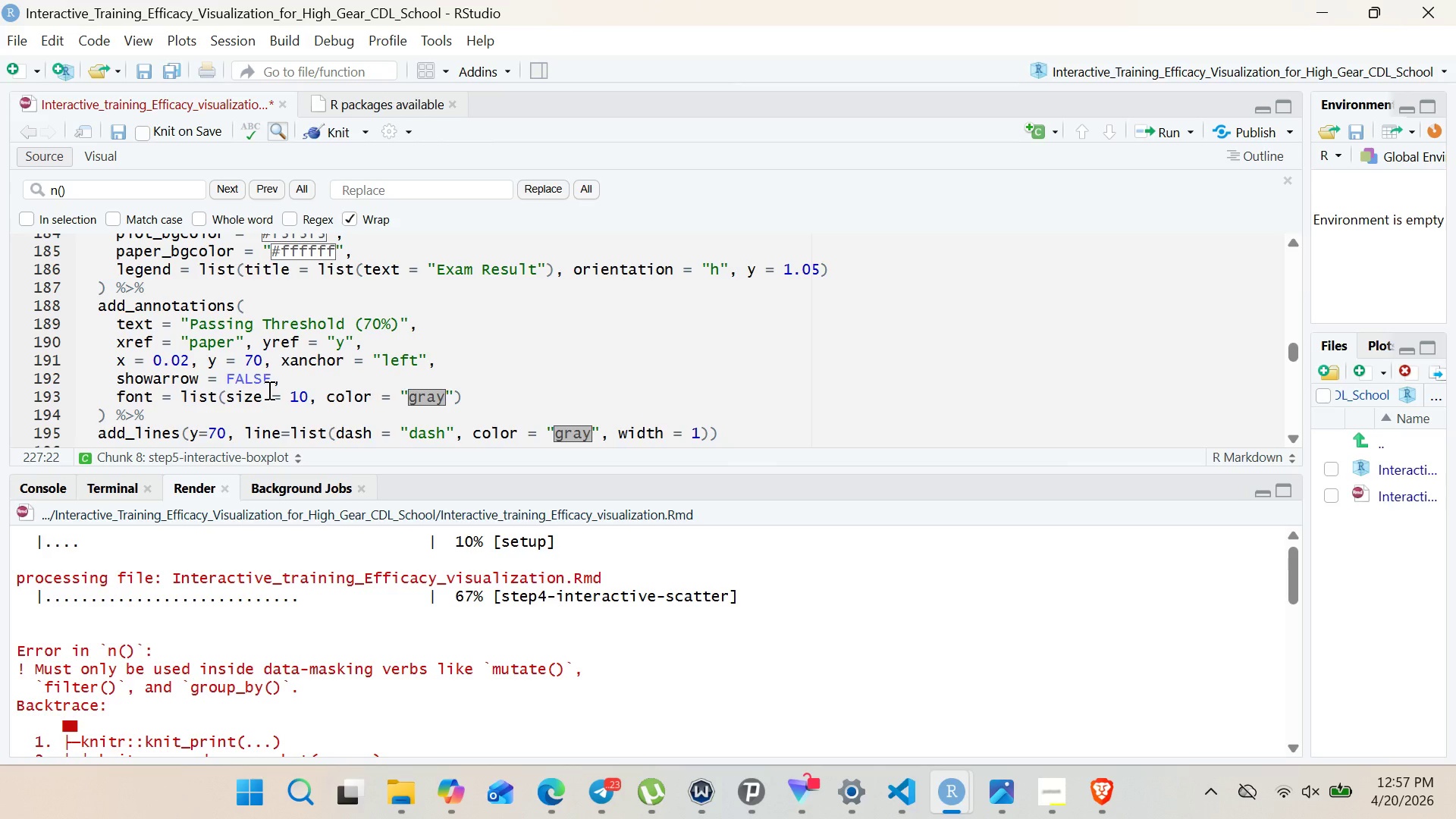 
wait(60.44)
 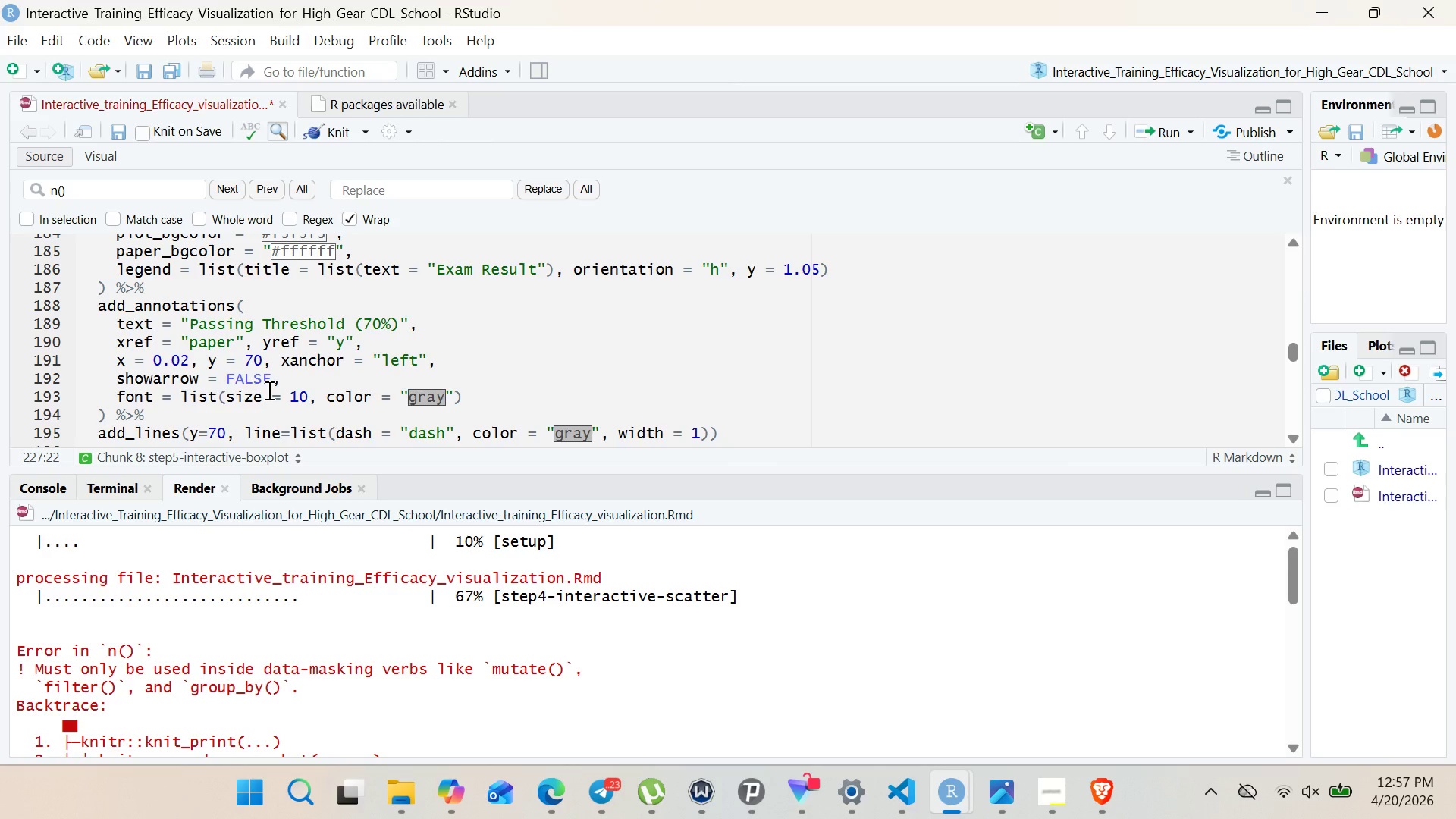 
left_click_drag(start_coordinate=[14, 575], to_coordinate=[201, 703])
 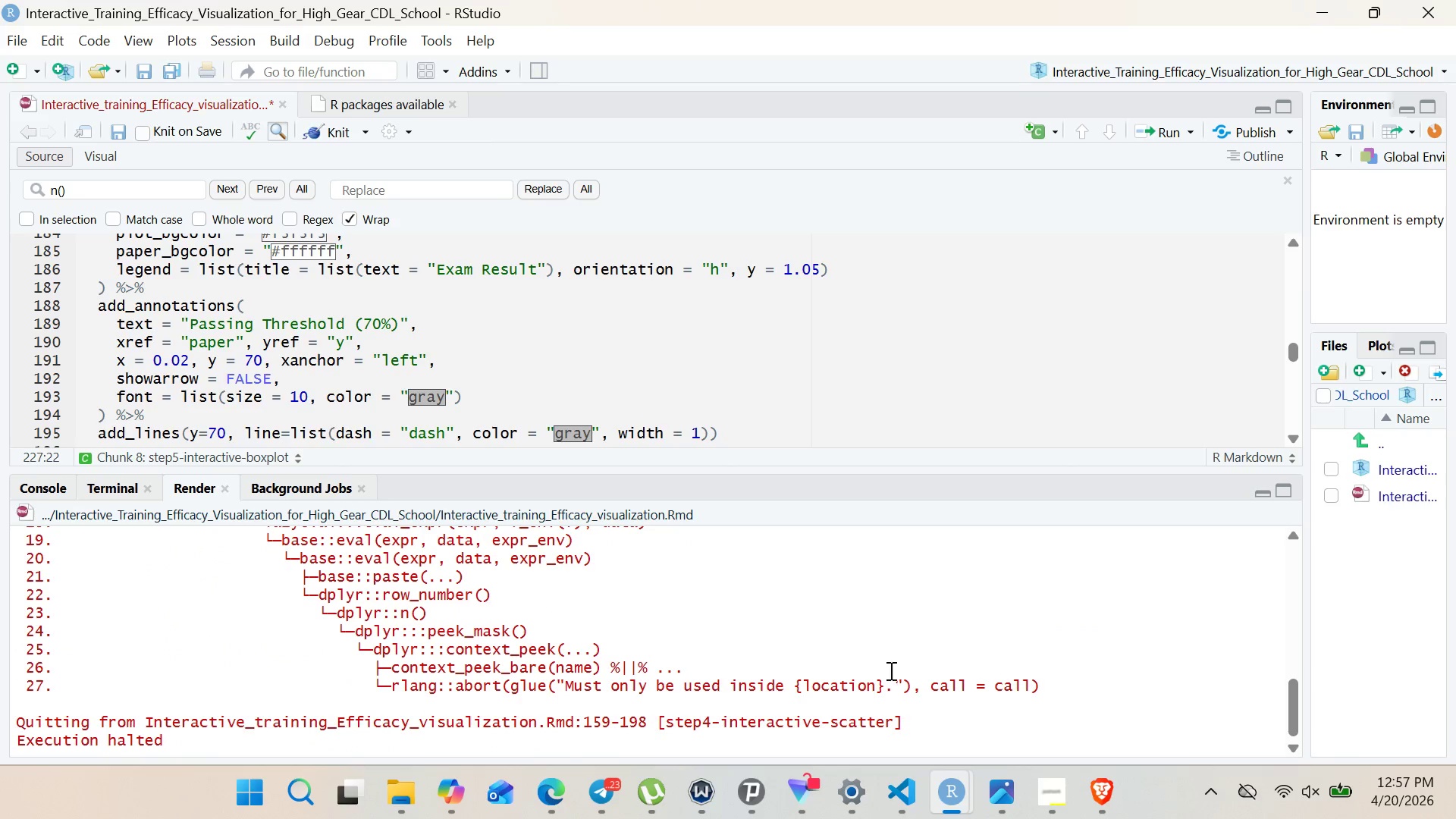 
hold_key(key=ShiftRight, duration=0.53)
left_click([1060, 694])
 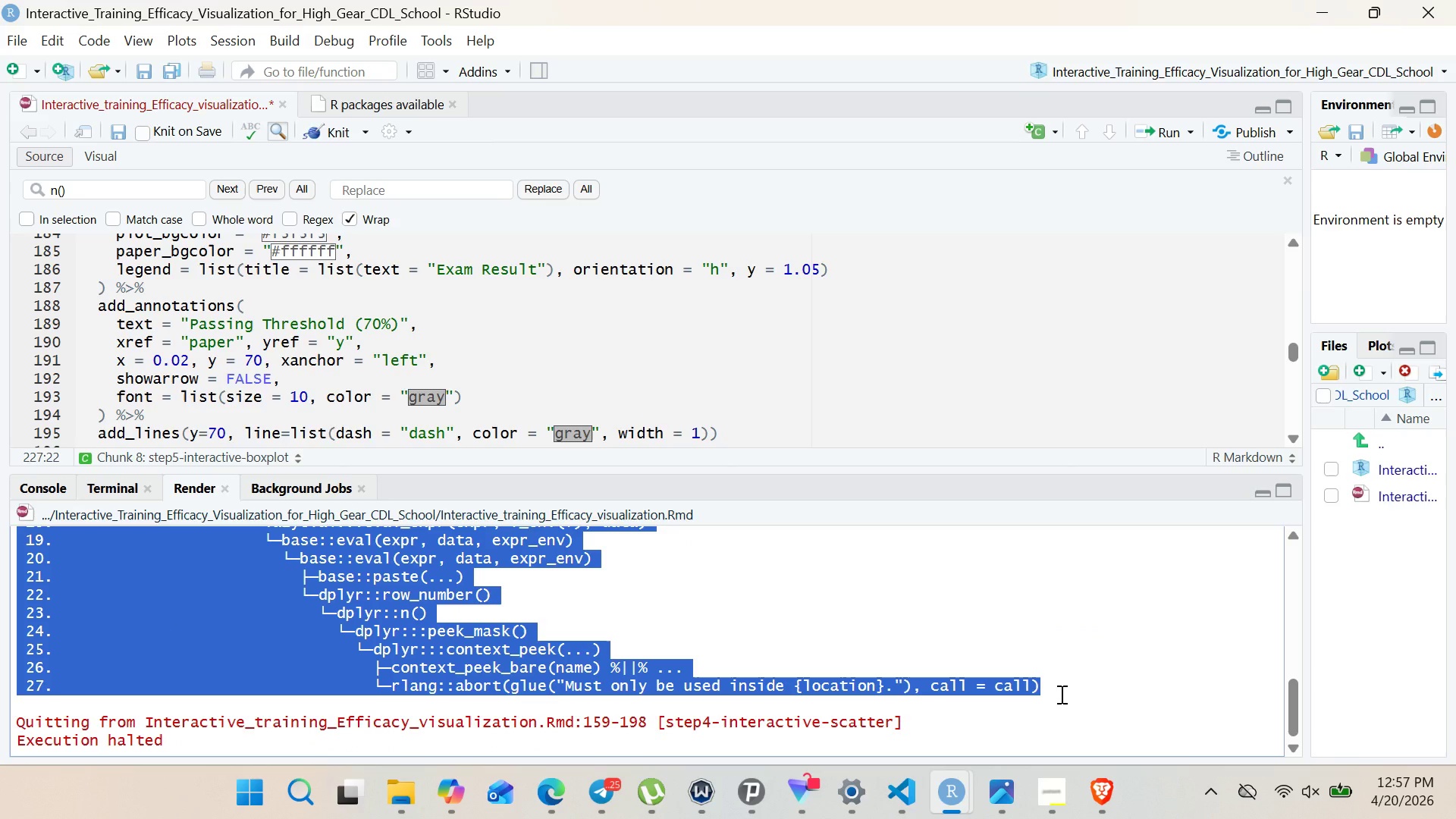 
key(Control+C)
 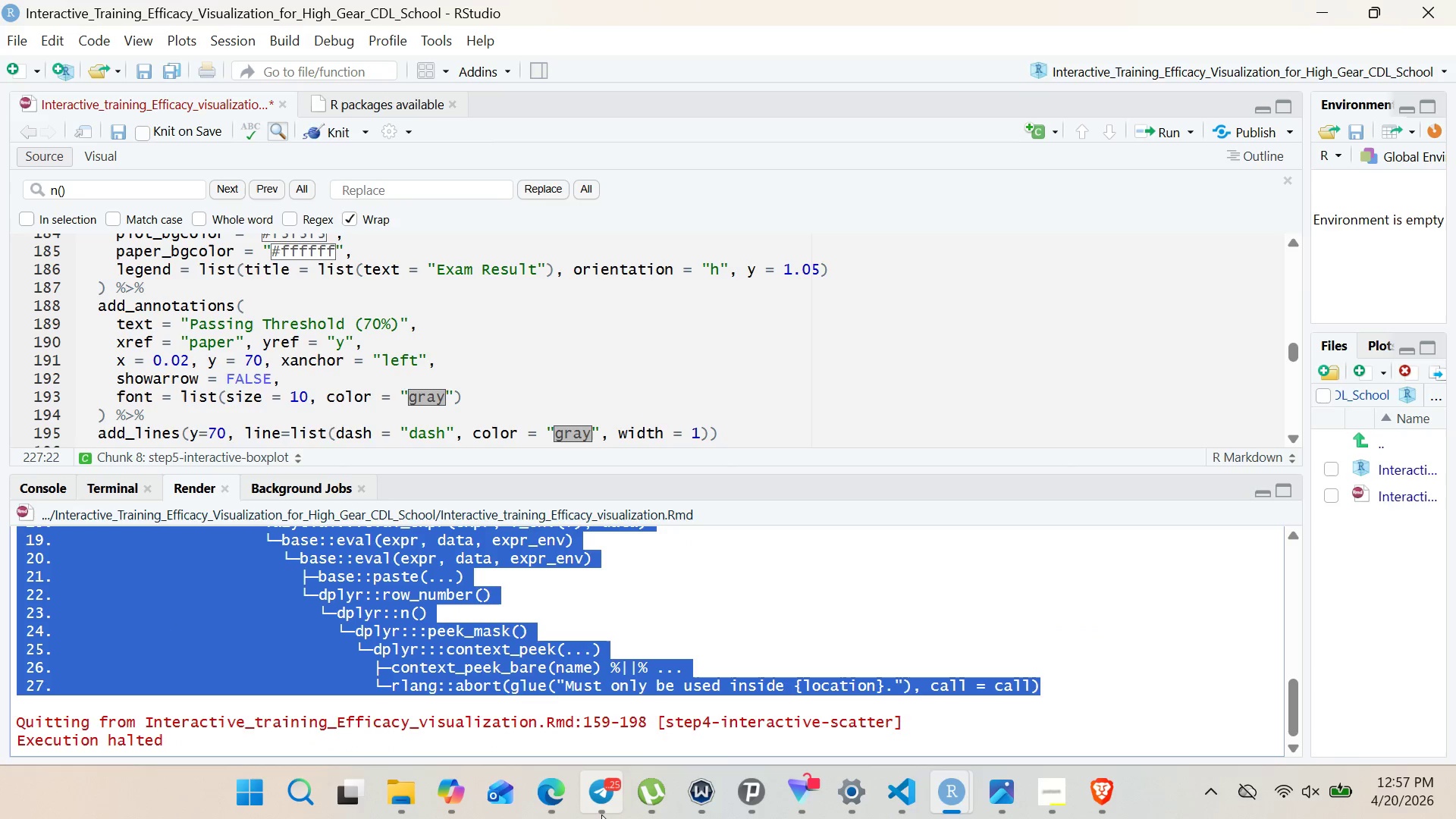 
left_click([598, 813])
 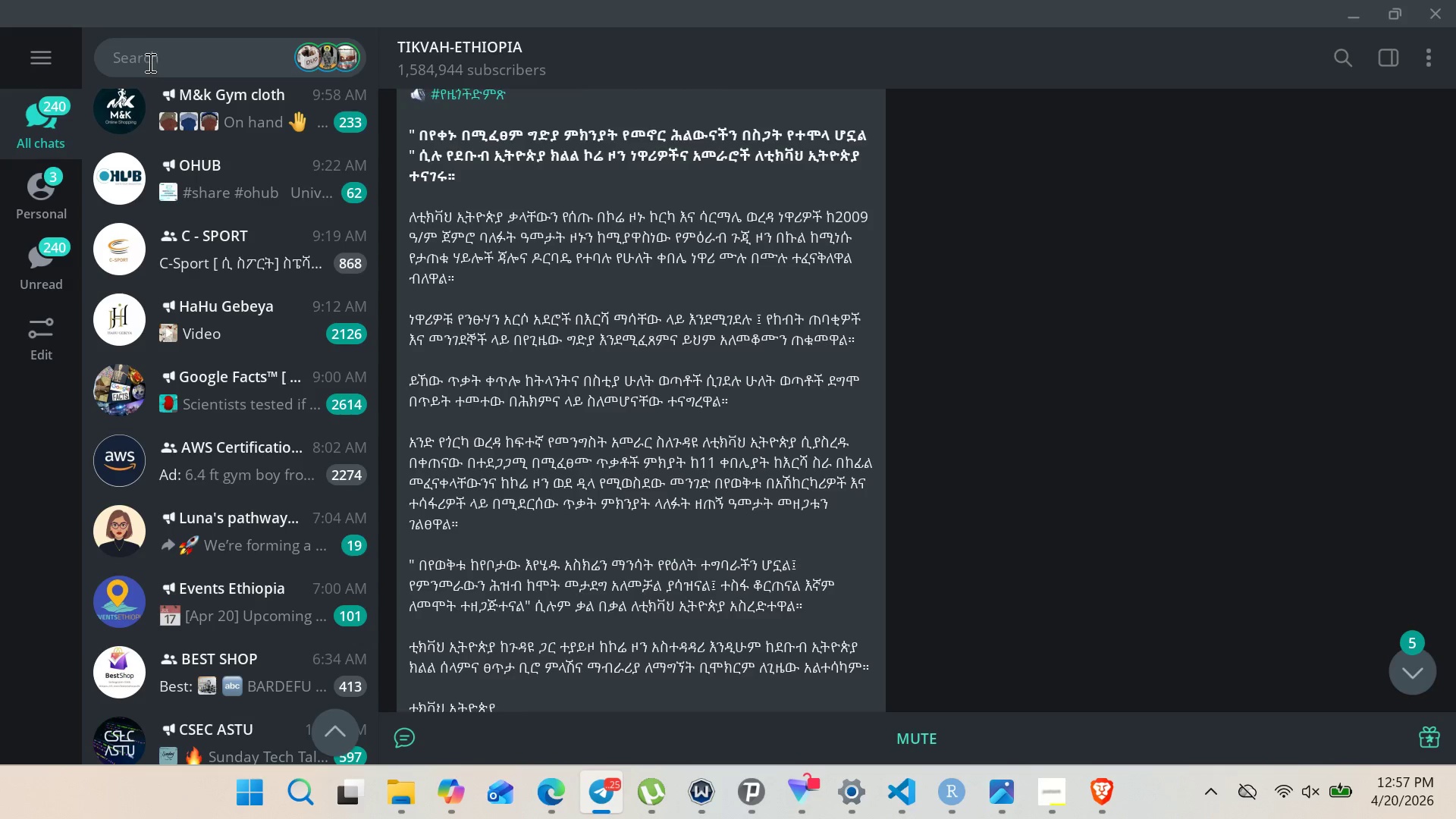 
left_click([147, 45])
 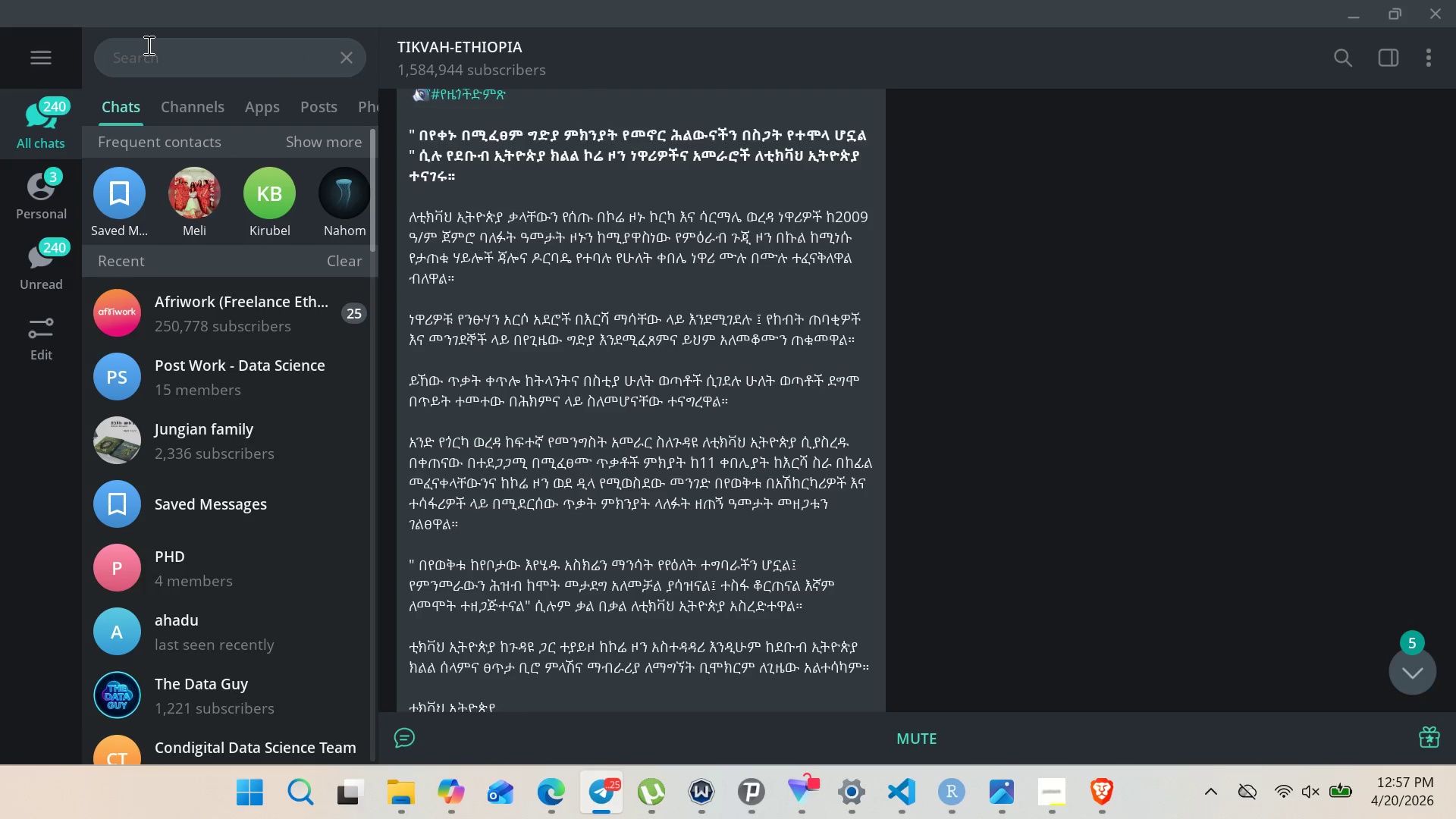 
type(sa)
 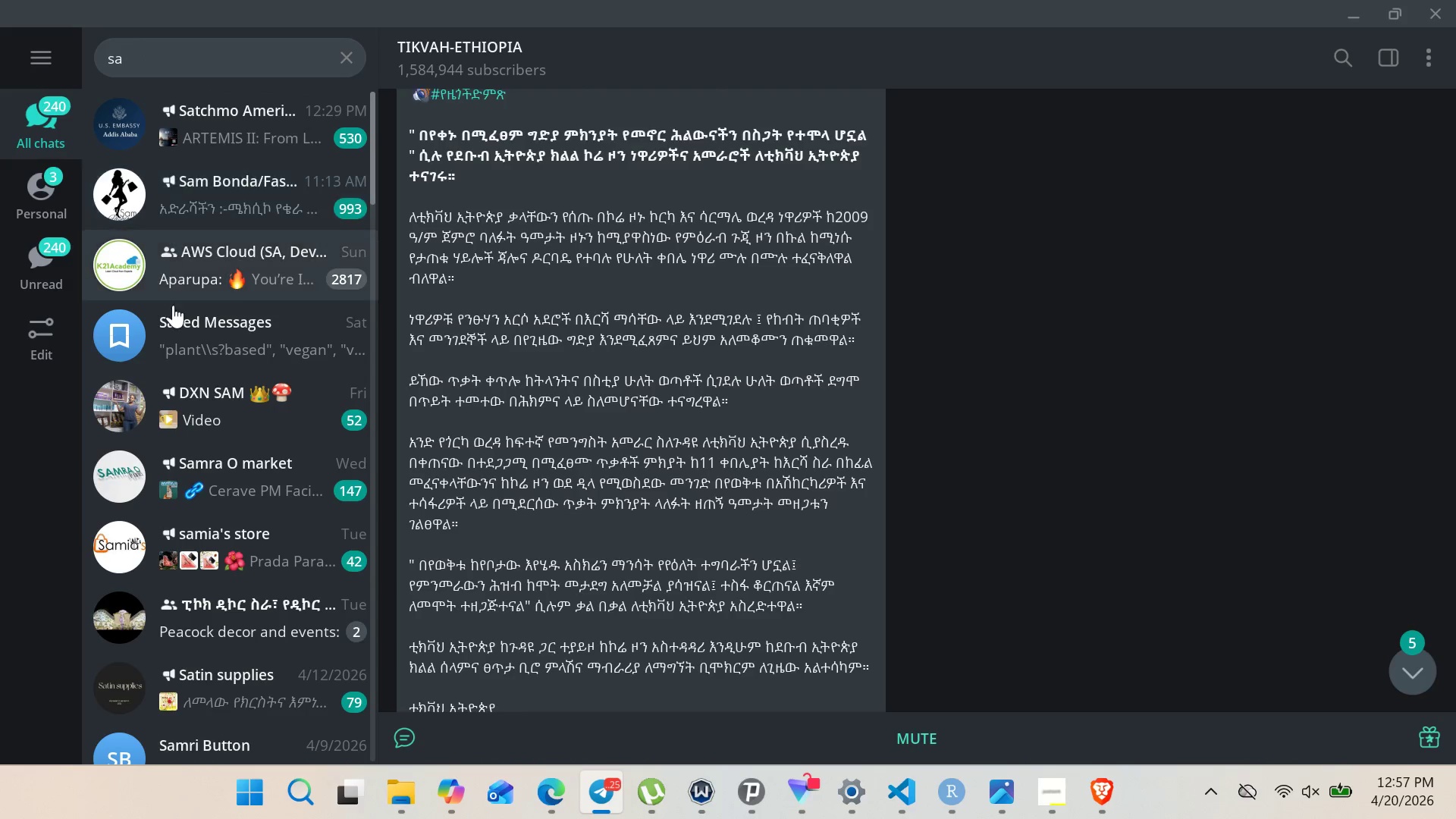 
left_click([175, 322])
 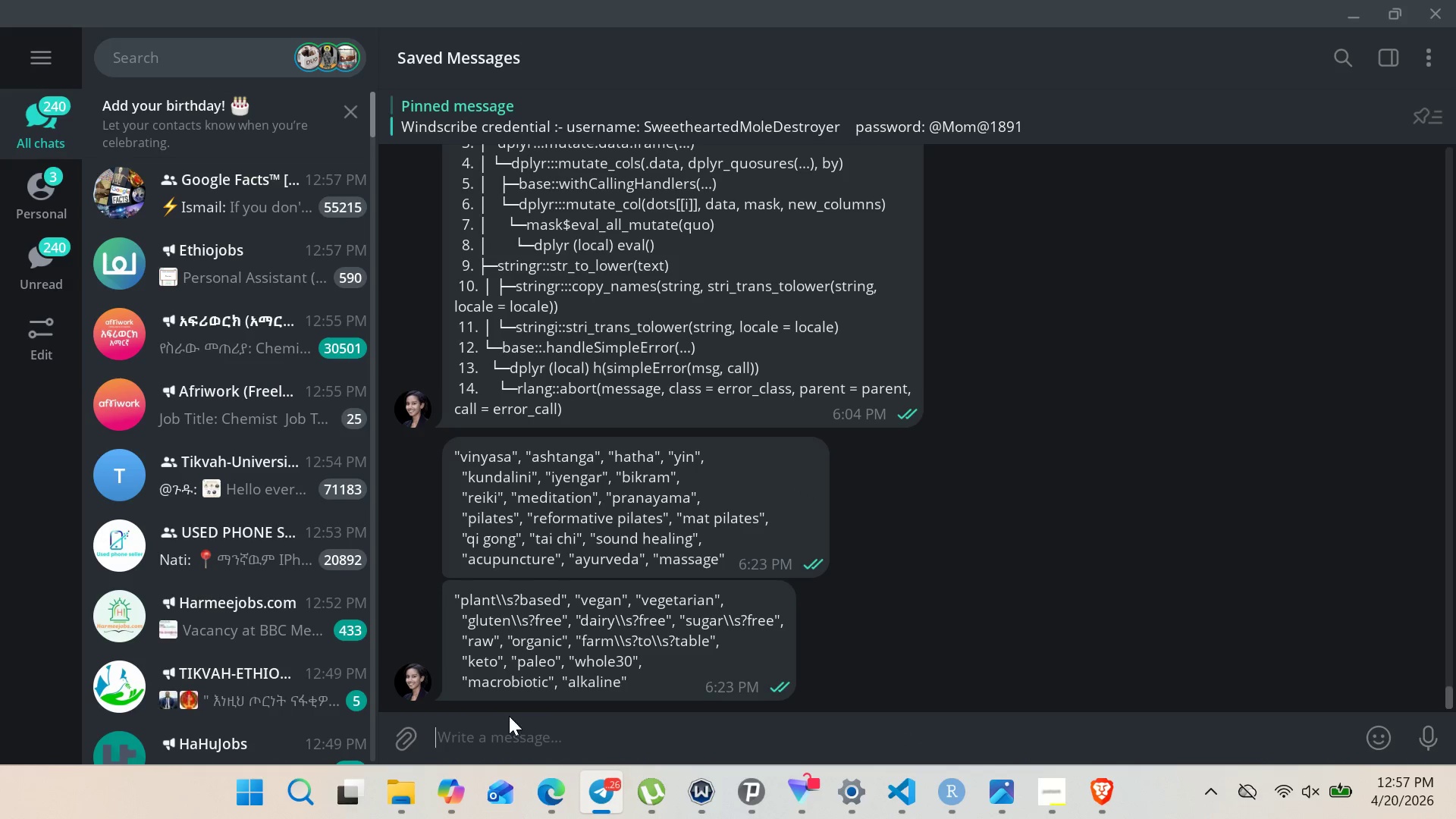 
left_click([509, 724])
 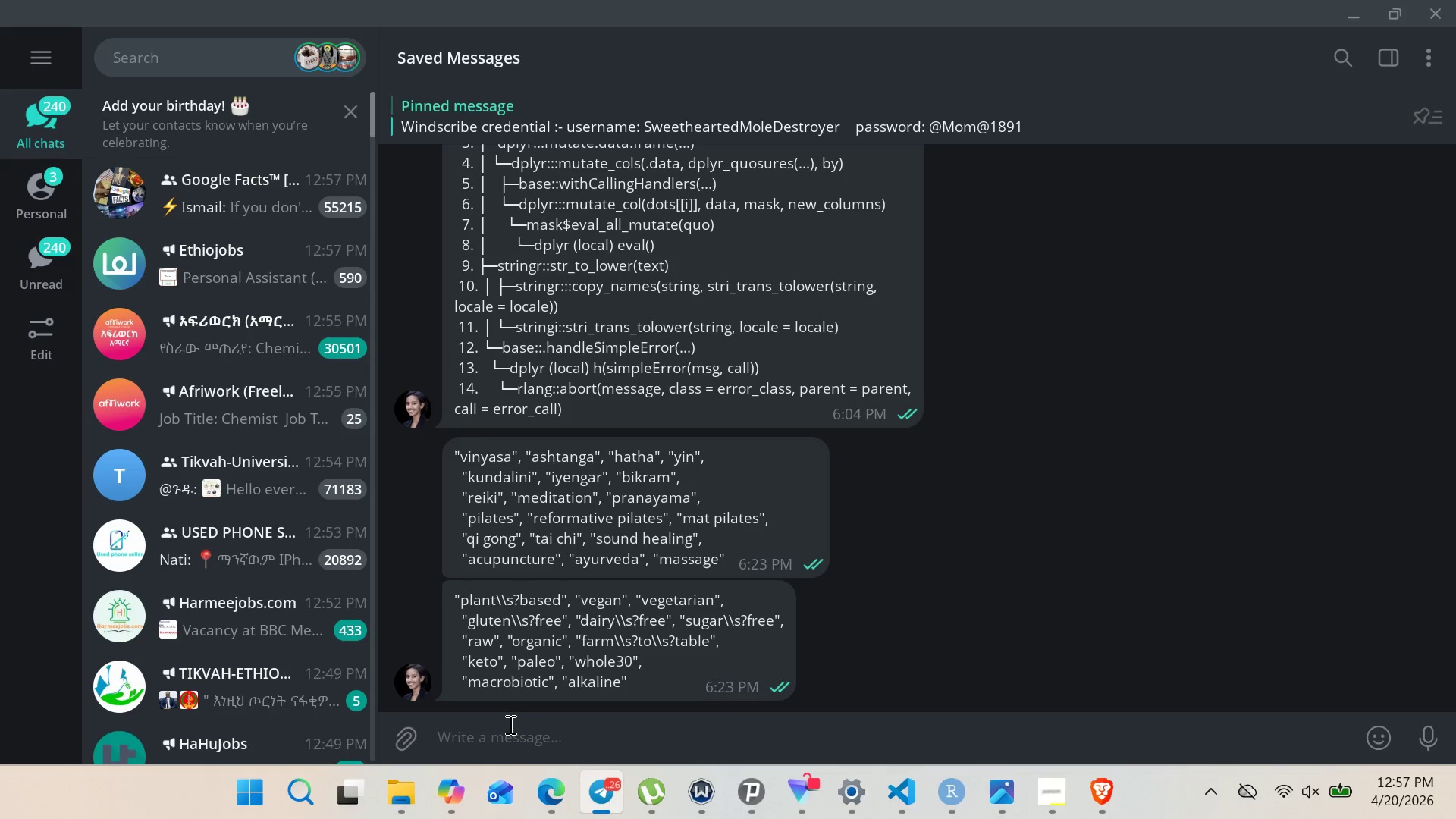 
key(Control+V)
 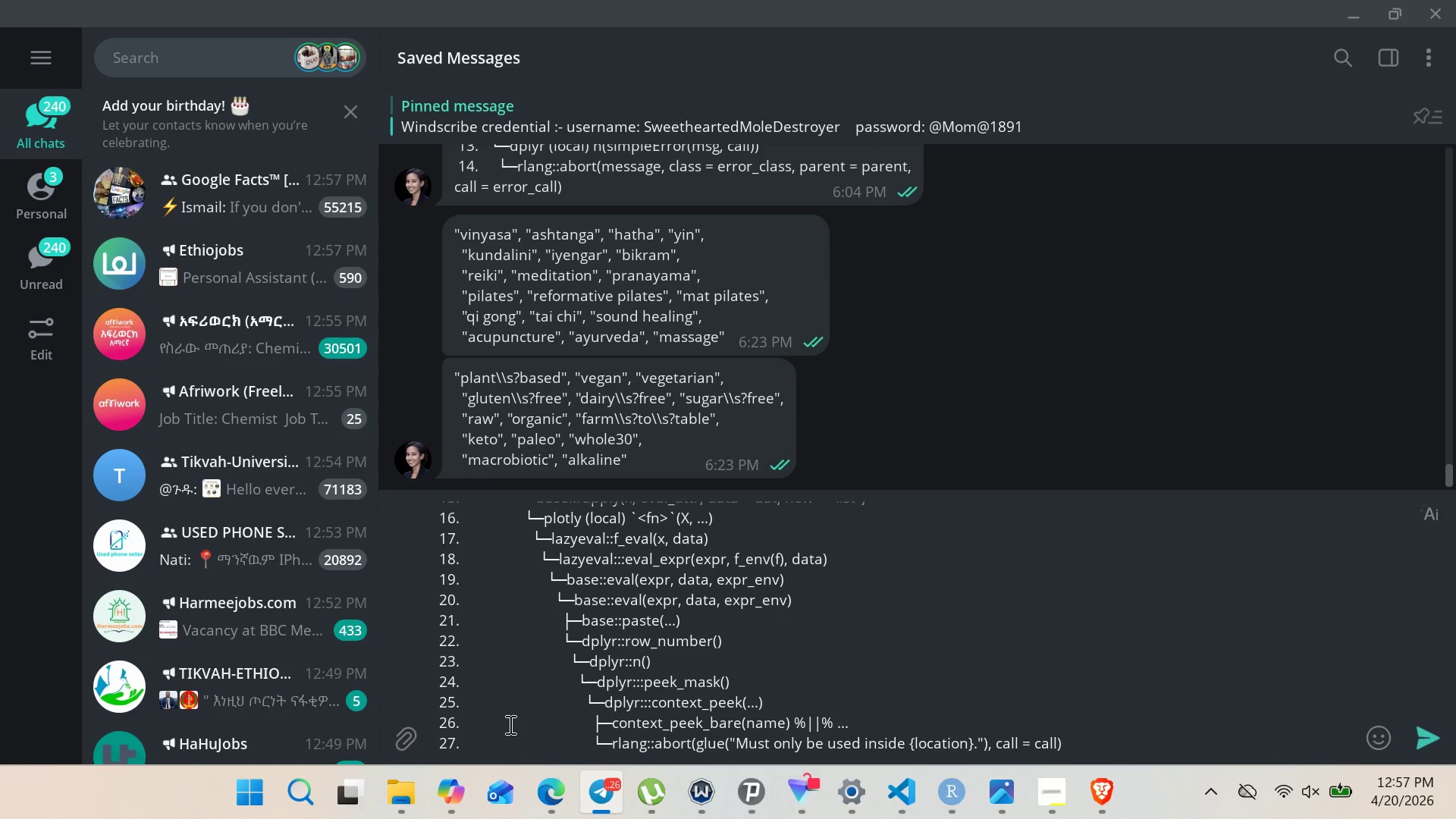 
key(Enter)
 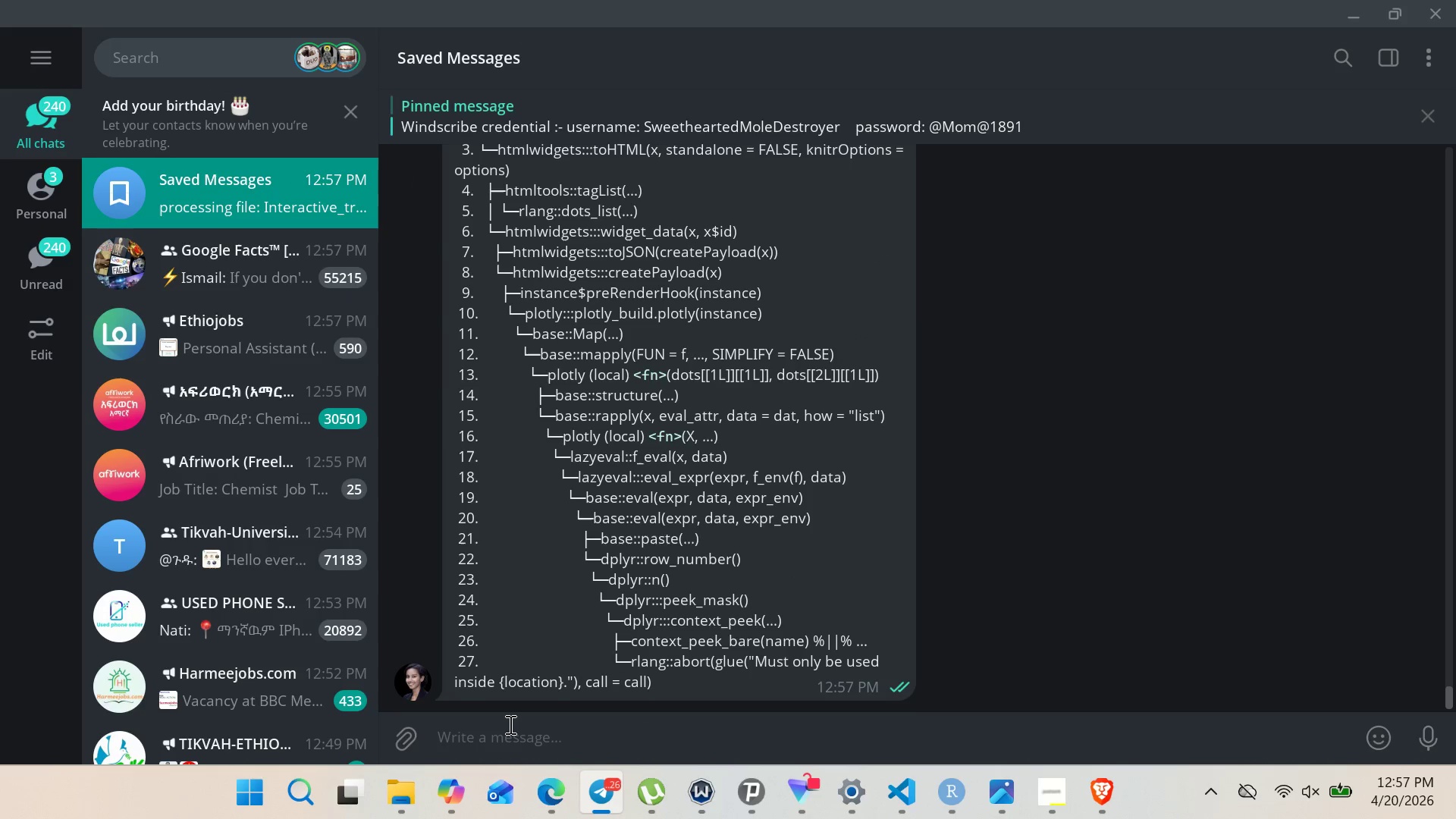 
key(Alt+AltLeft)
 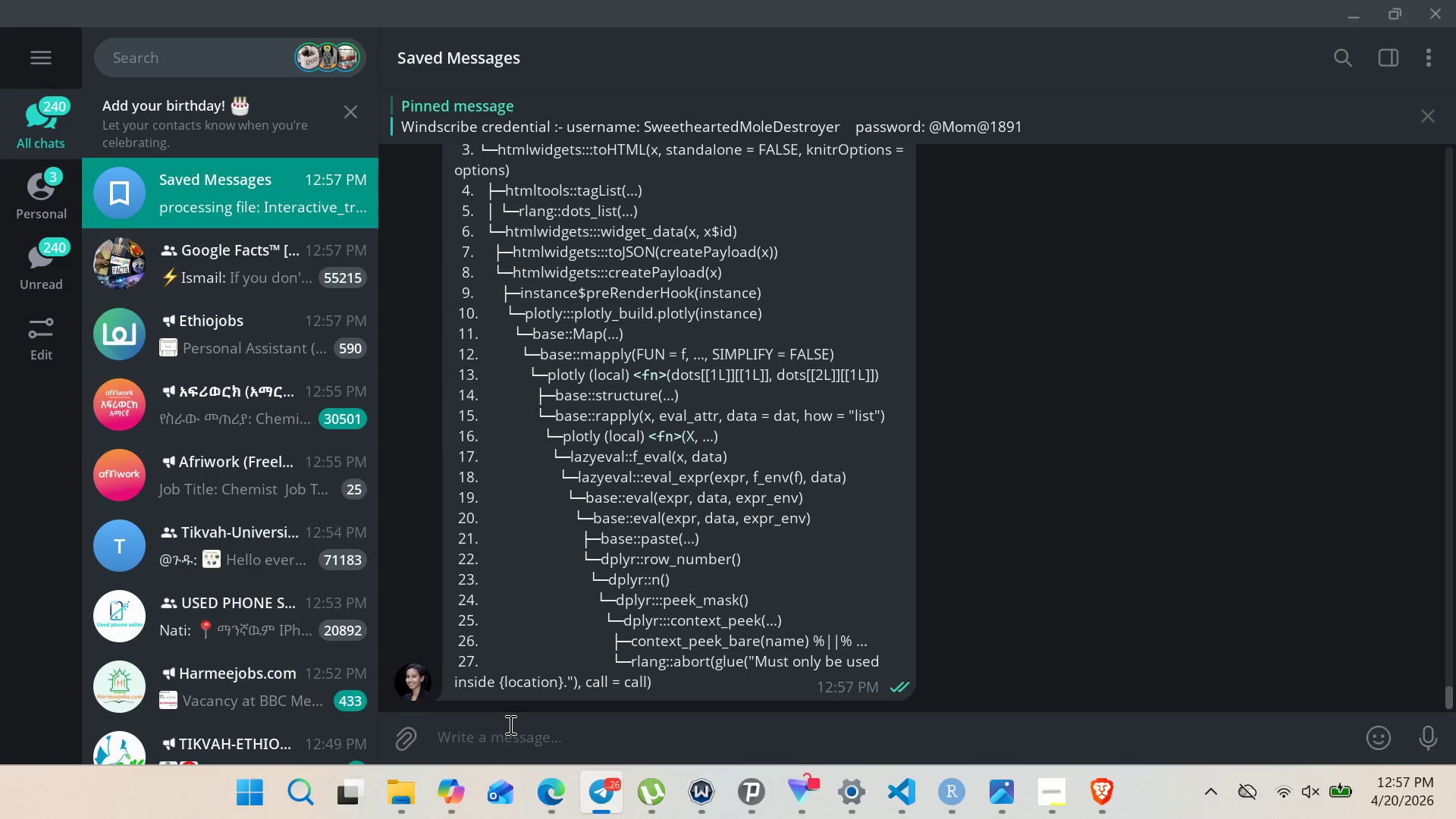 
key(Alt+Tab)
 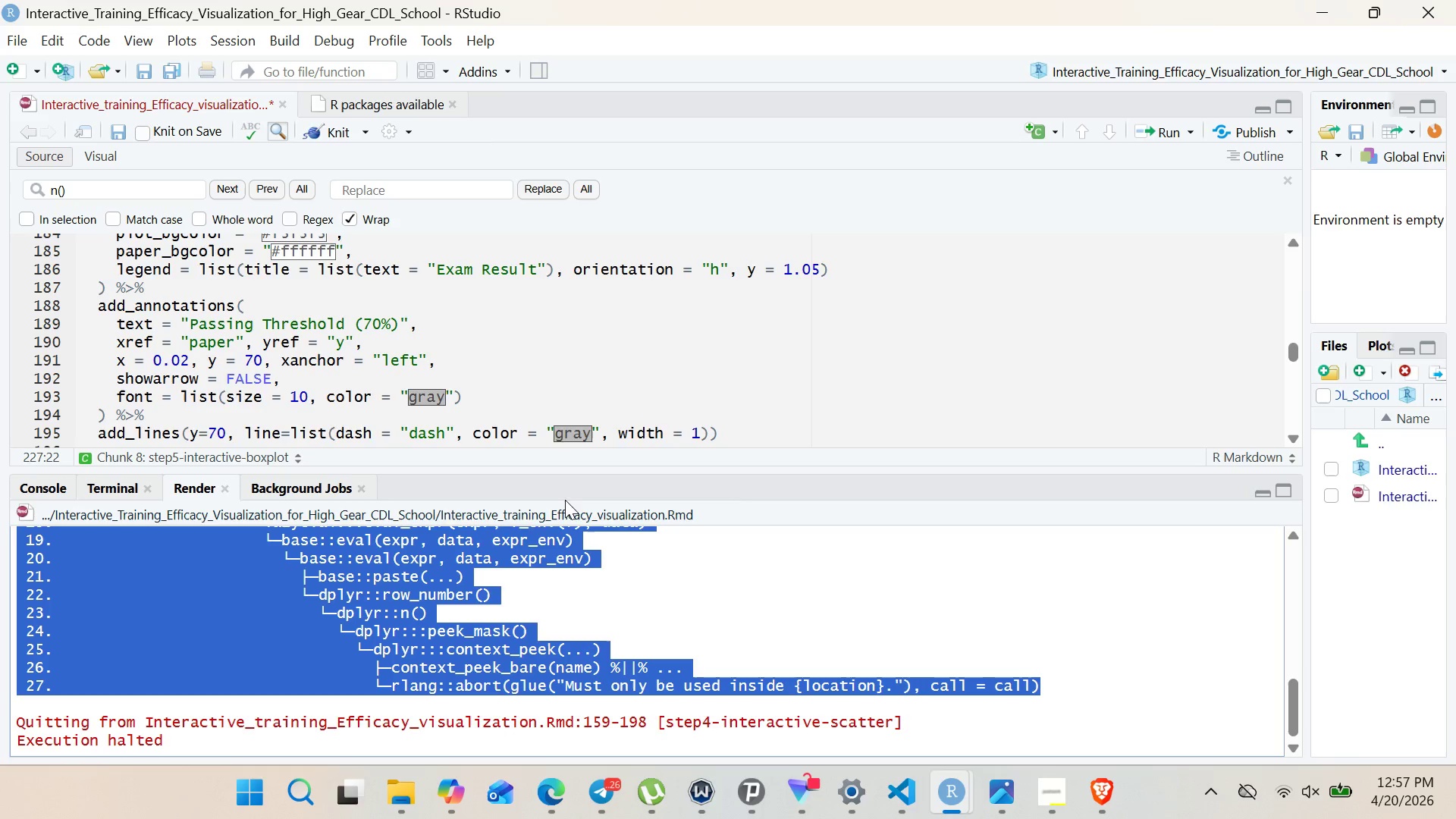 
left_click([564, 403])
 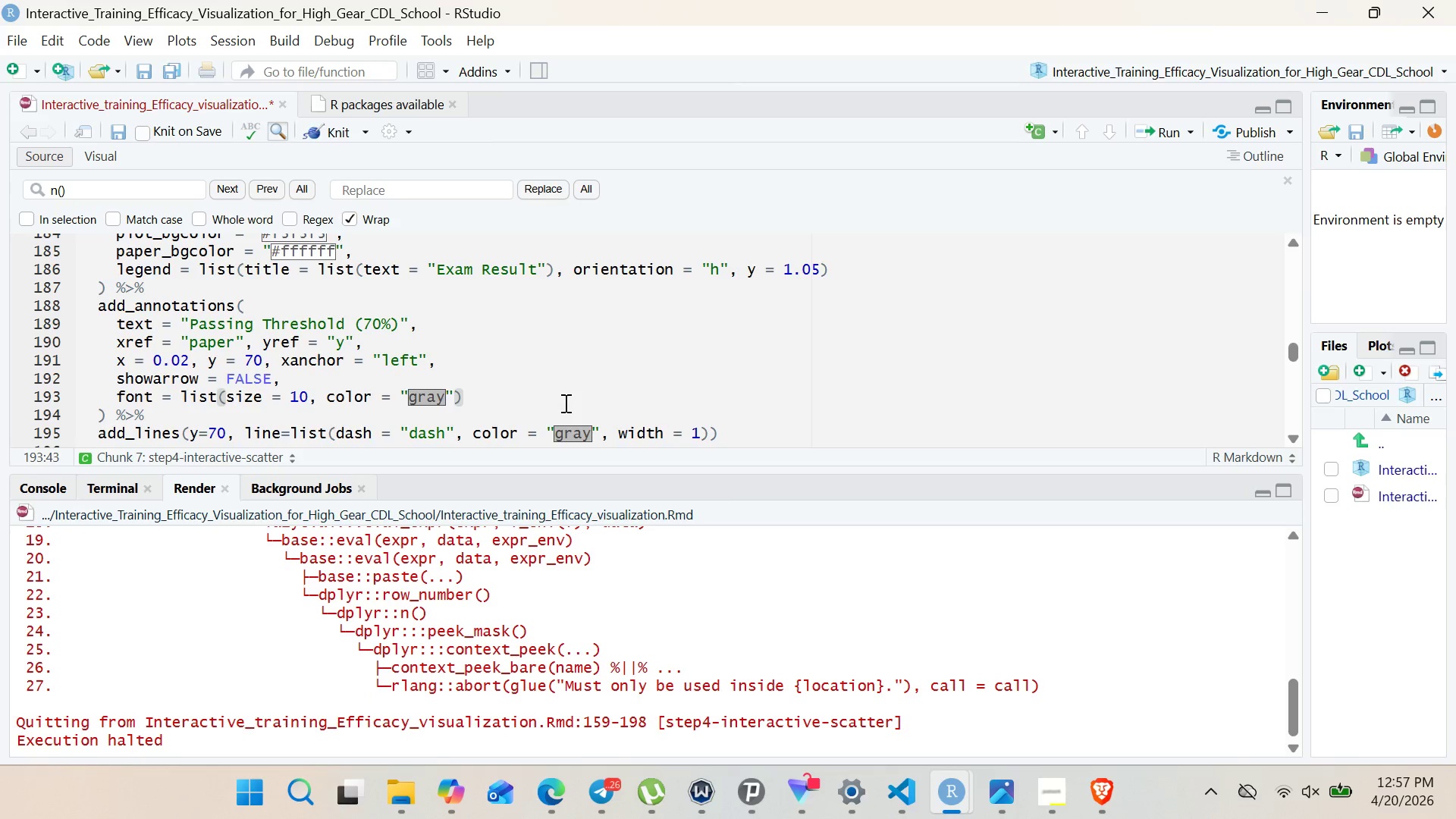 
key(Control+S)
 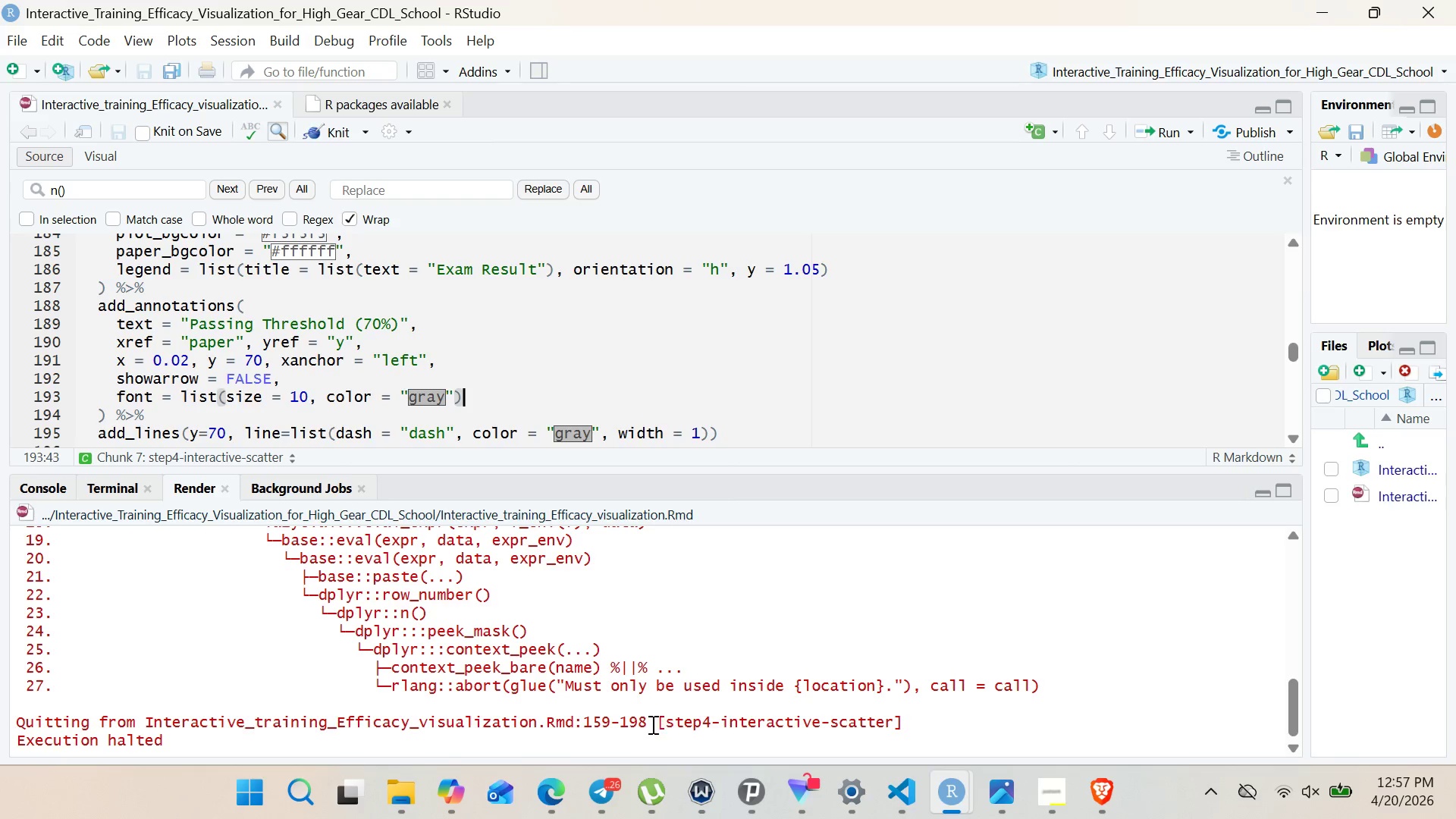 
left_click([604, 792])
 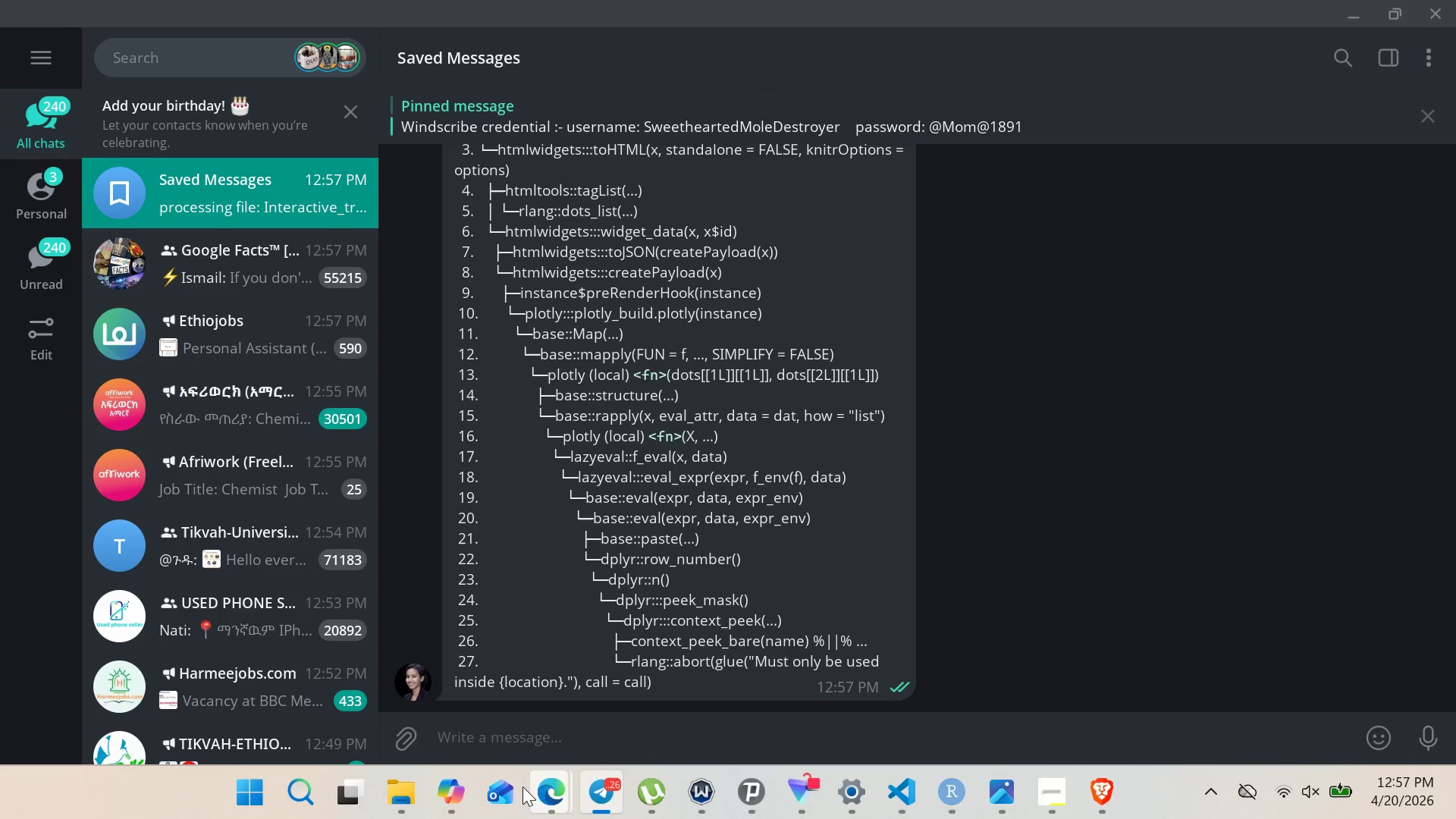 
left_click([392, 745])
 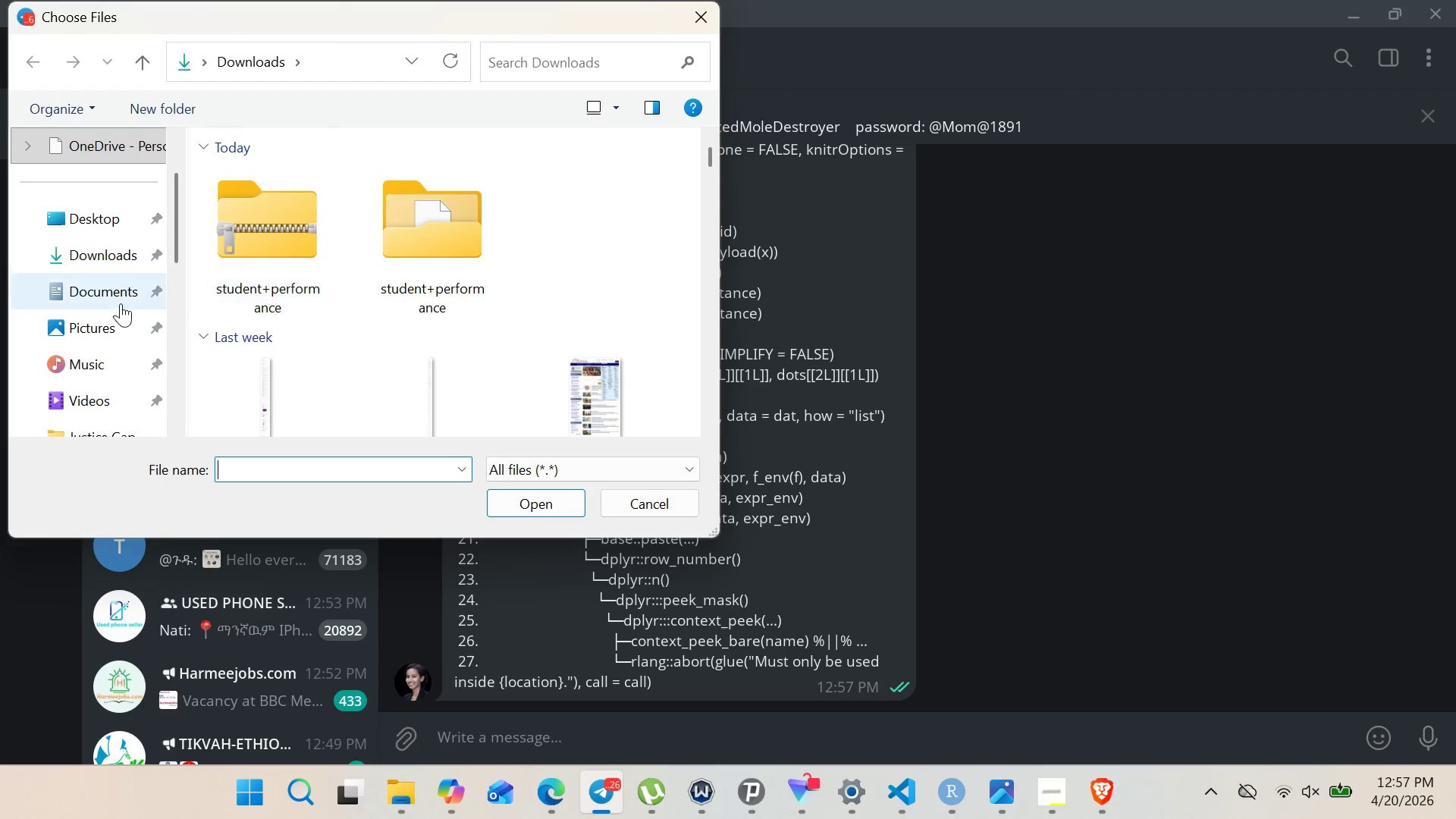 
left_click([122, 275])
 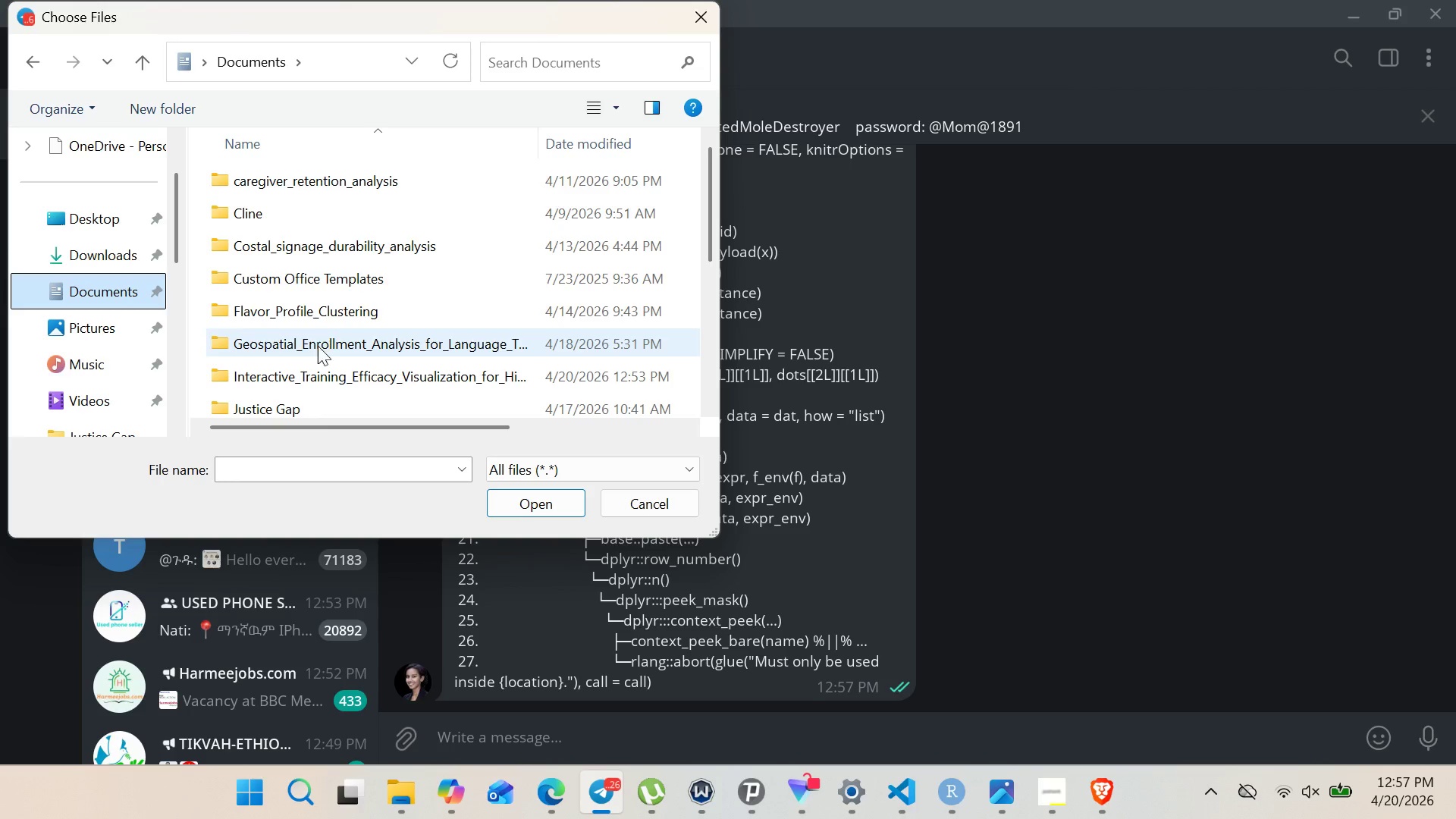 
double_click([322, 373])
 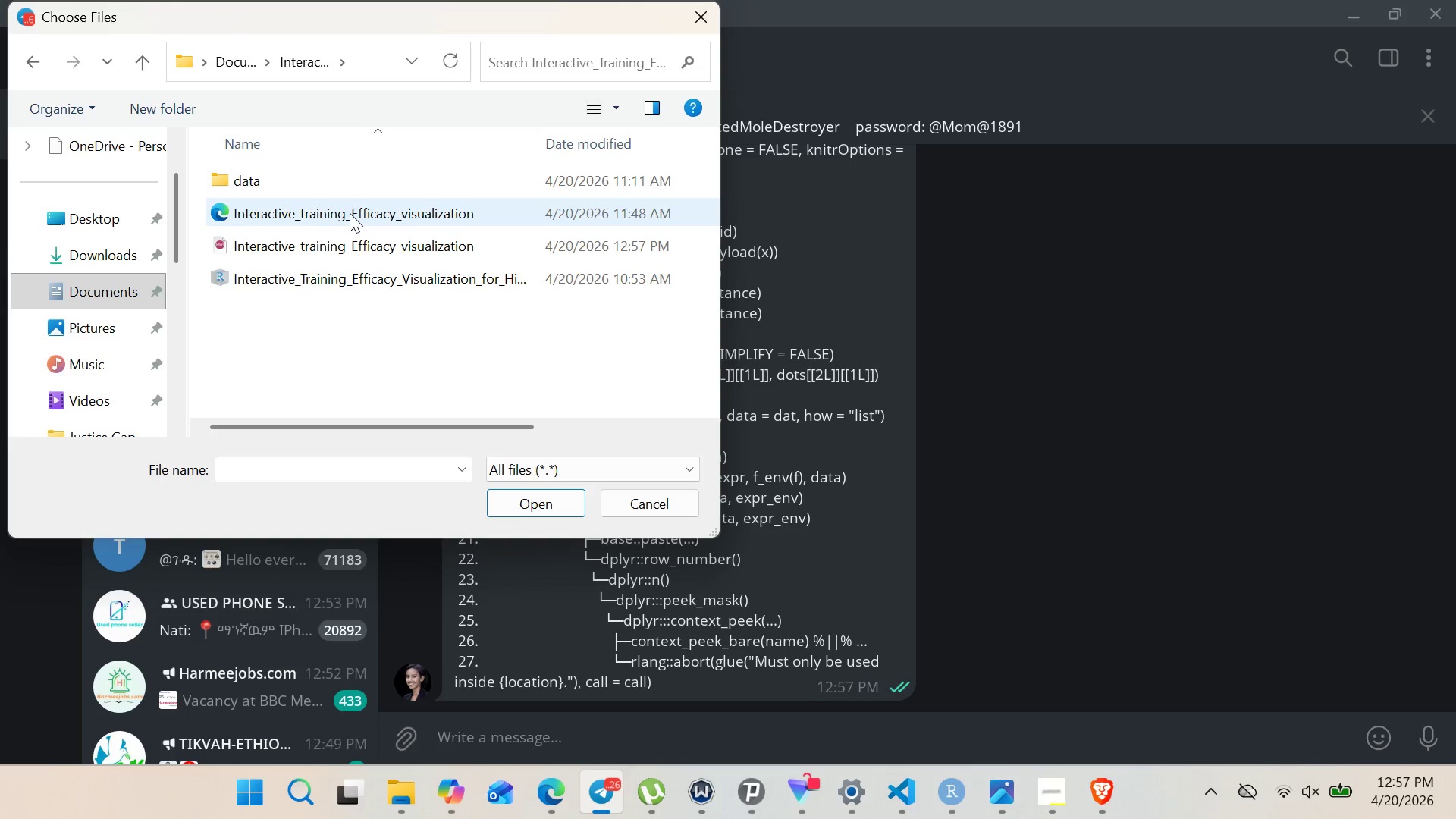 
left_click([351, 236])
 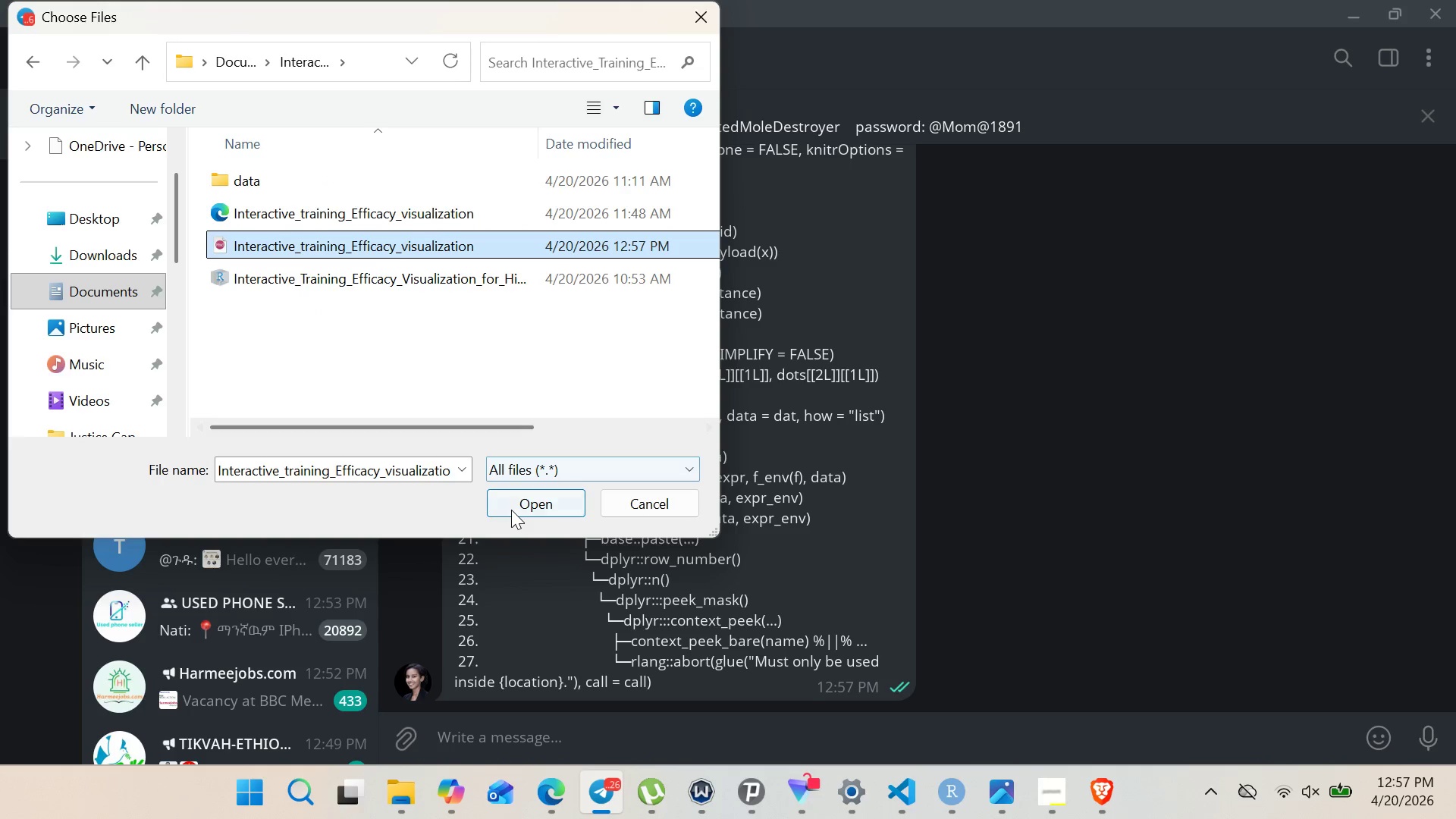 
left_click([511, 510])
 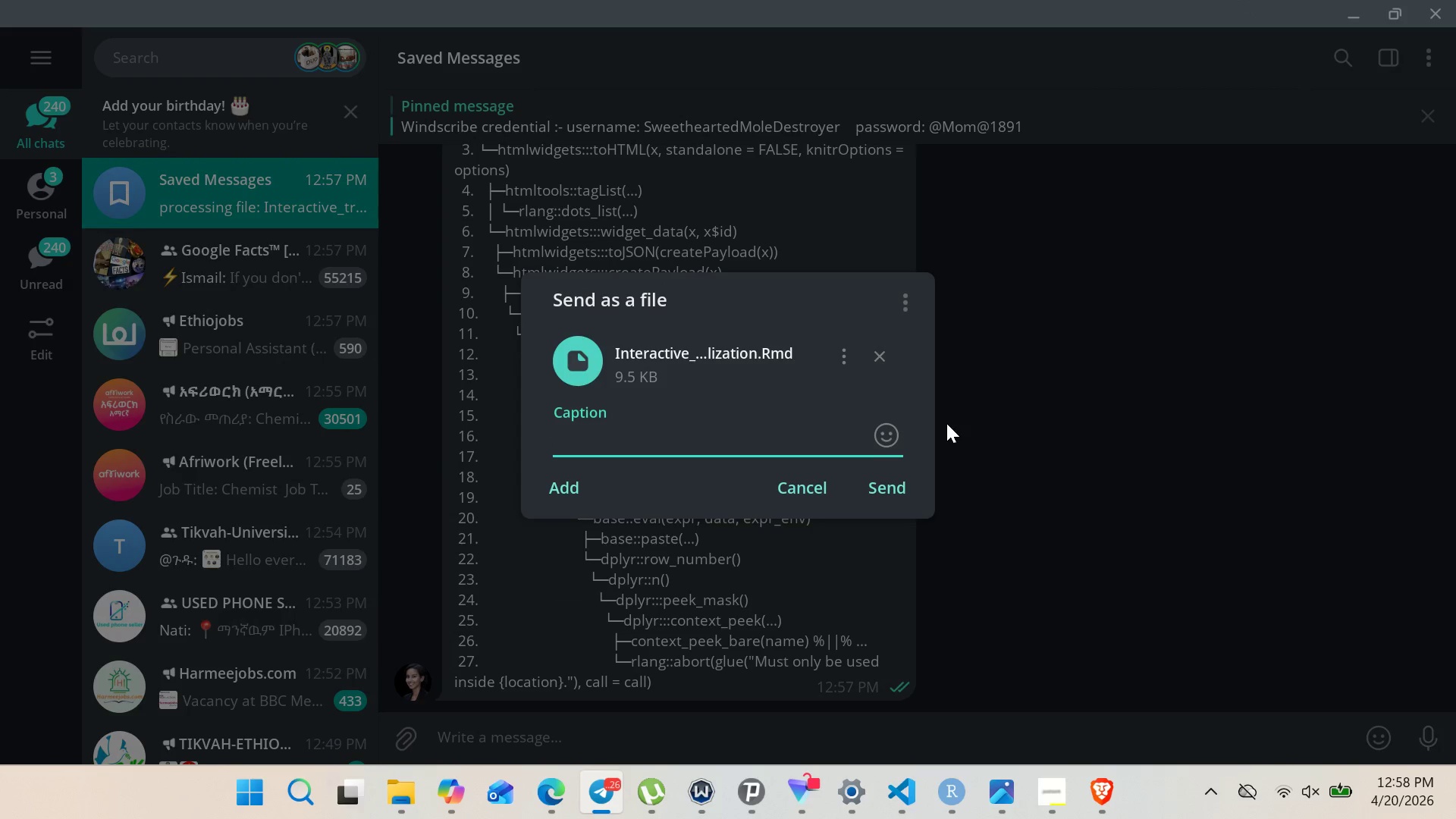 
left_click([864, 477])
 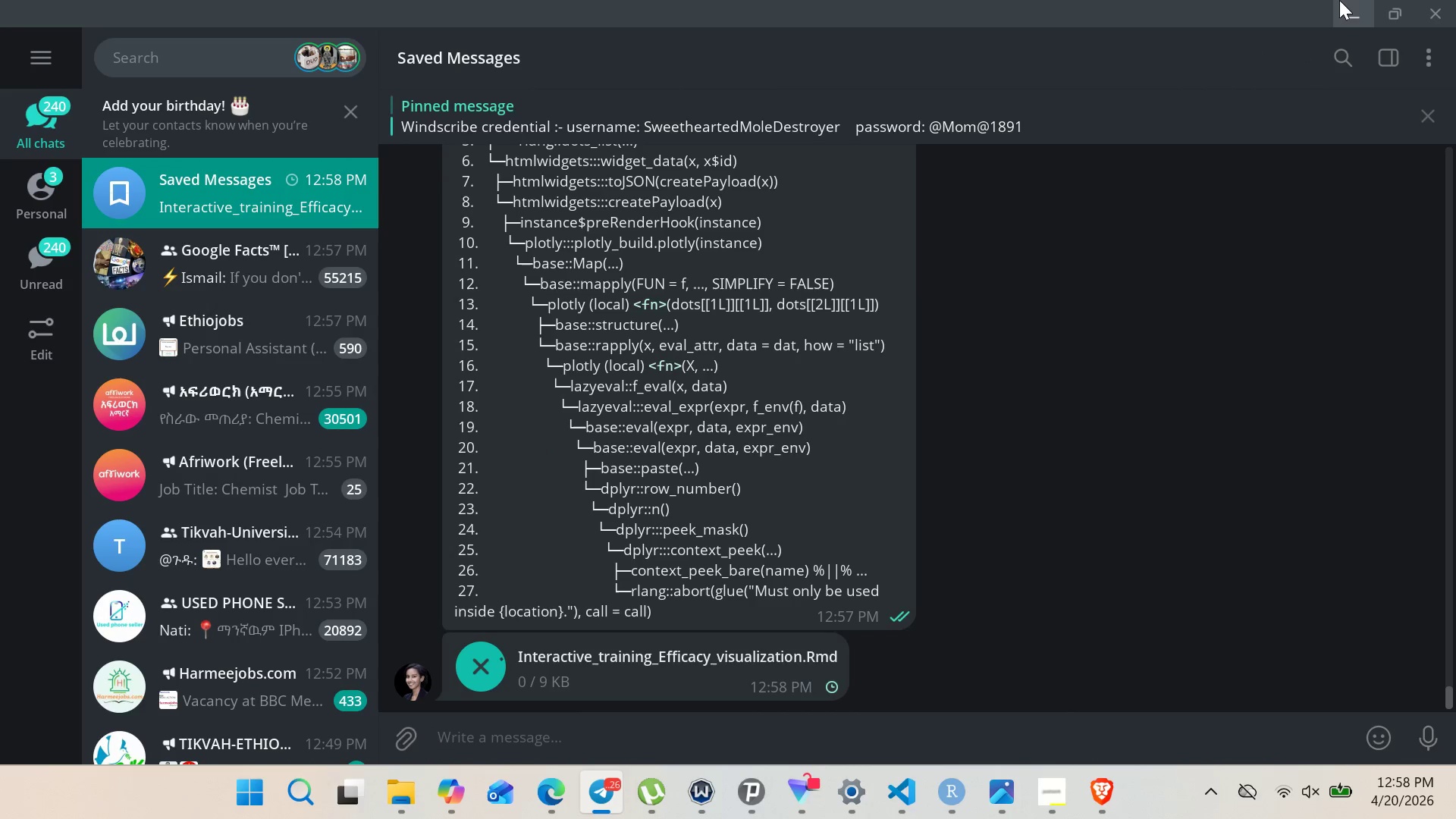 
left_click([1339, 0])
 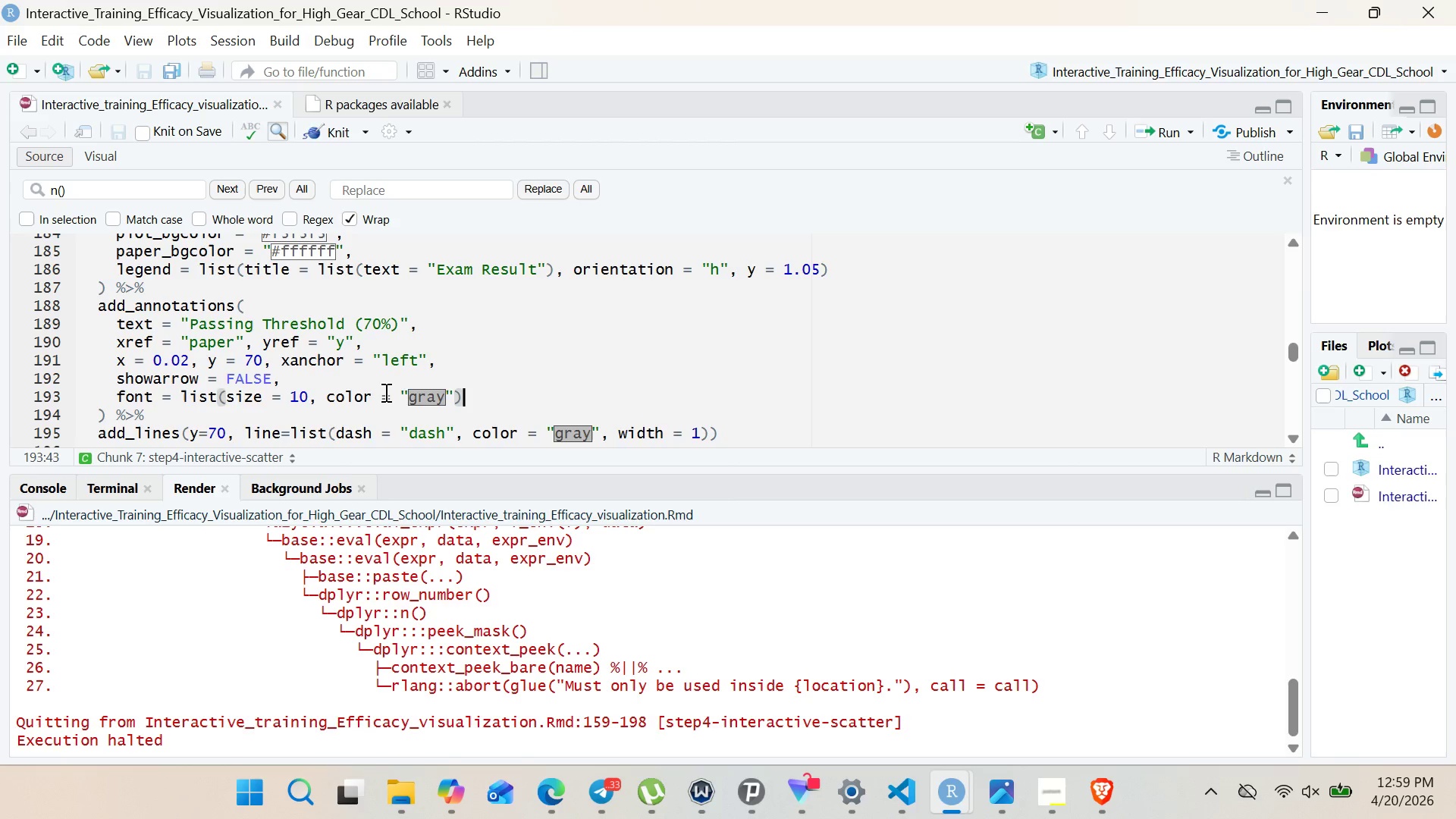 
wait(117.34)
 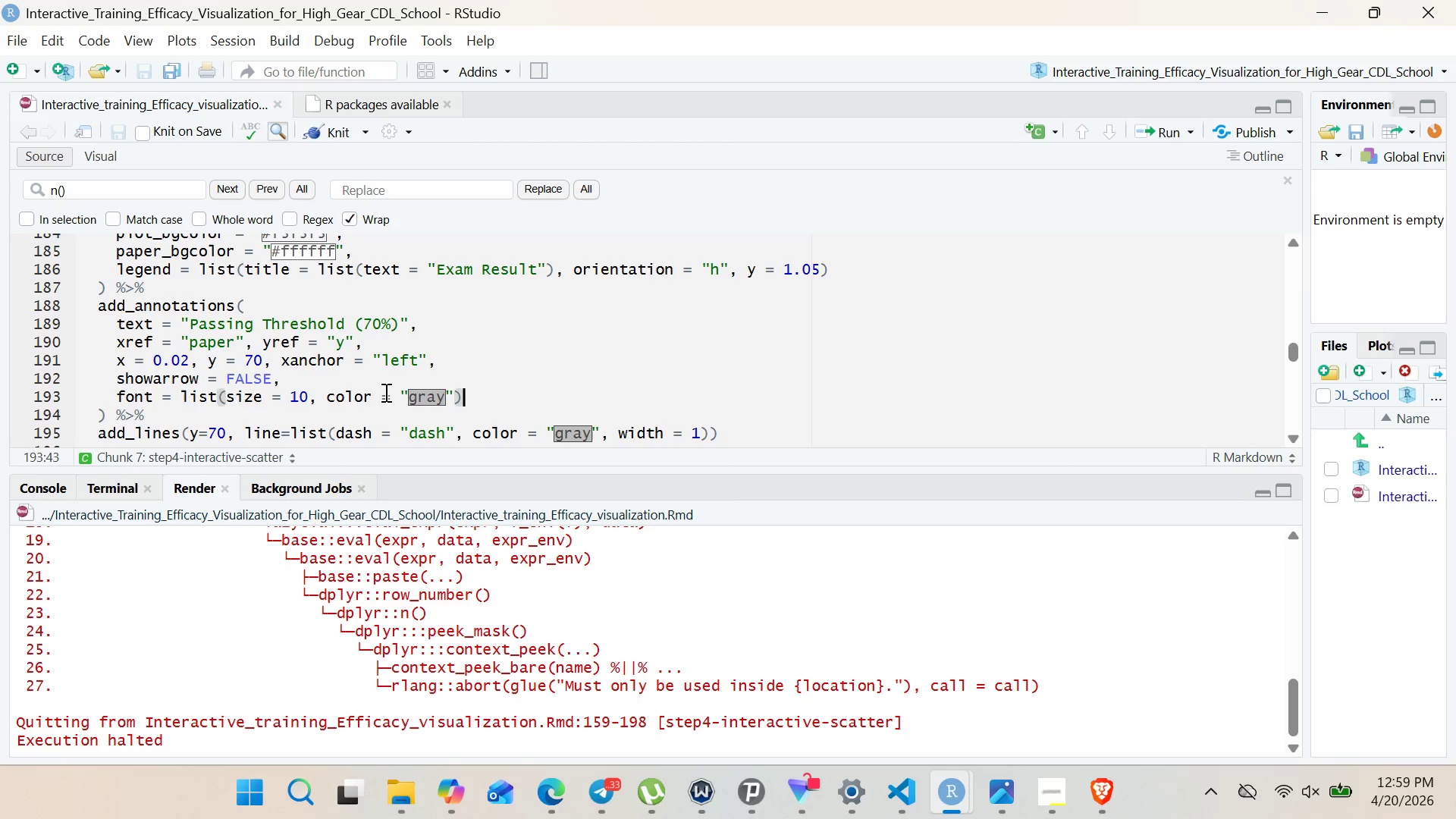 
left_click_drag(start_coordinate=[253, 362], to_coordinate=[362, 364])
 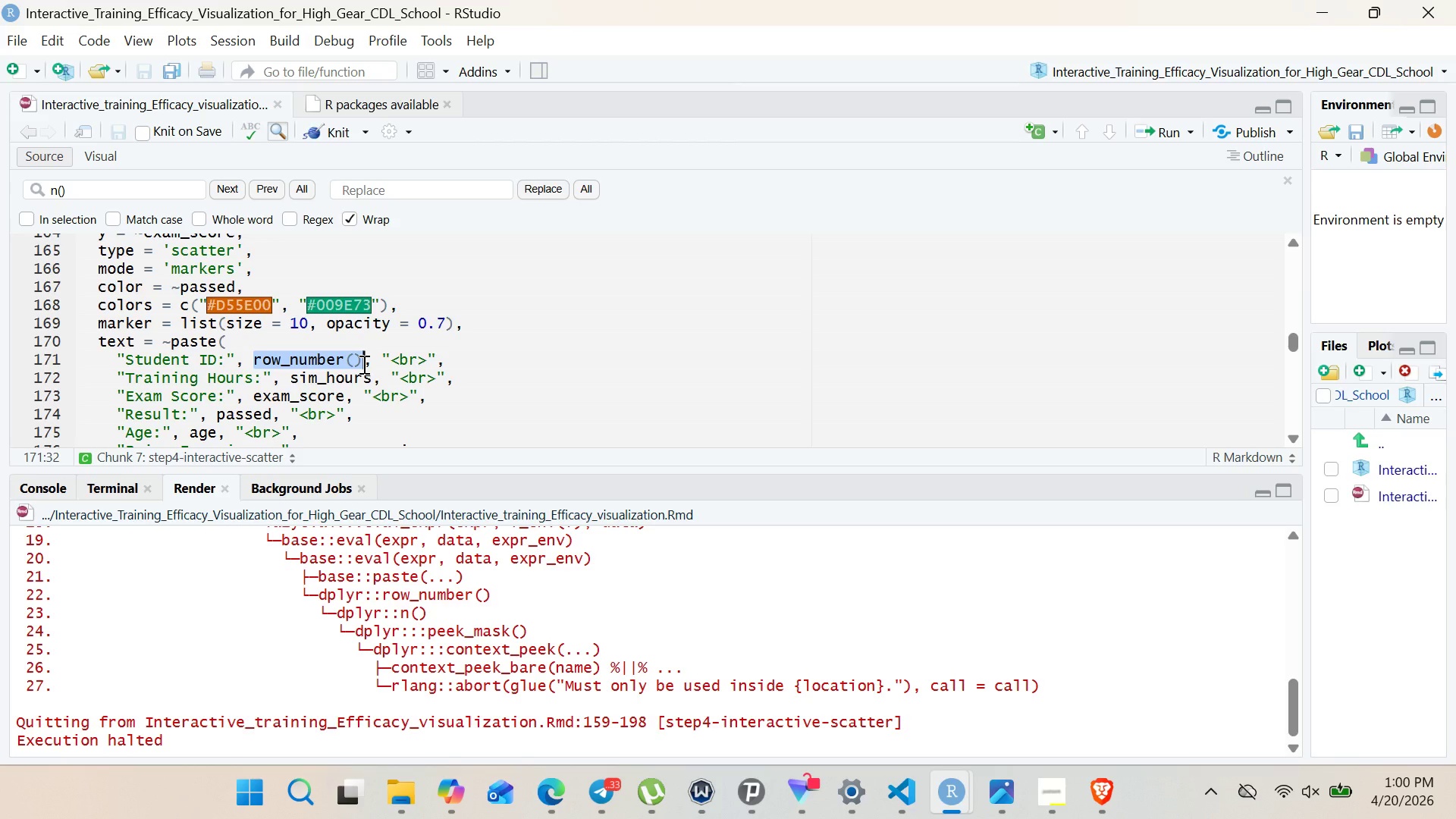 
type(student_ID)
 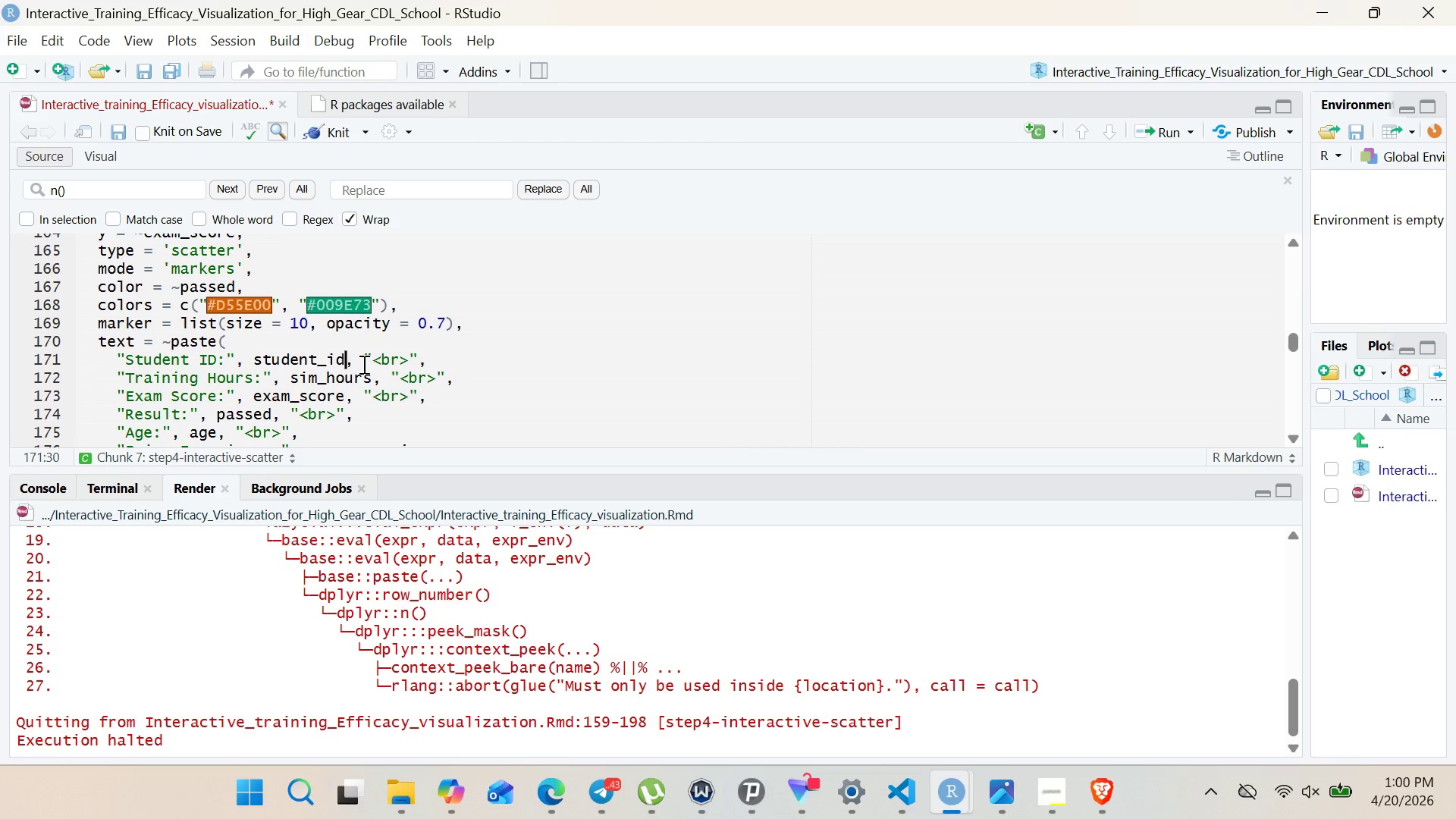 
wait(11.8)
 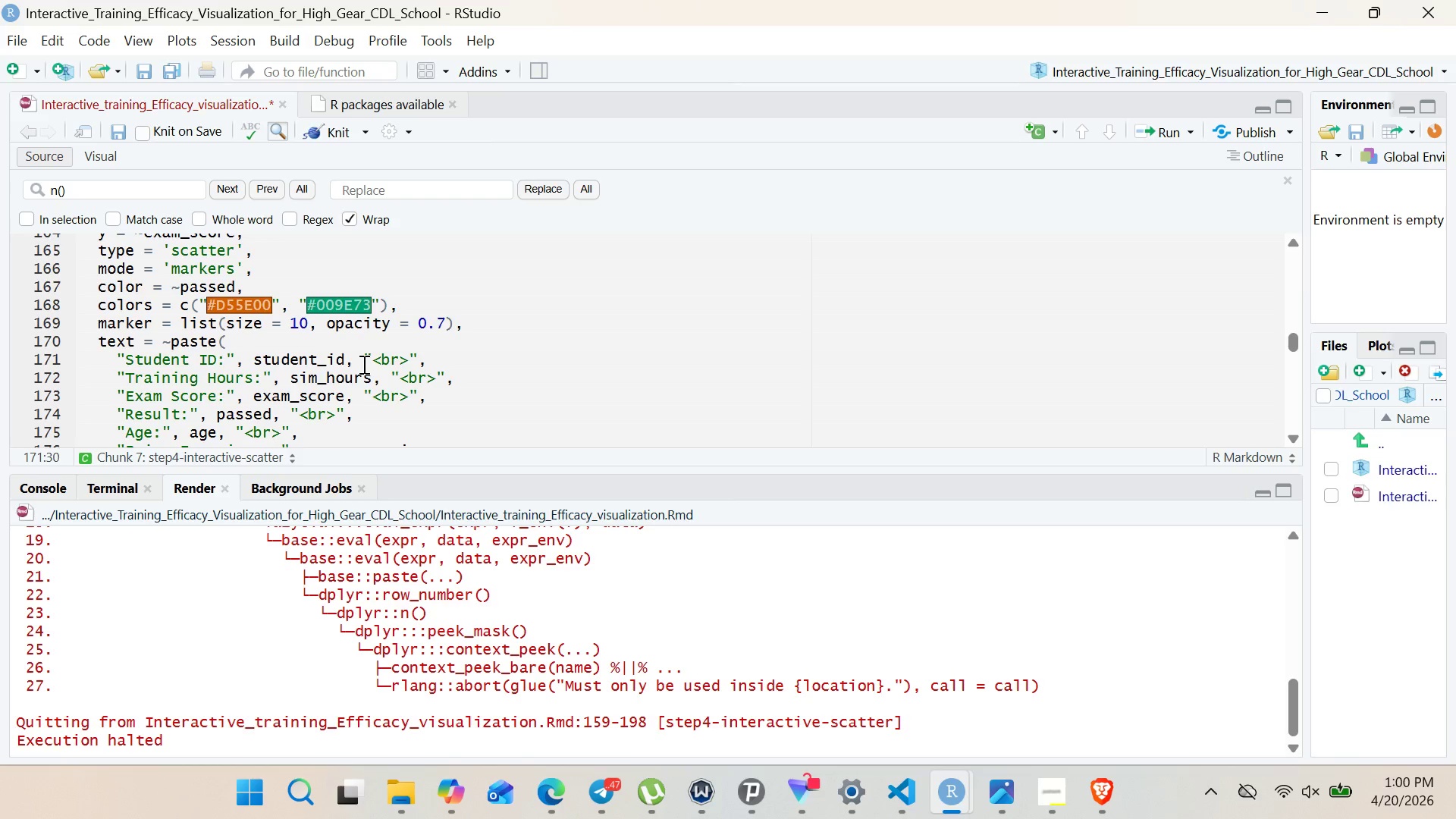 
left_click_drag(start_coordinate=[362, 364], to_coordinate=[366, 352])
 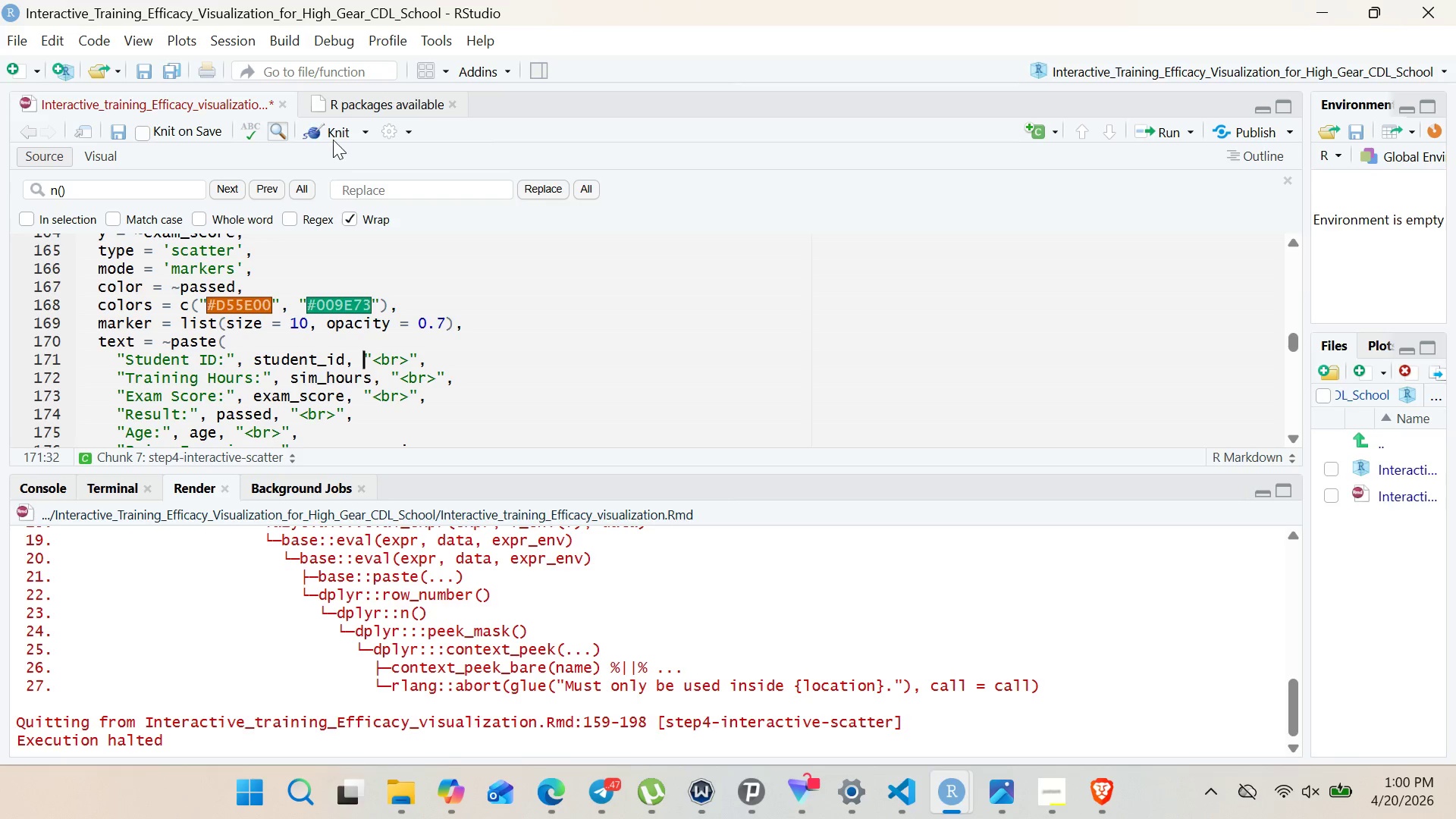 
left_click([333, 135])
 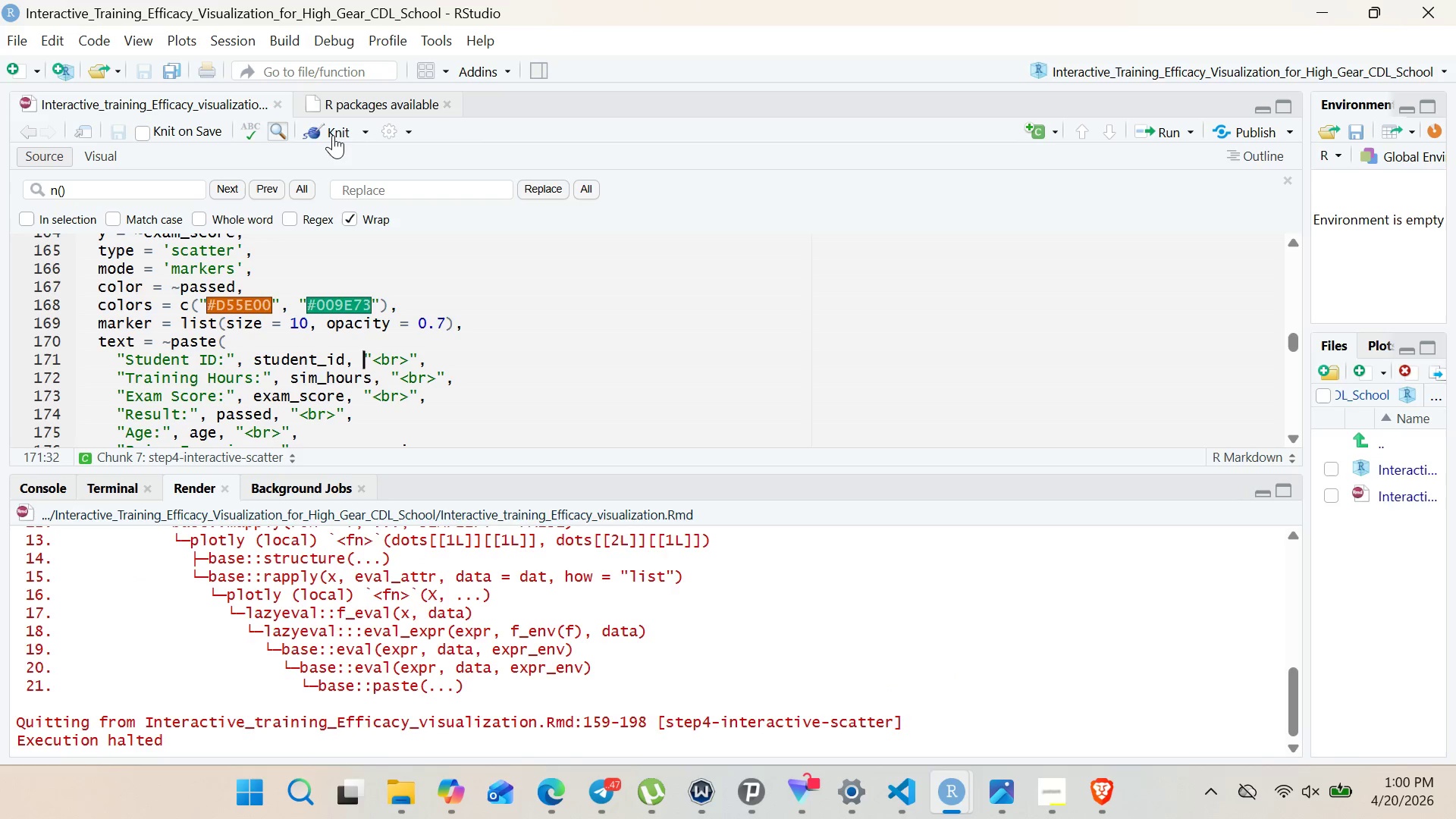 
wait(6.75)
 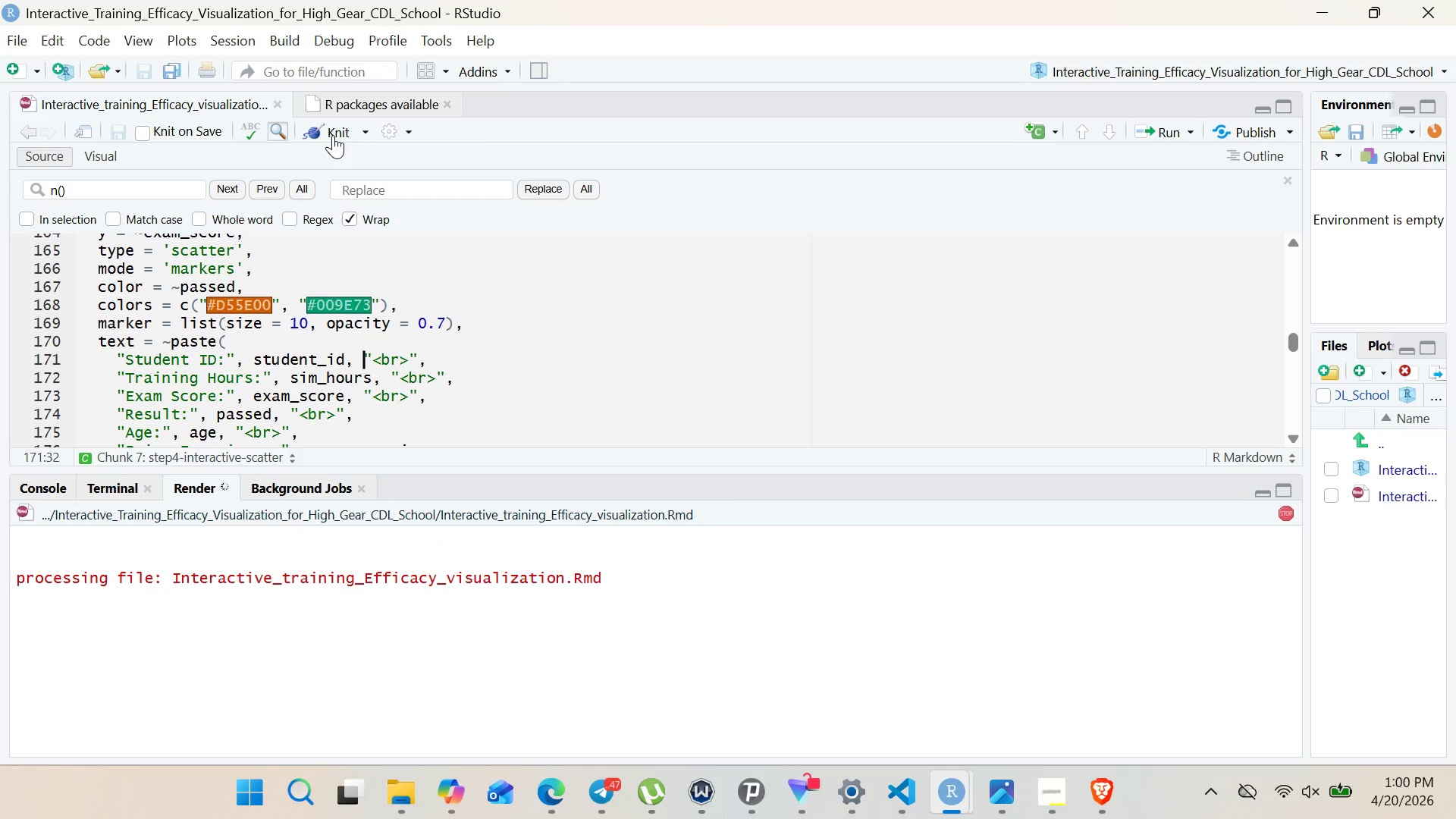 
left_click([333, 135])
 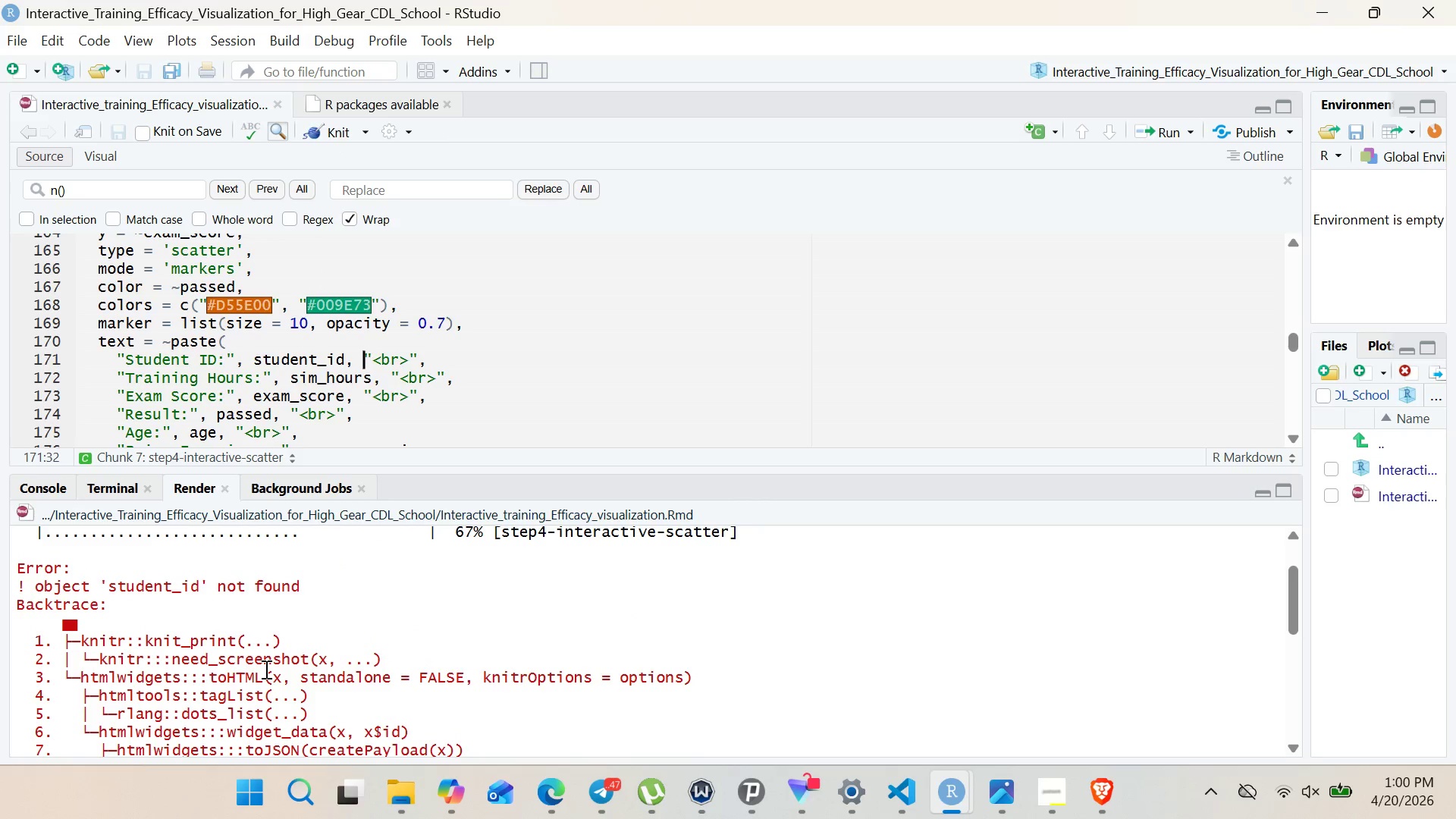 
wait(12.17)
 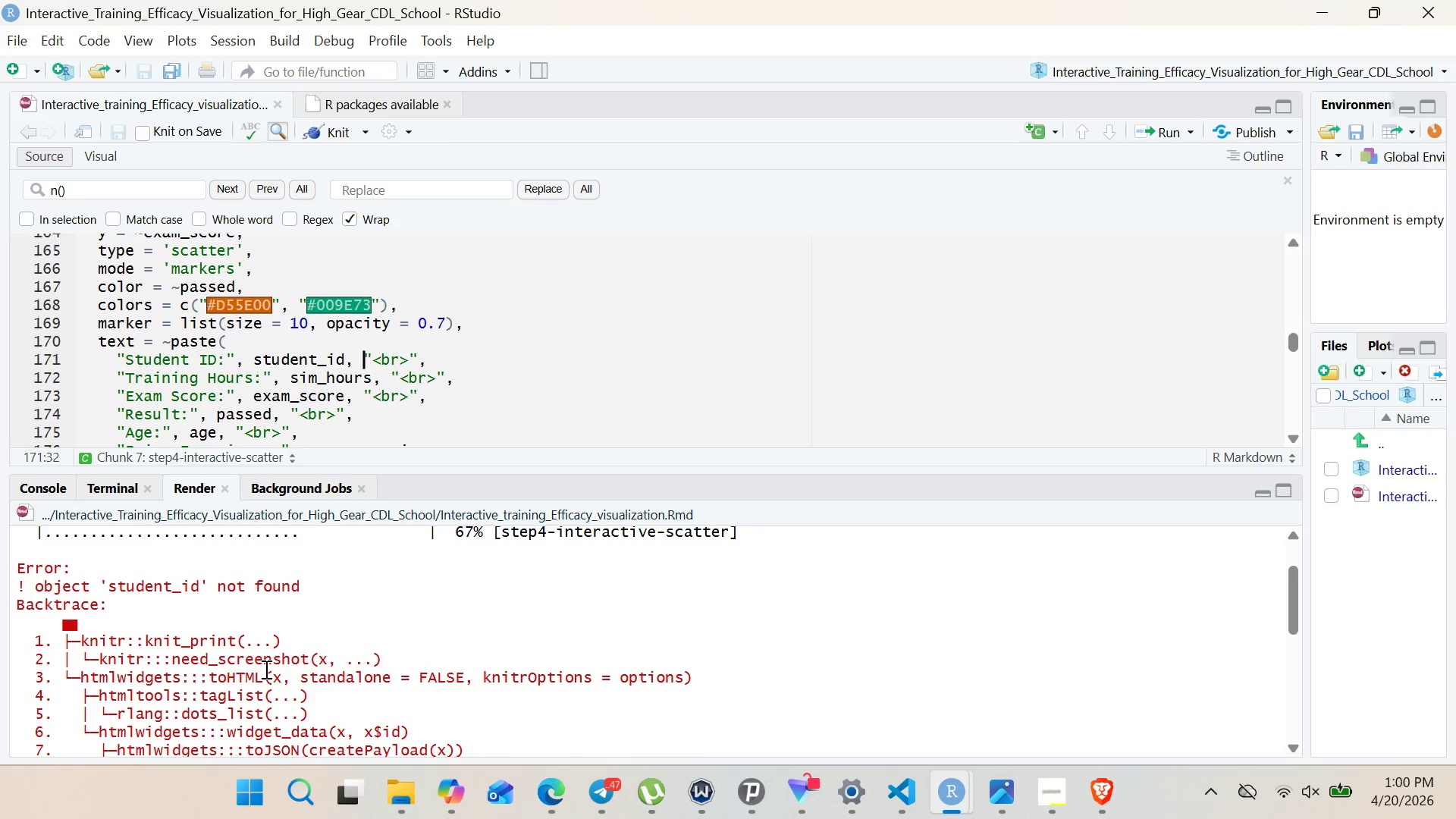 
left_click([1004, 696])
 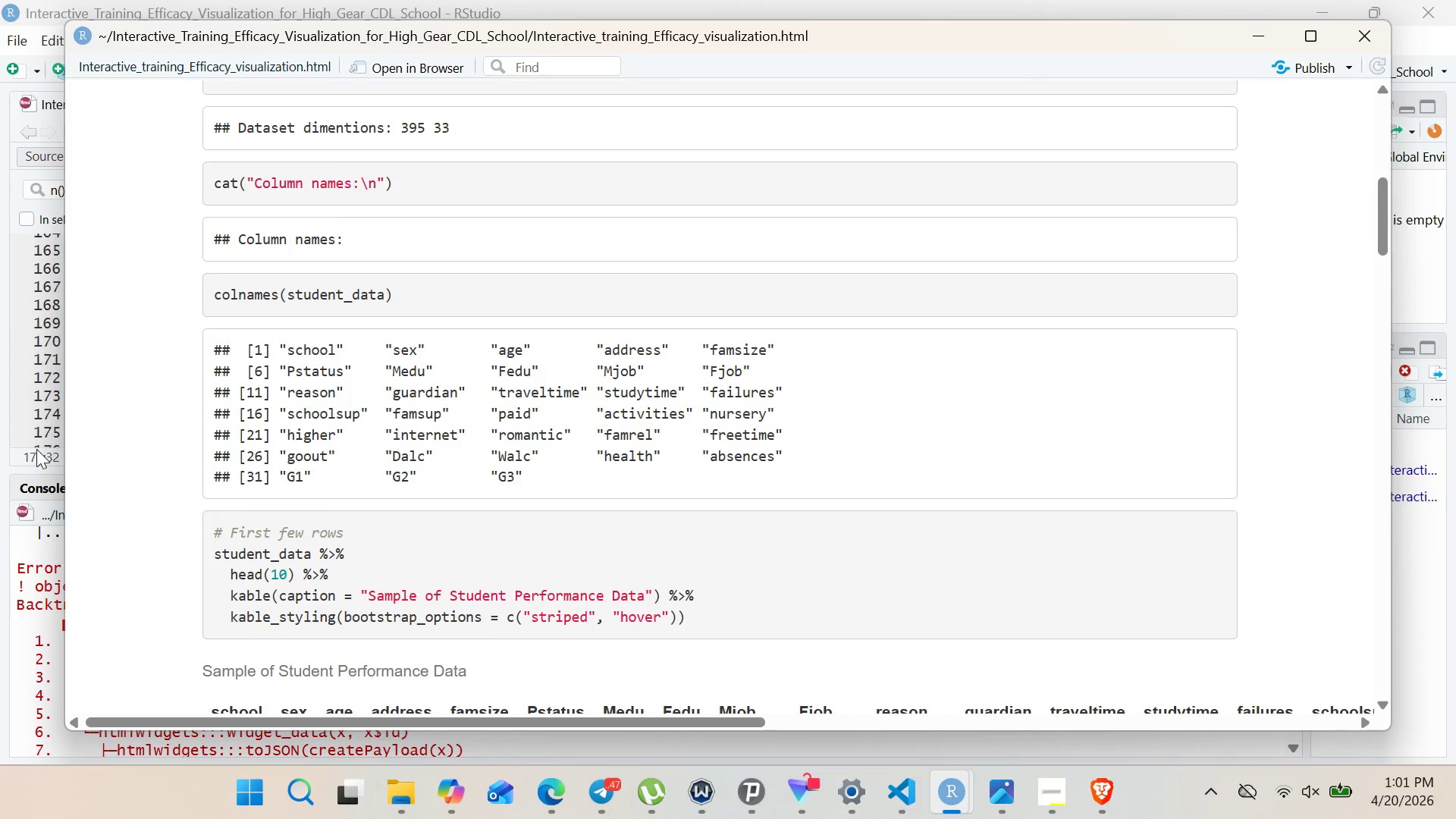 
wait(37.25)
 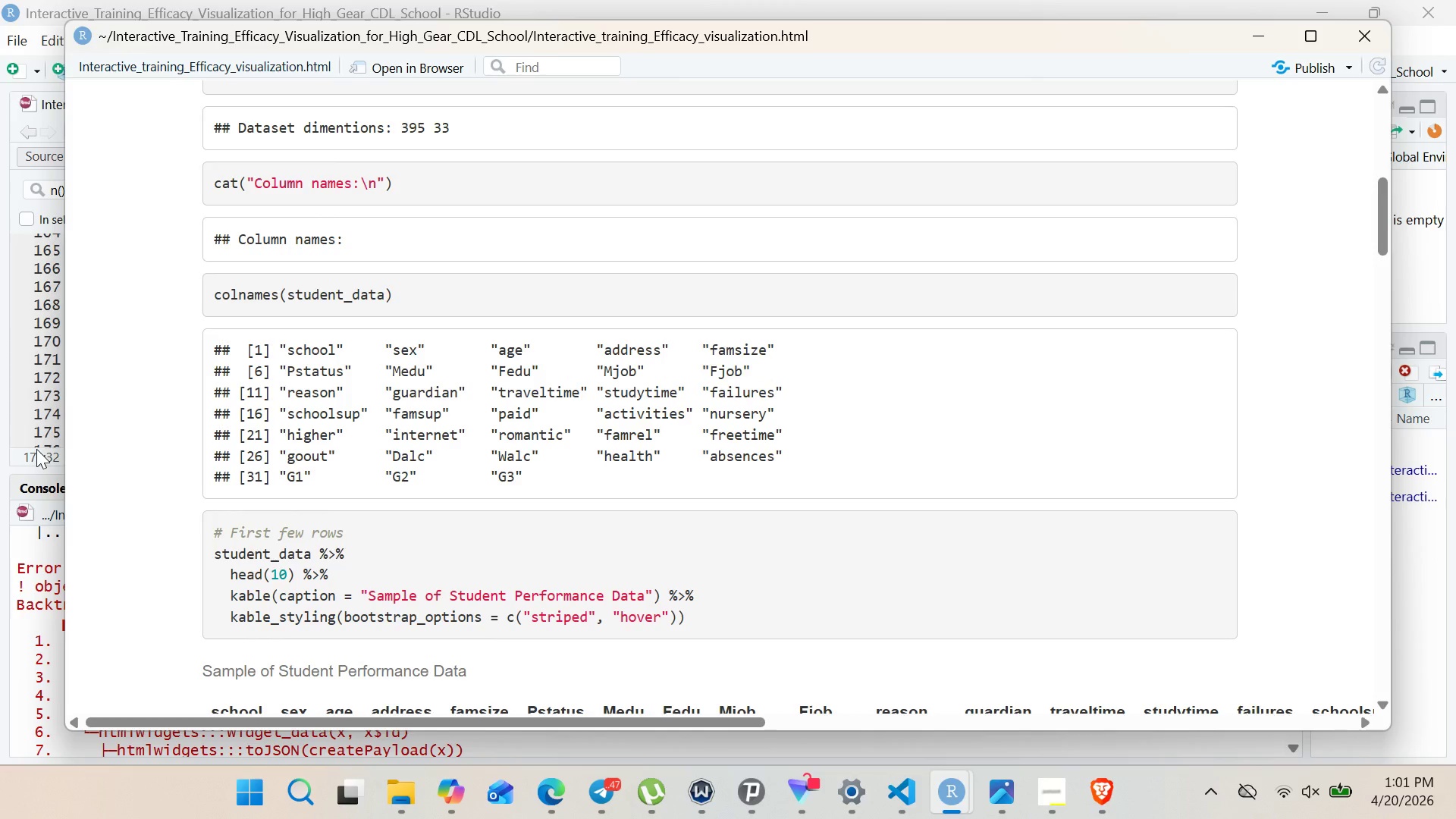 
left_click([16, 394])
 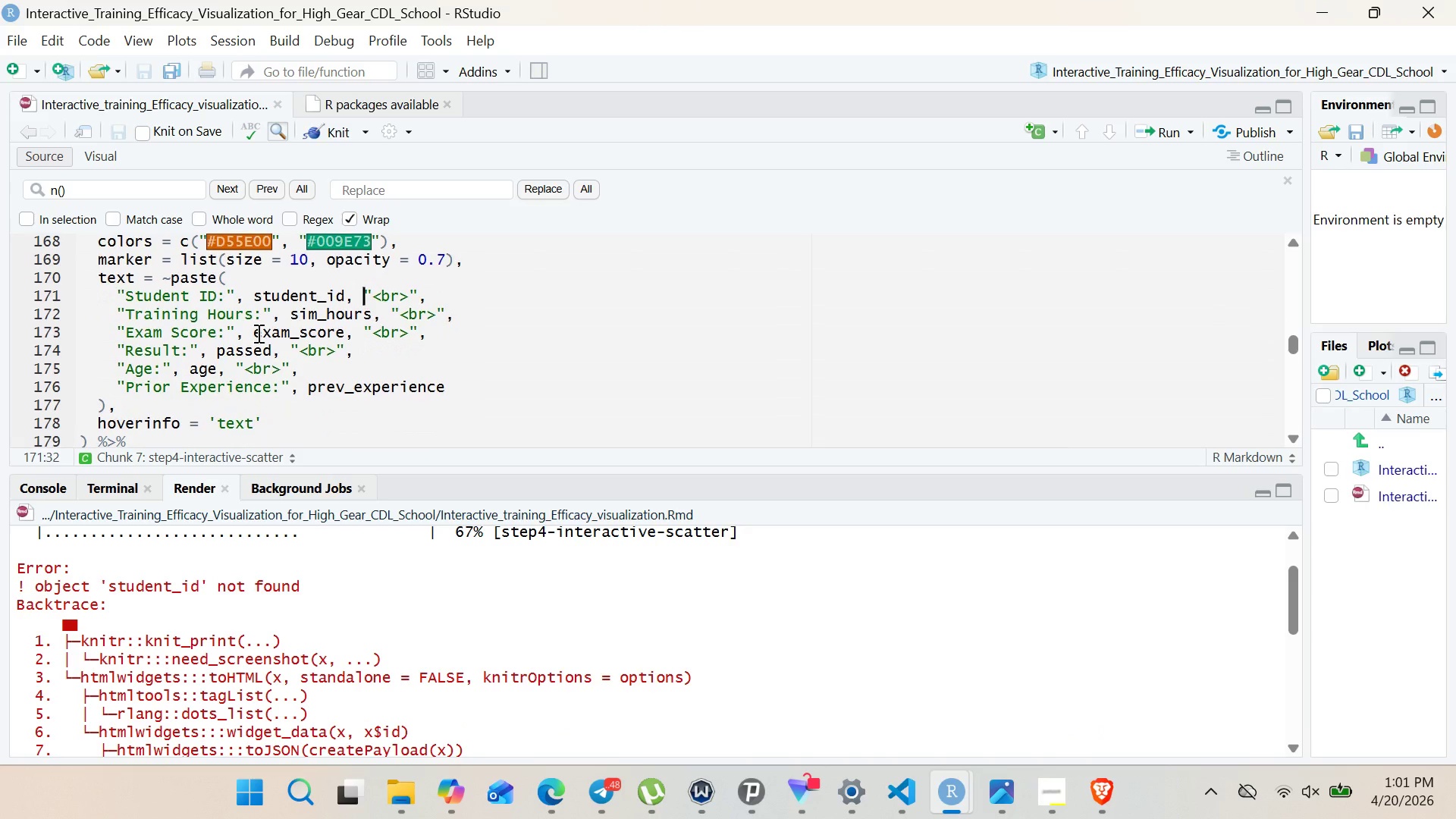 
double_click([278, 293])
 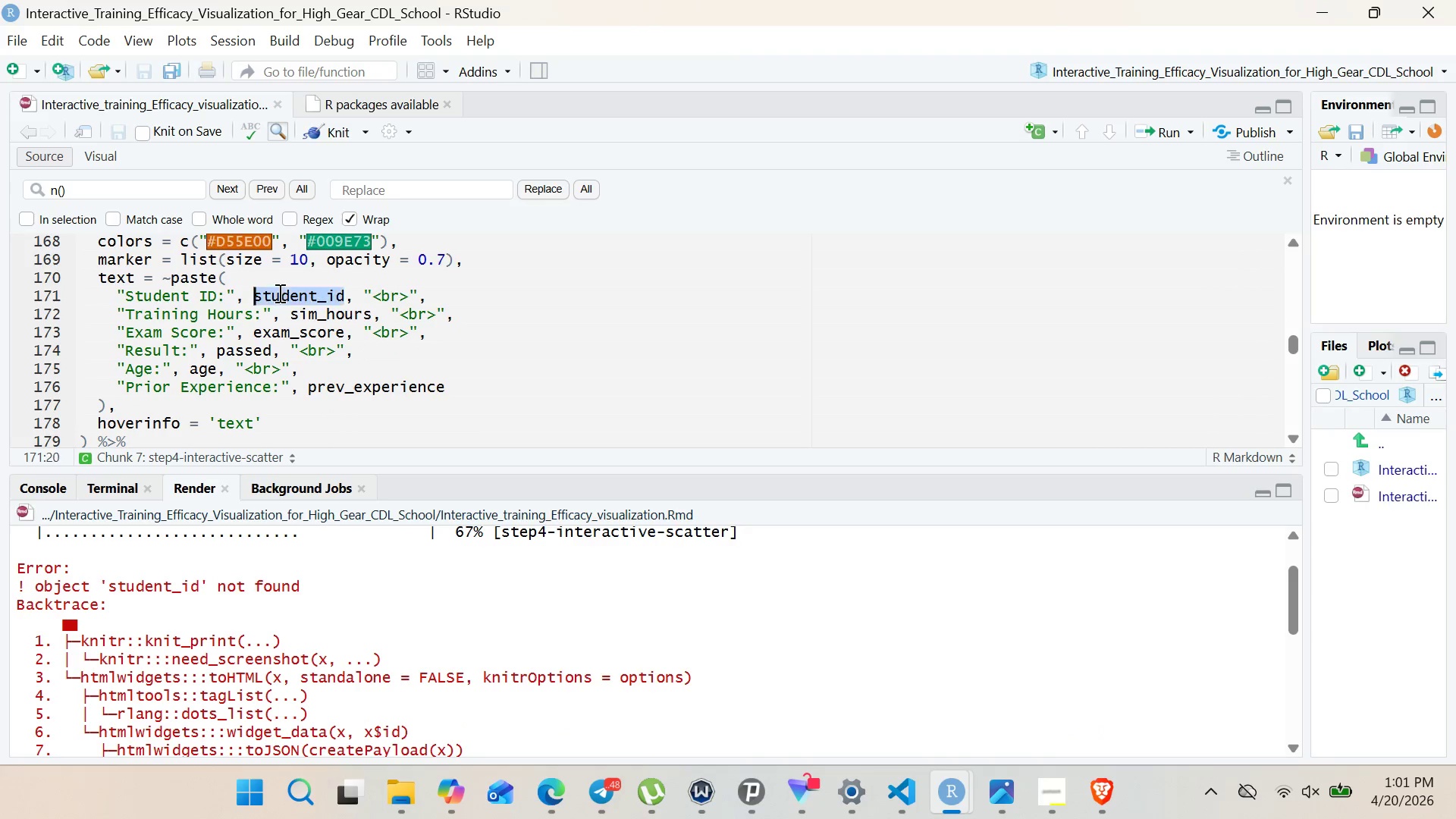 
key(Control+C)
 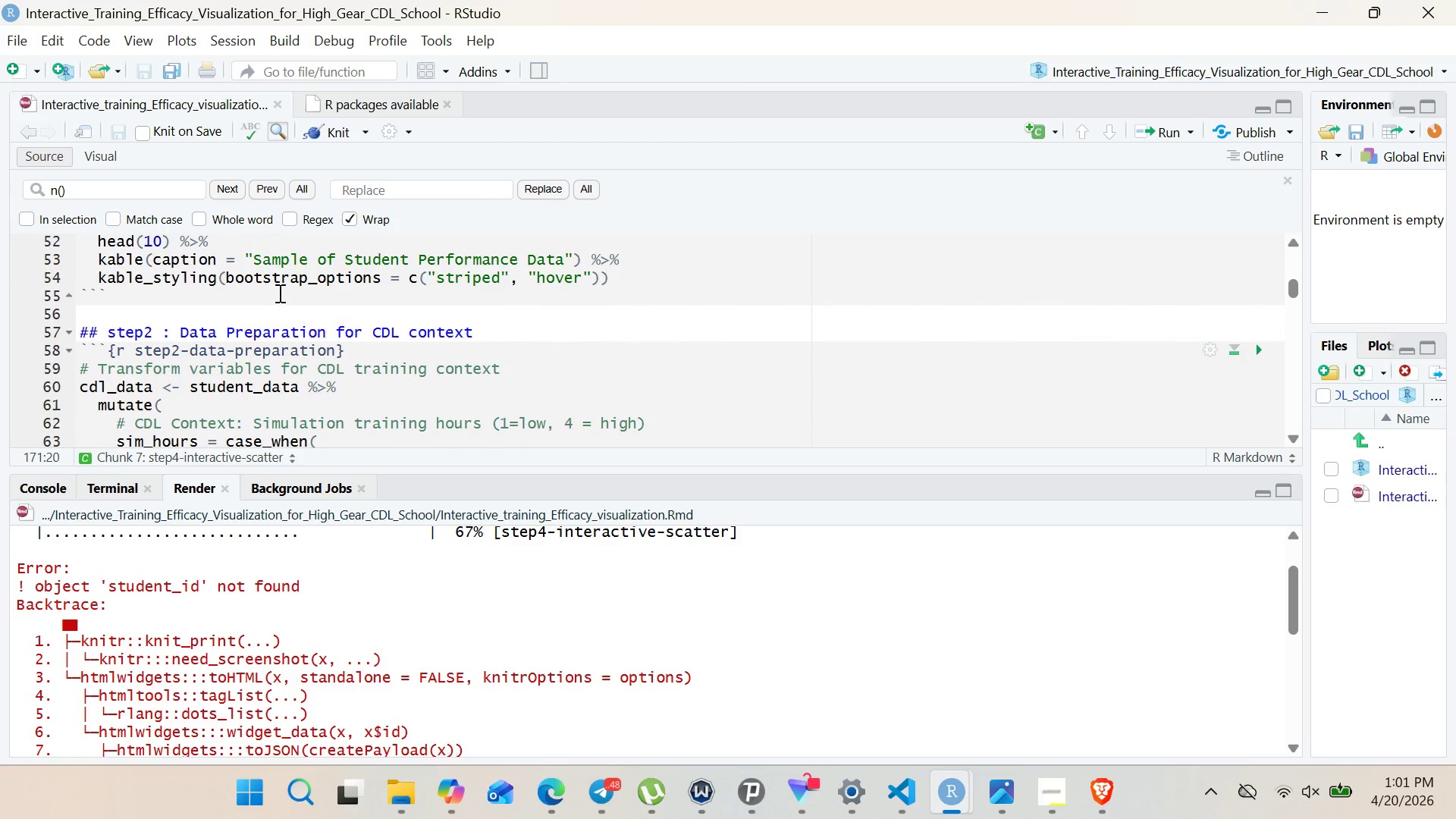 
wait(11.94)
 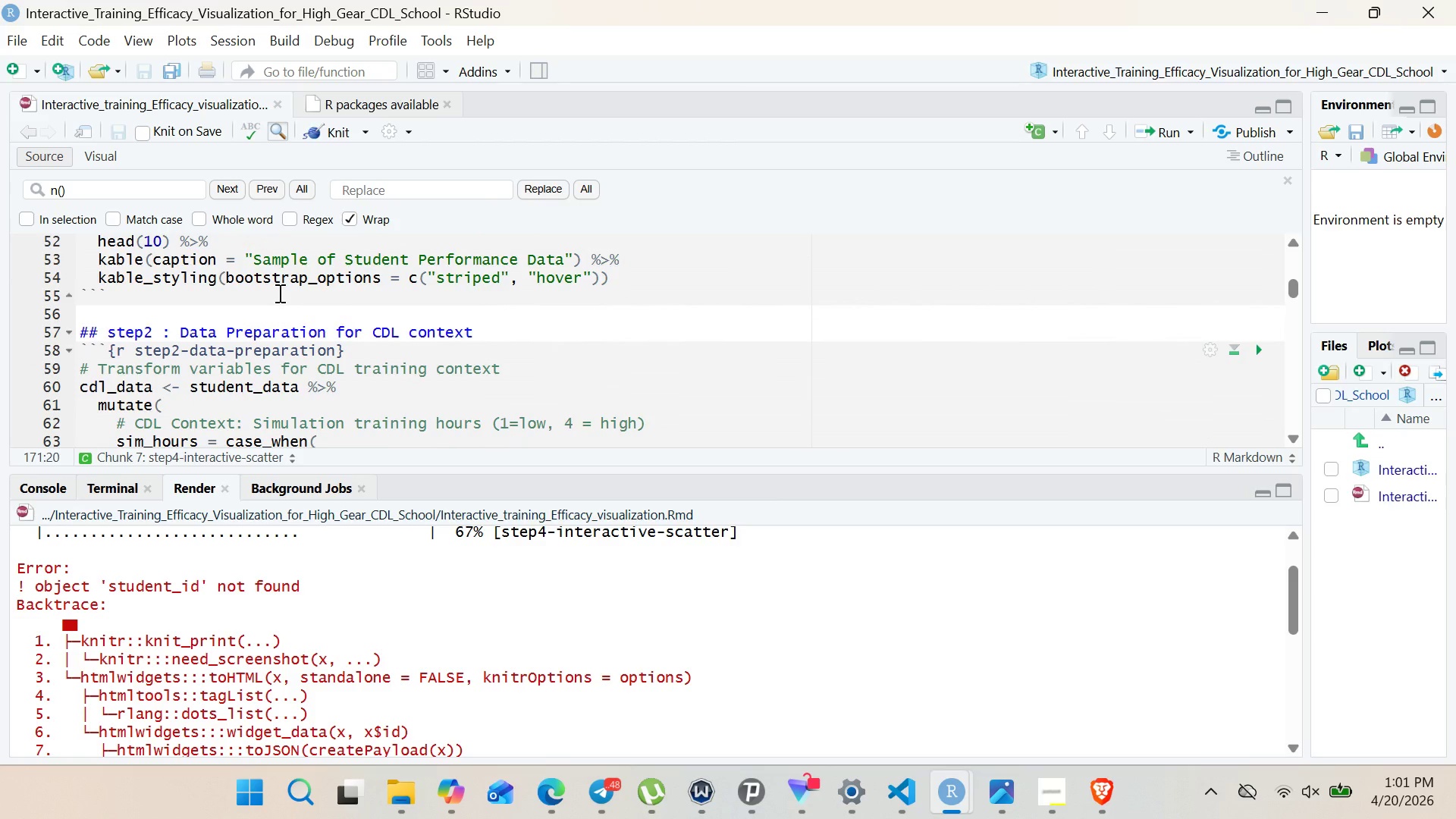 
left_click([160, 336])
 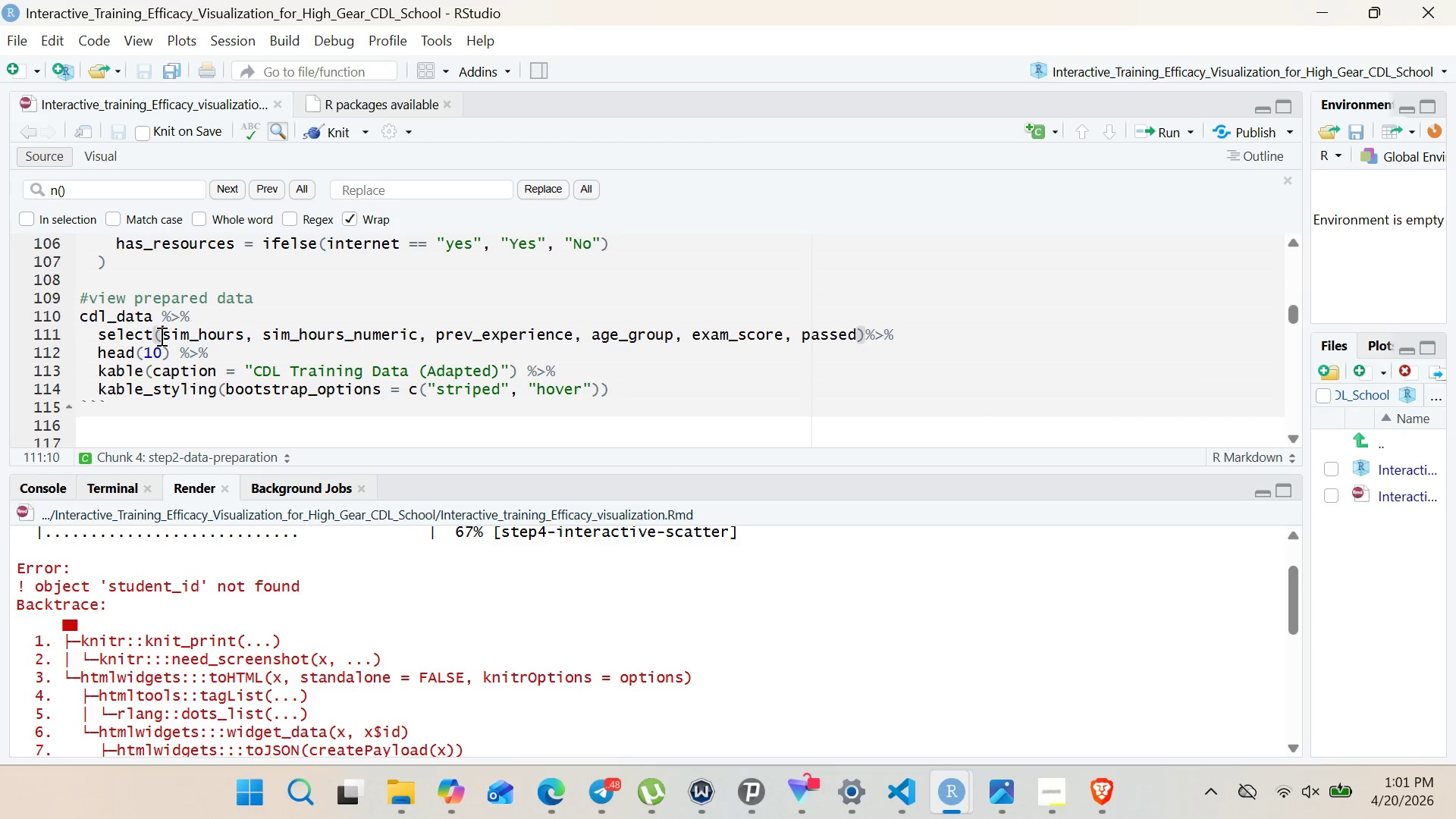 
key(Control+V)
 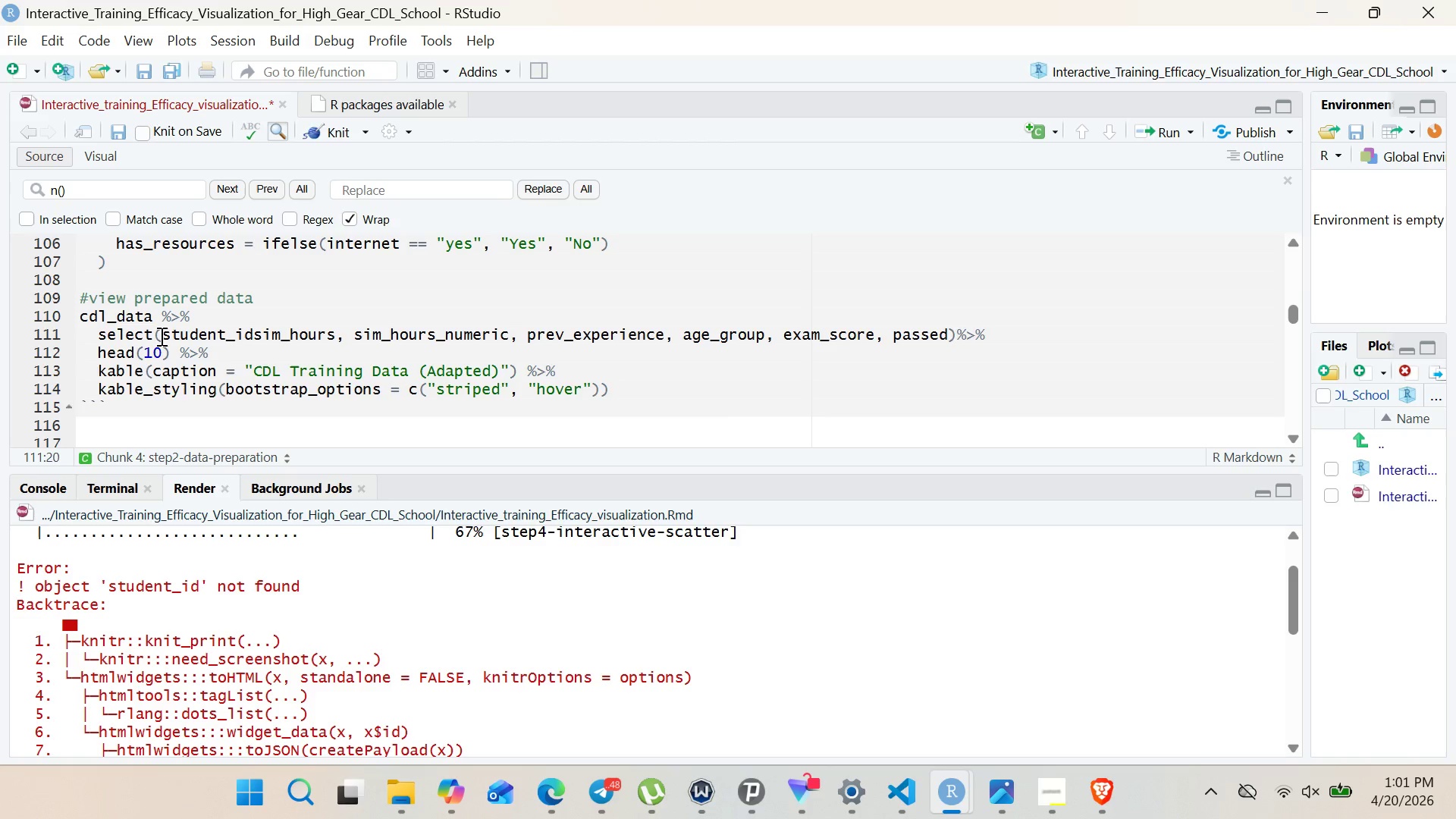 
key(Comma)
 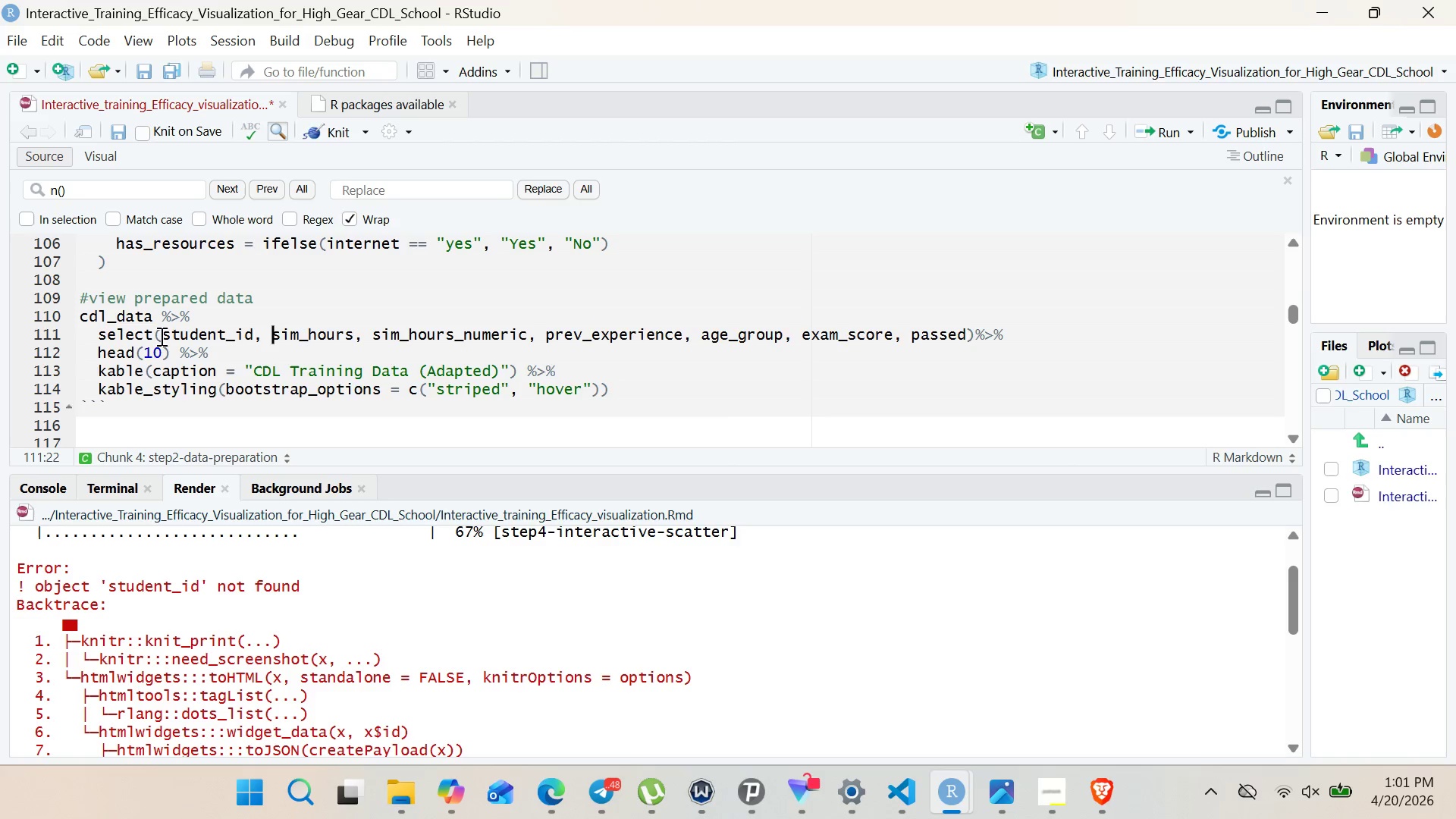 
key(Space)
 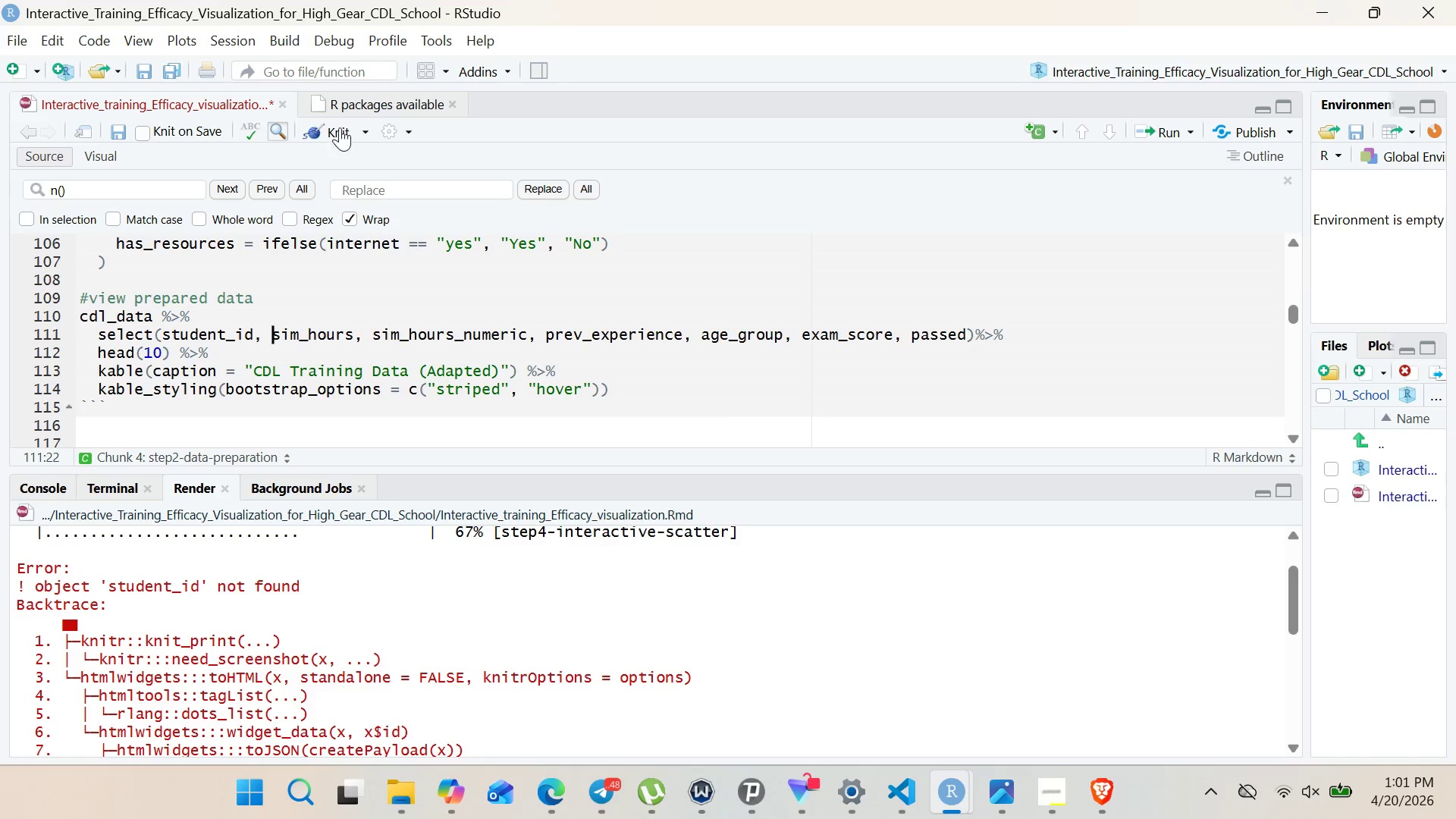 
left_click([340, 124])
 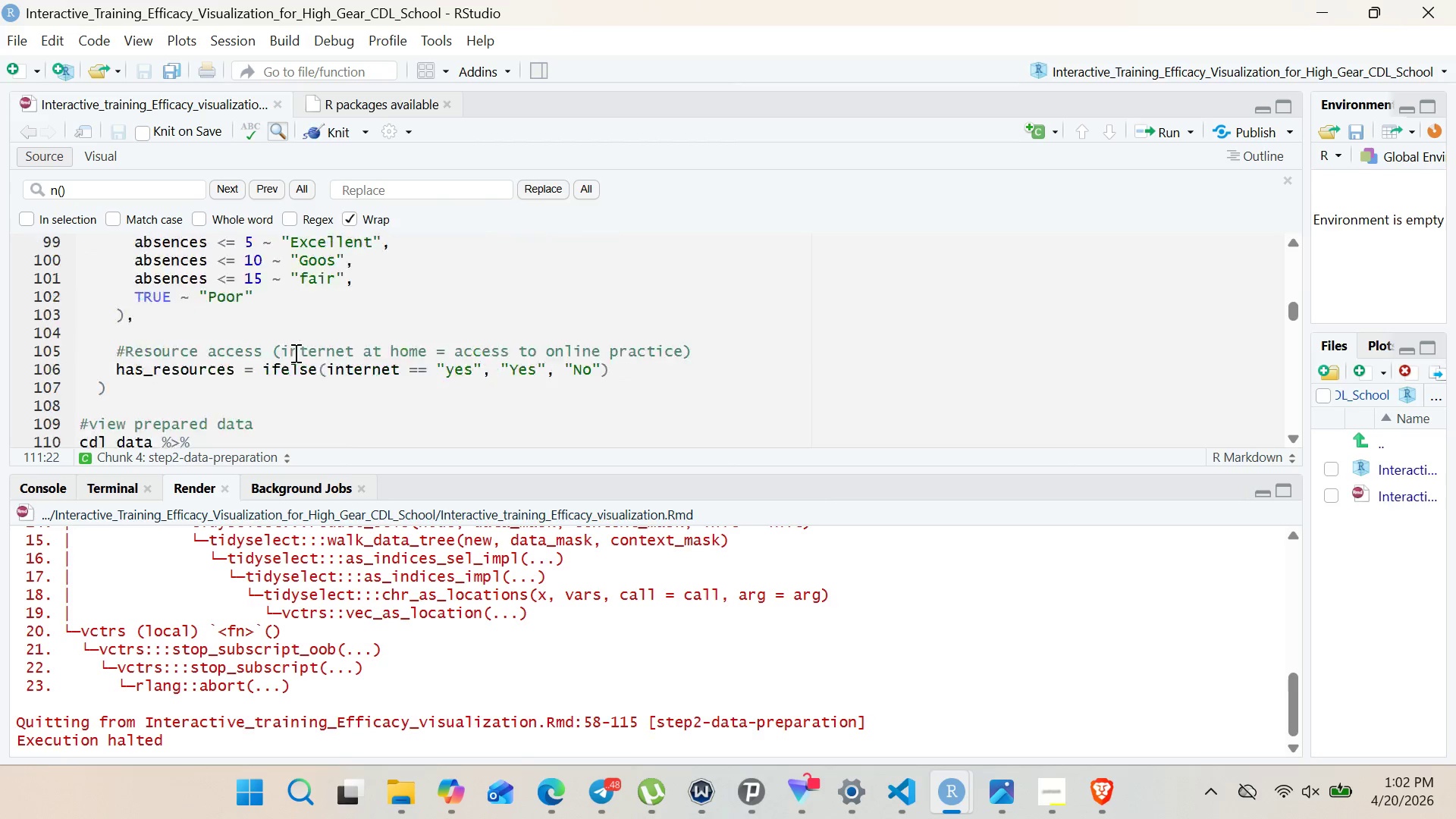 
wait(34.03)
 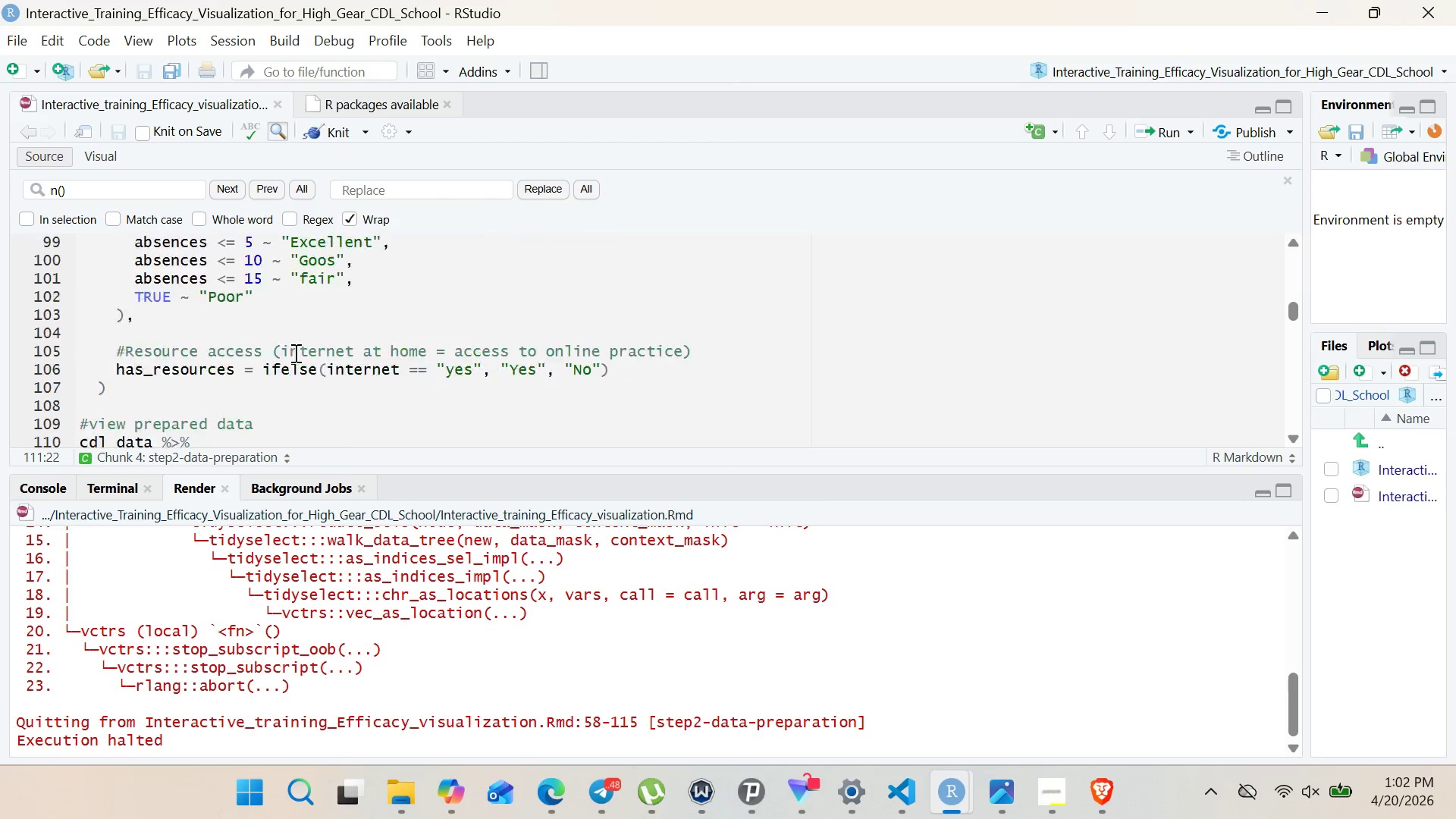 
left_click([363, 341])
 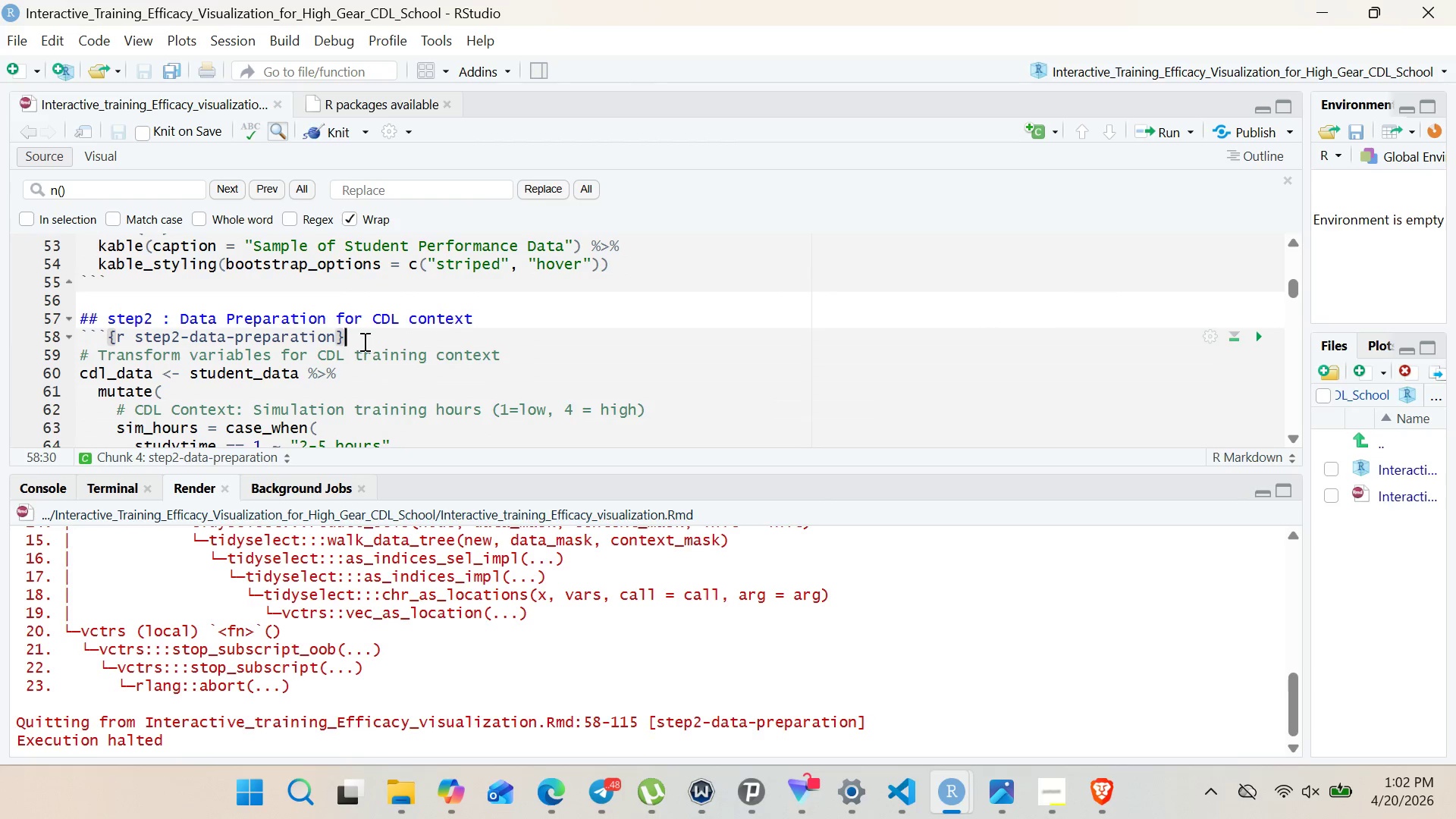 
key(Enter)
 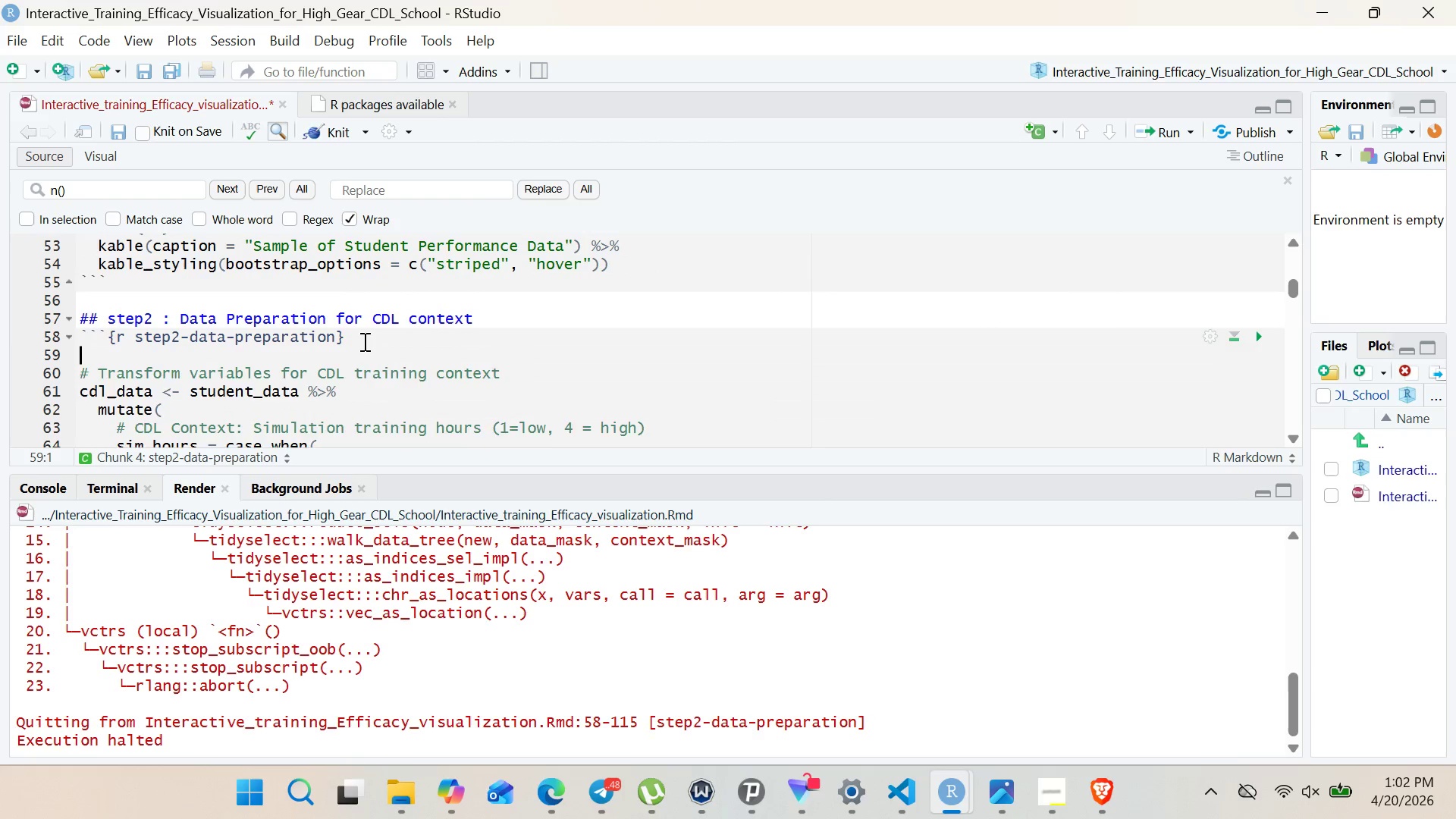 
key(Enter)
 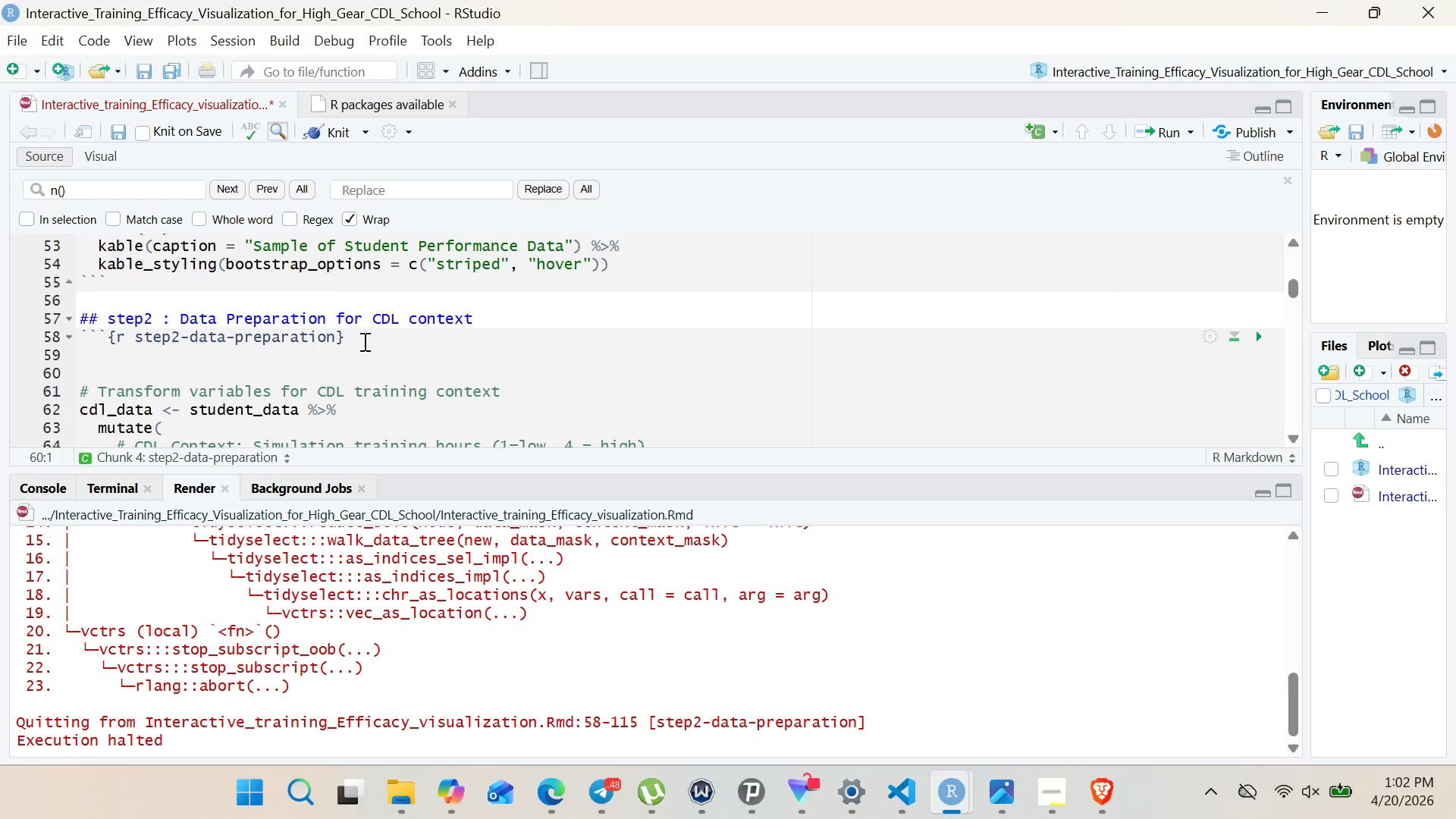 
type(# Add student ID column first)
 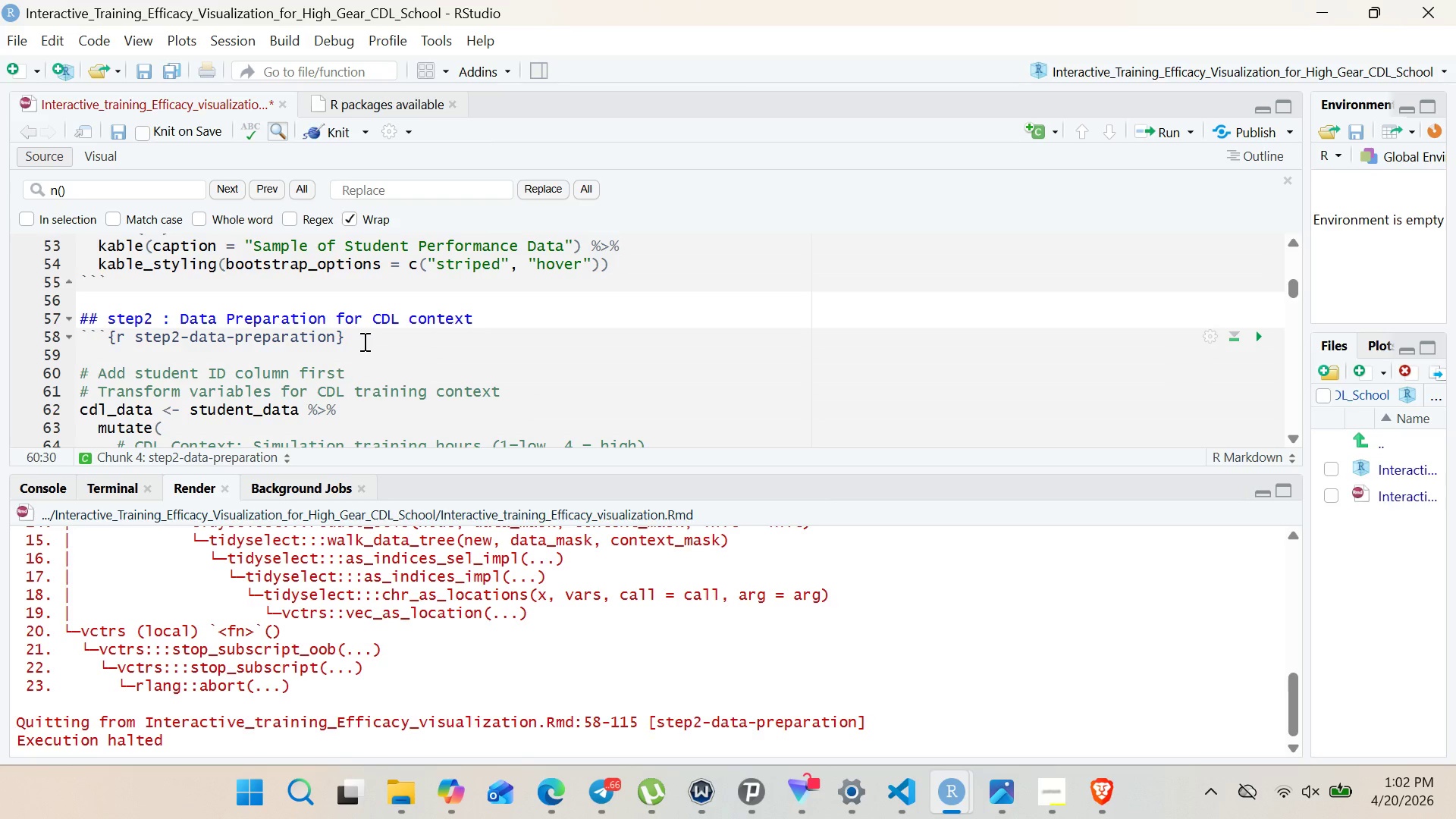 
key(Enter)
 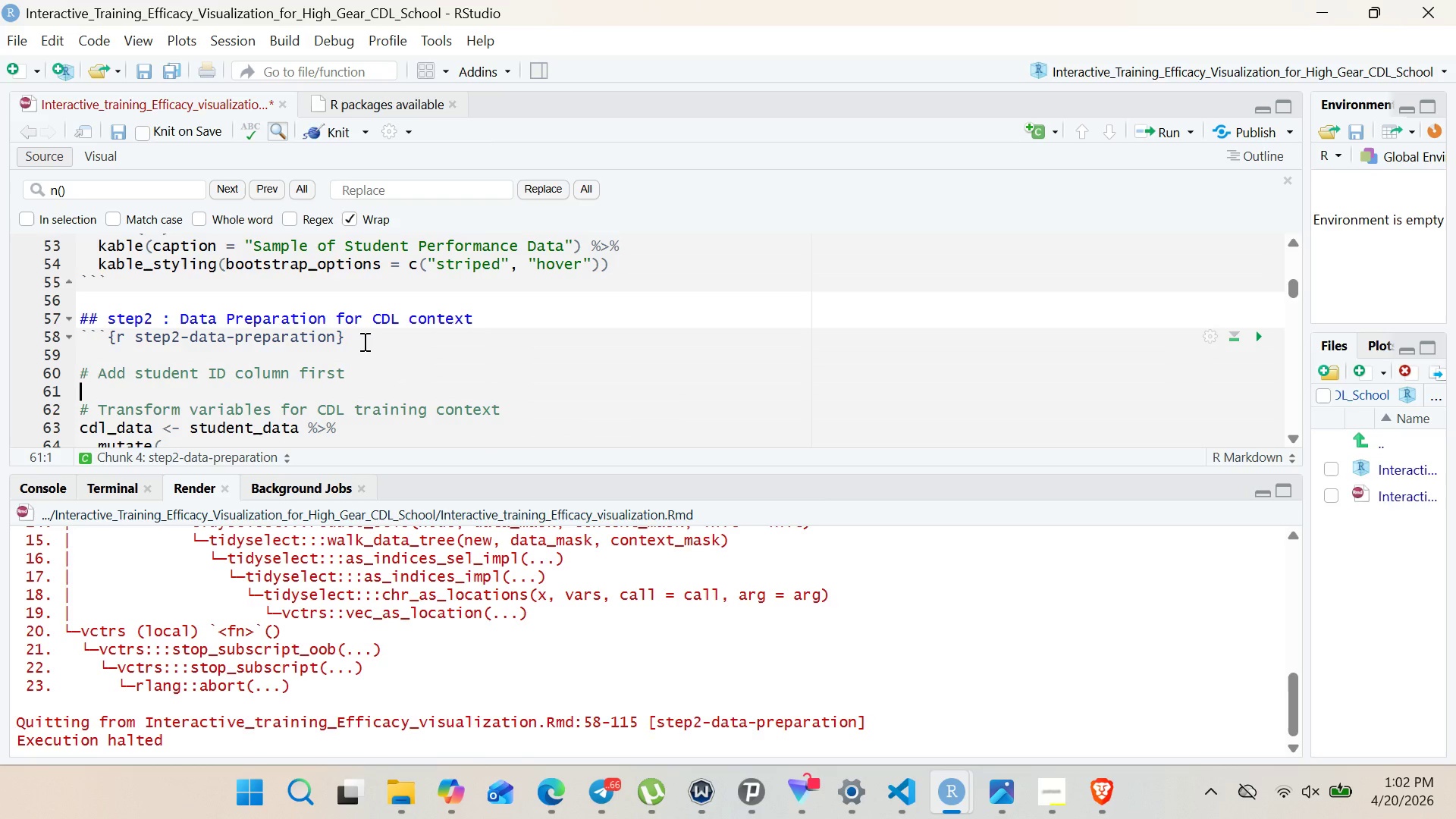 
type(studet)
 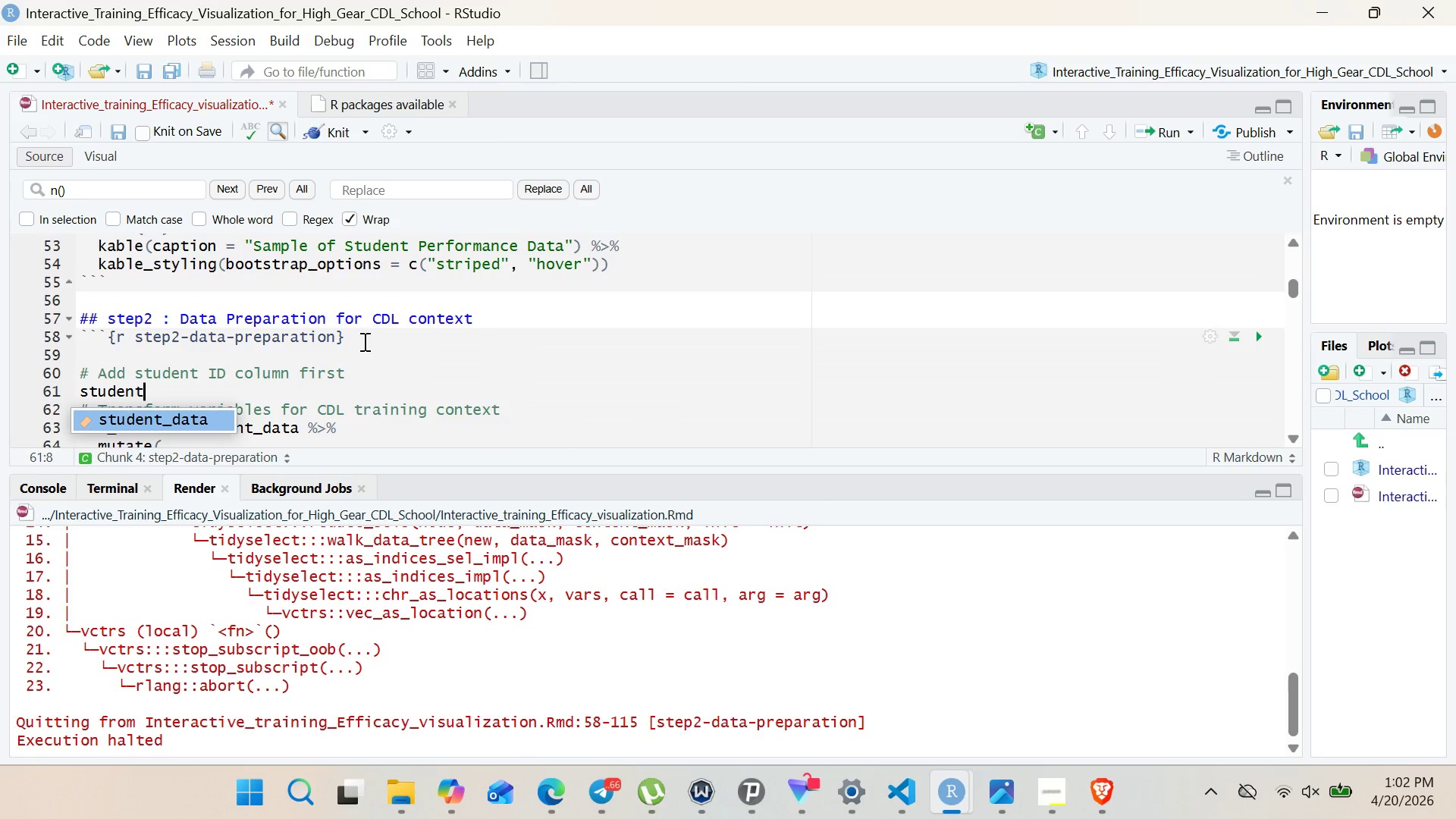 
hold_key(key=N, duration=0.38)
 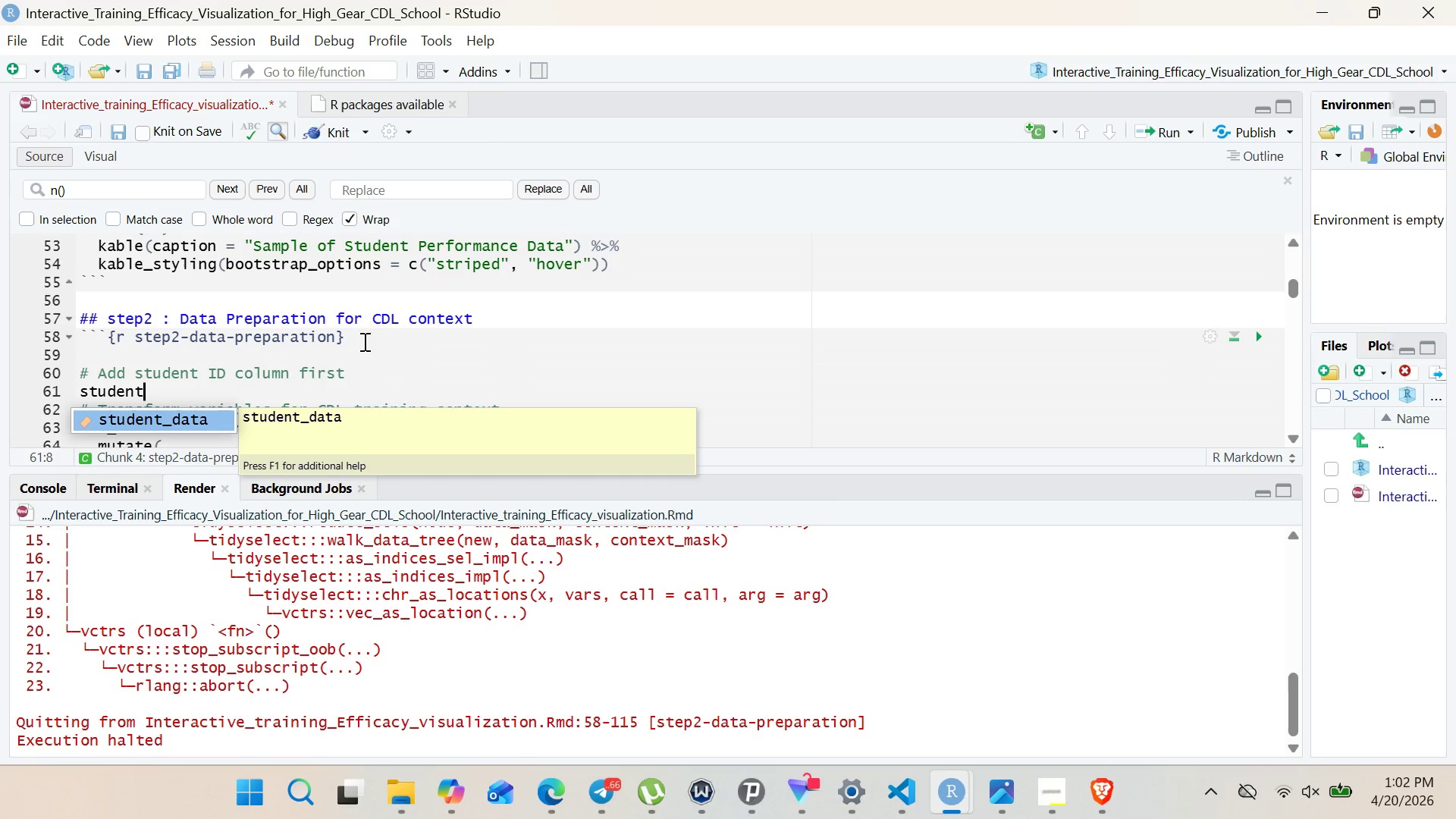 
hold_key(key=ShiftRight, duration=0.77)
 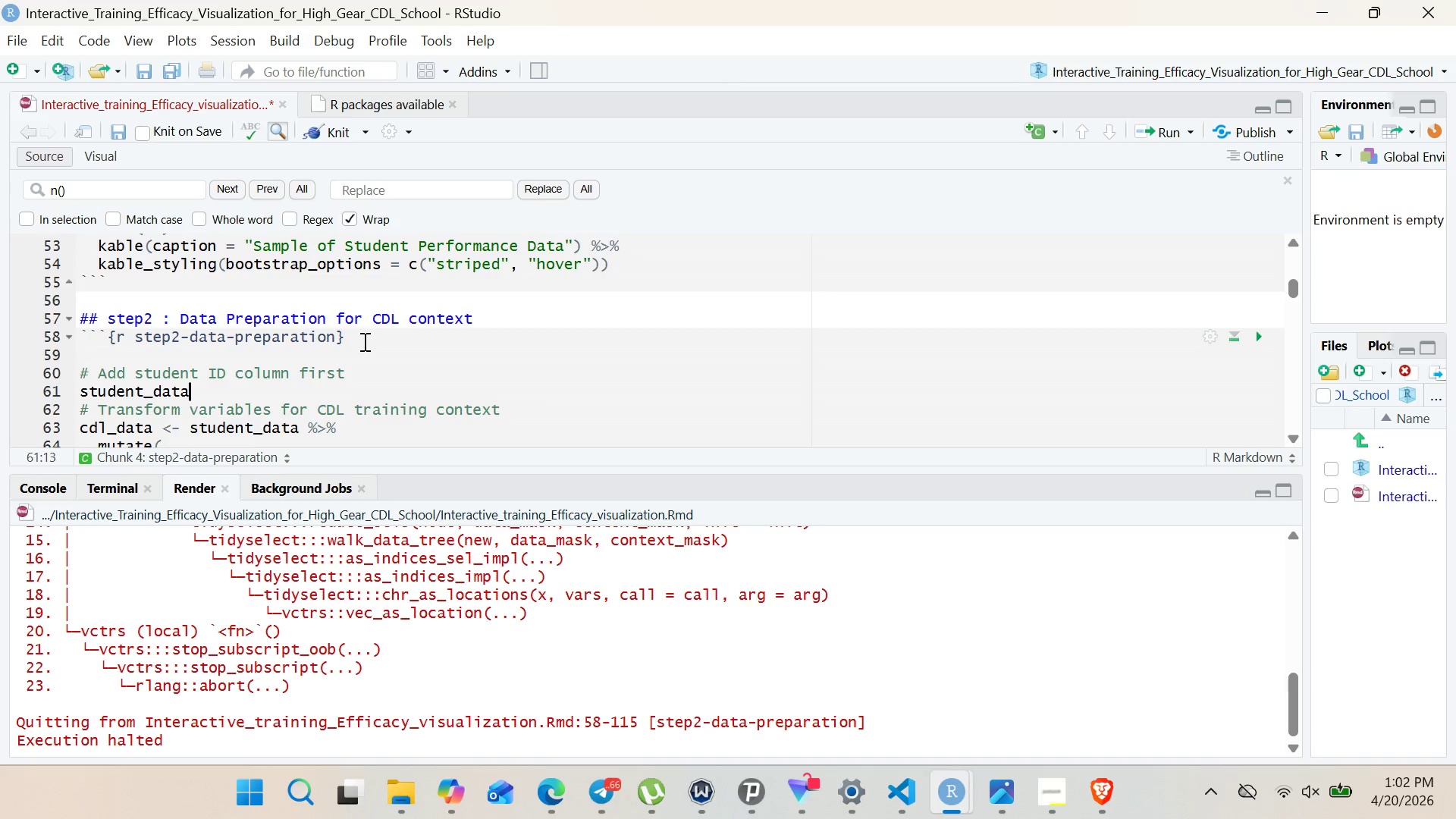 
key(Enter)
 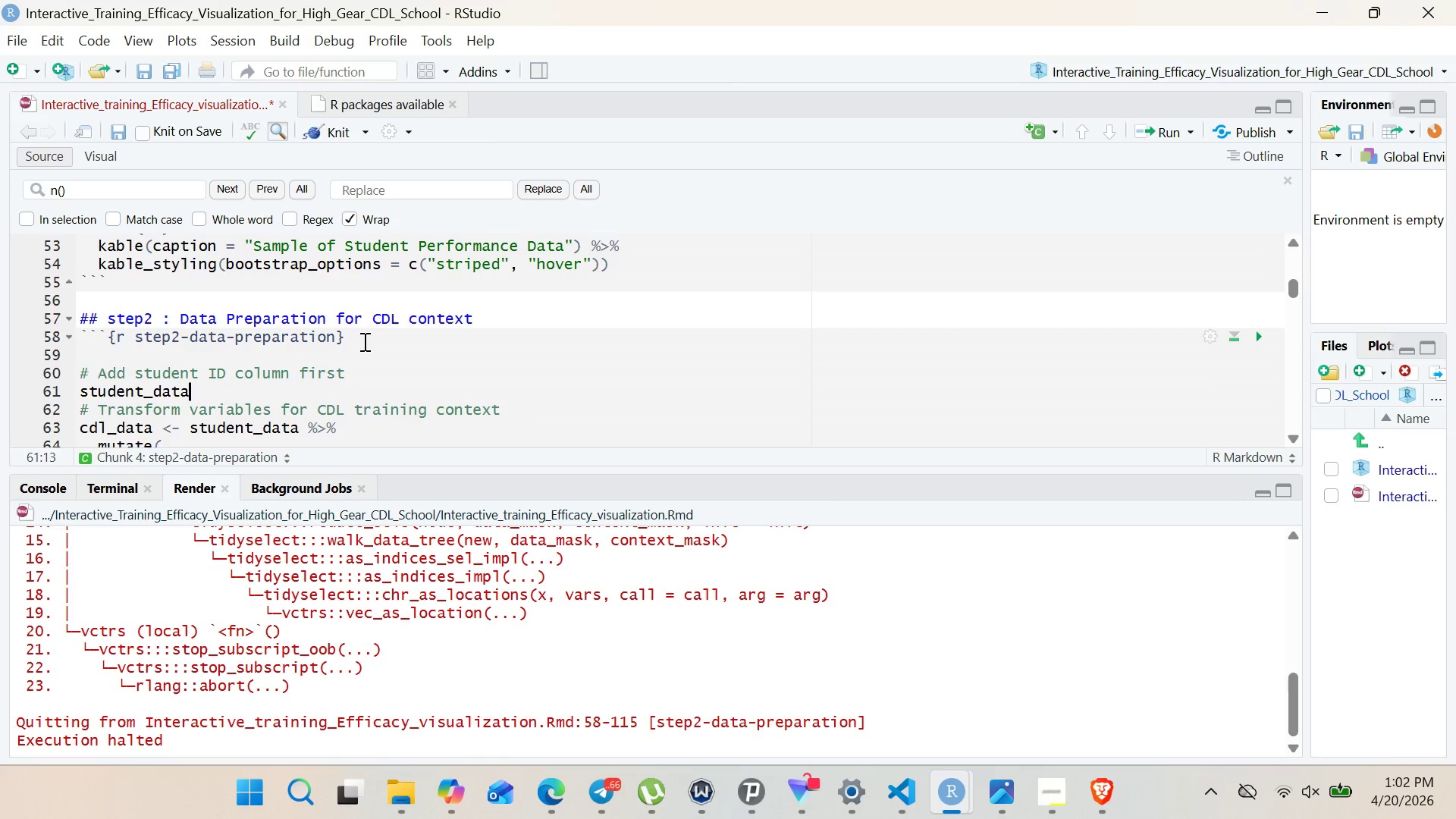 
key(Space)
 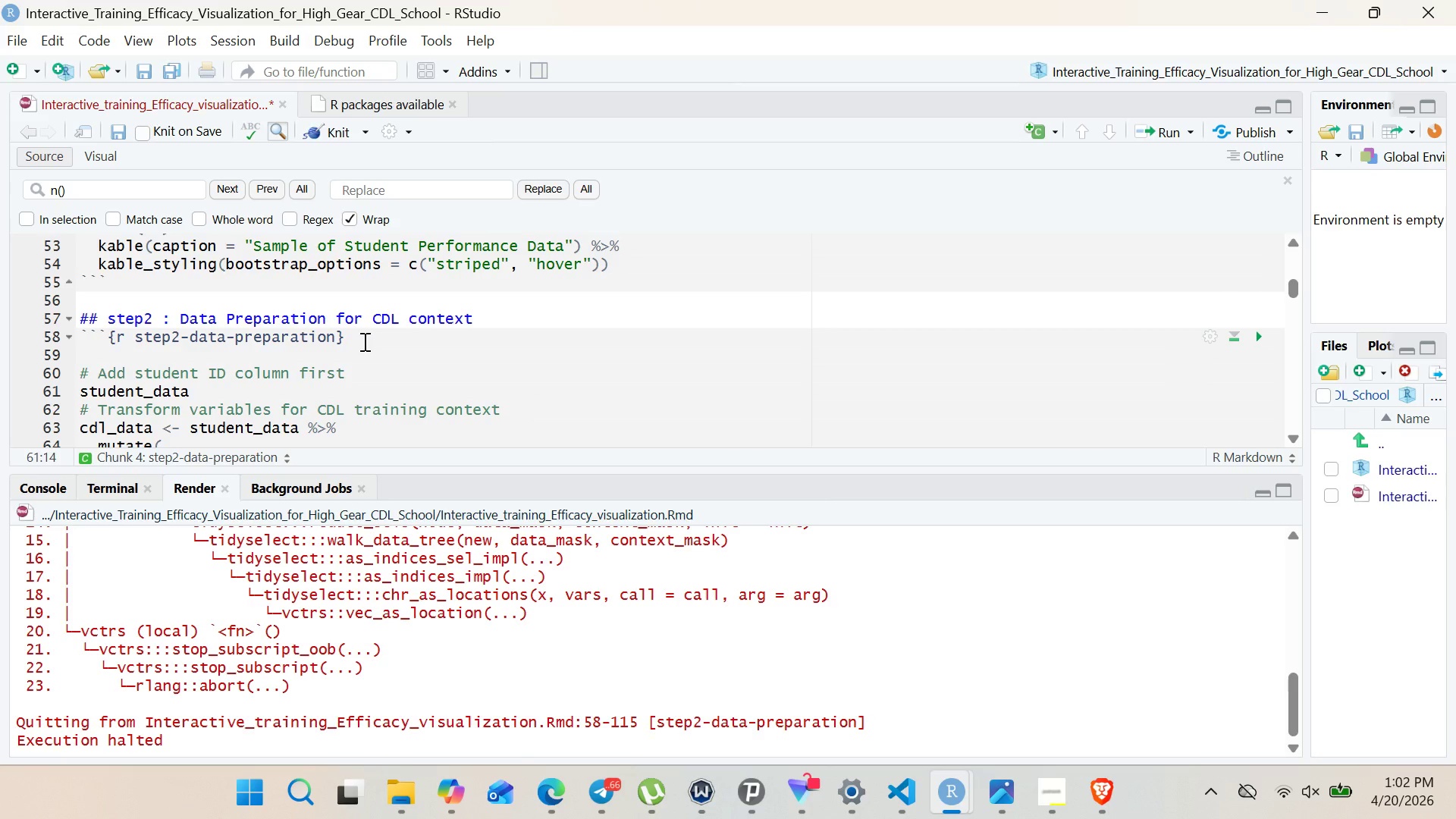 
key(Shift+Comma)
 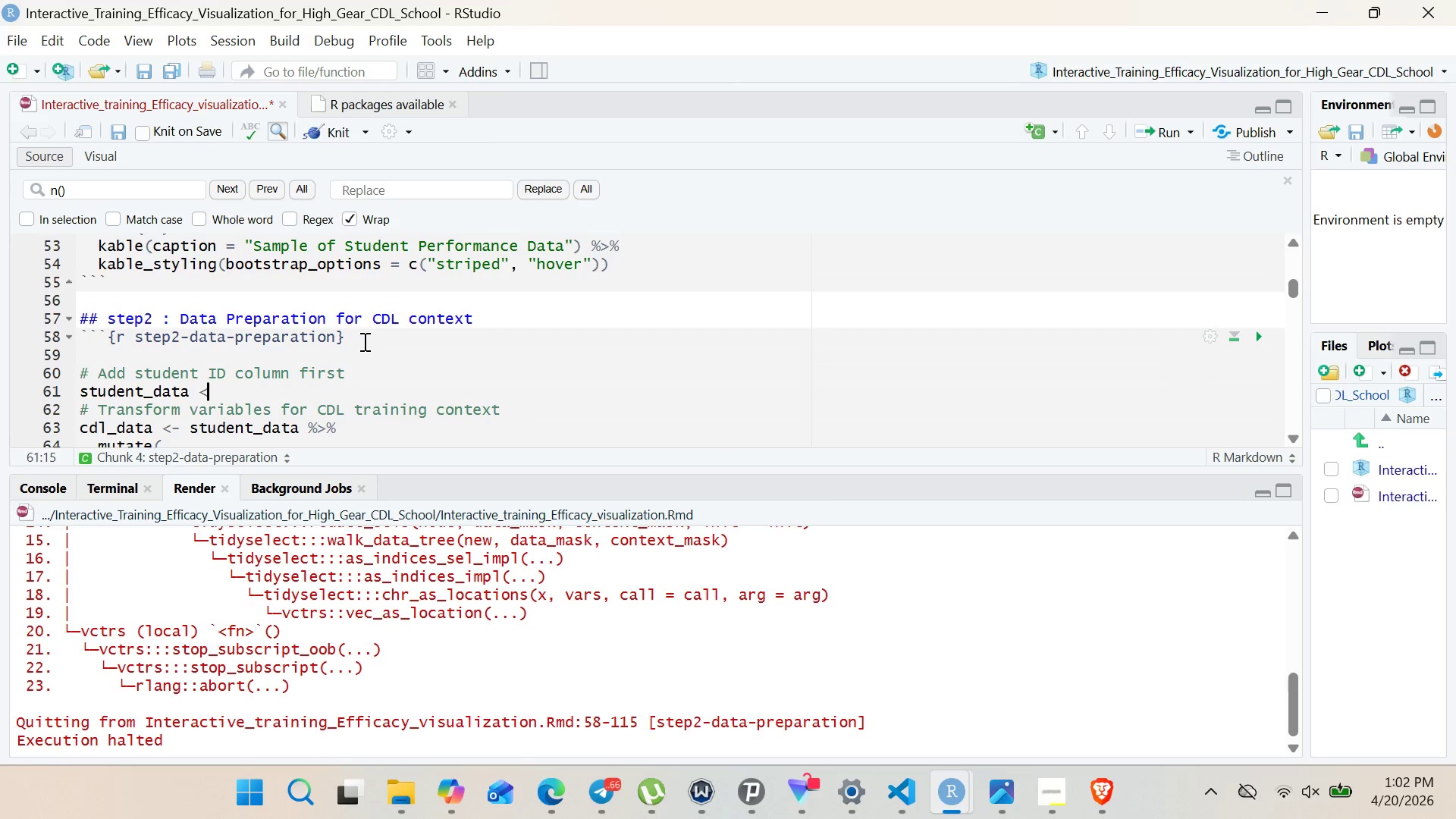 
key(Minus)
 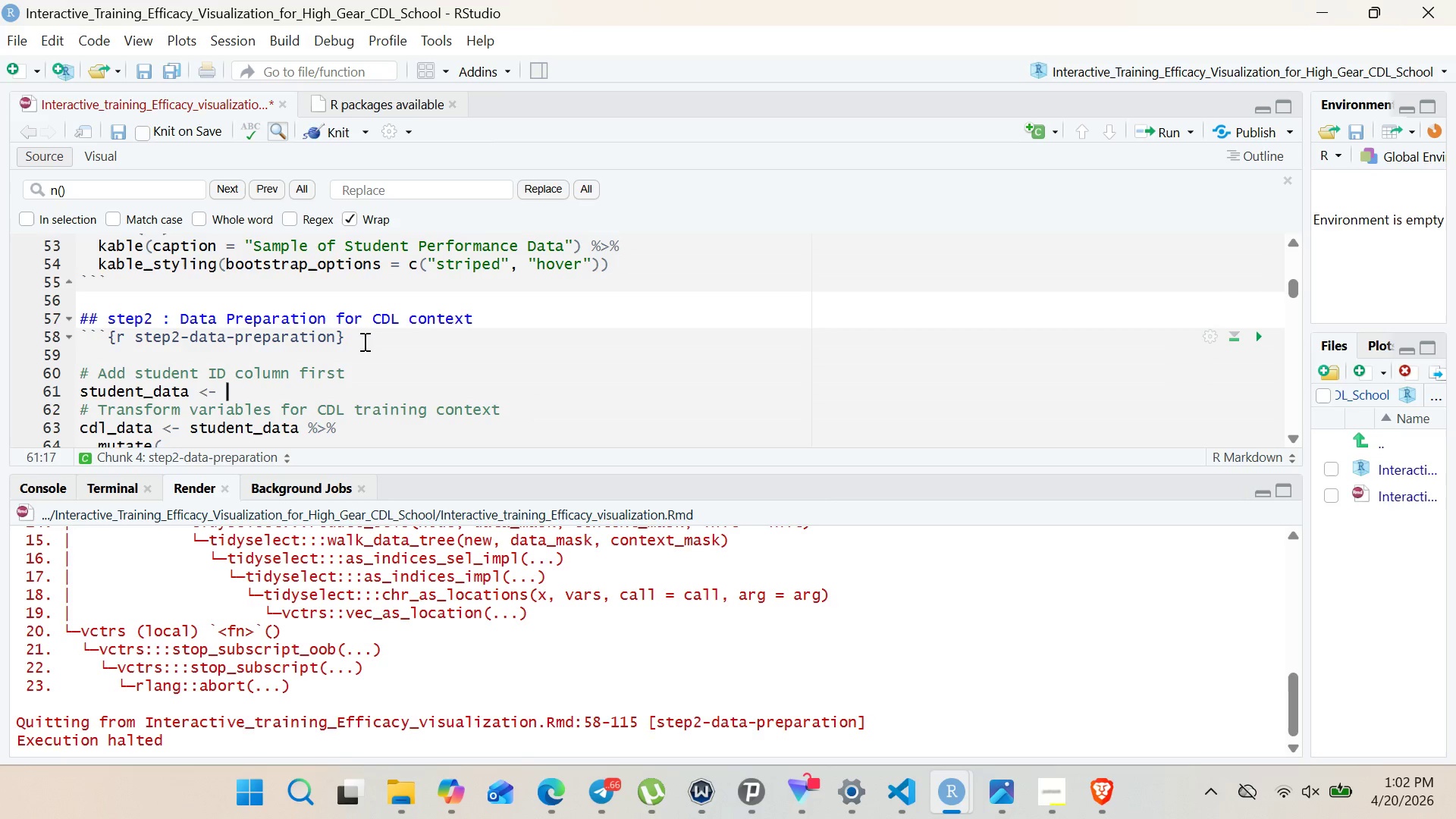 
key(Space)
 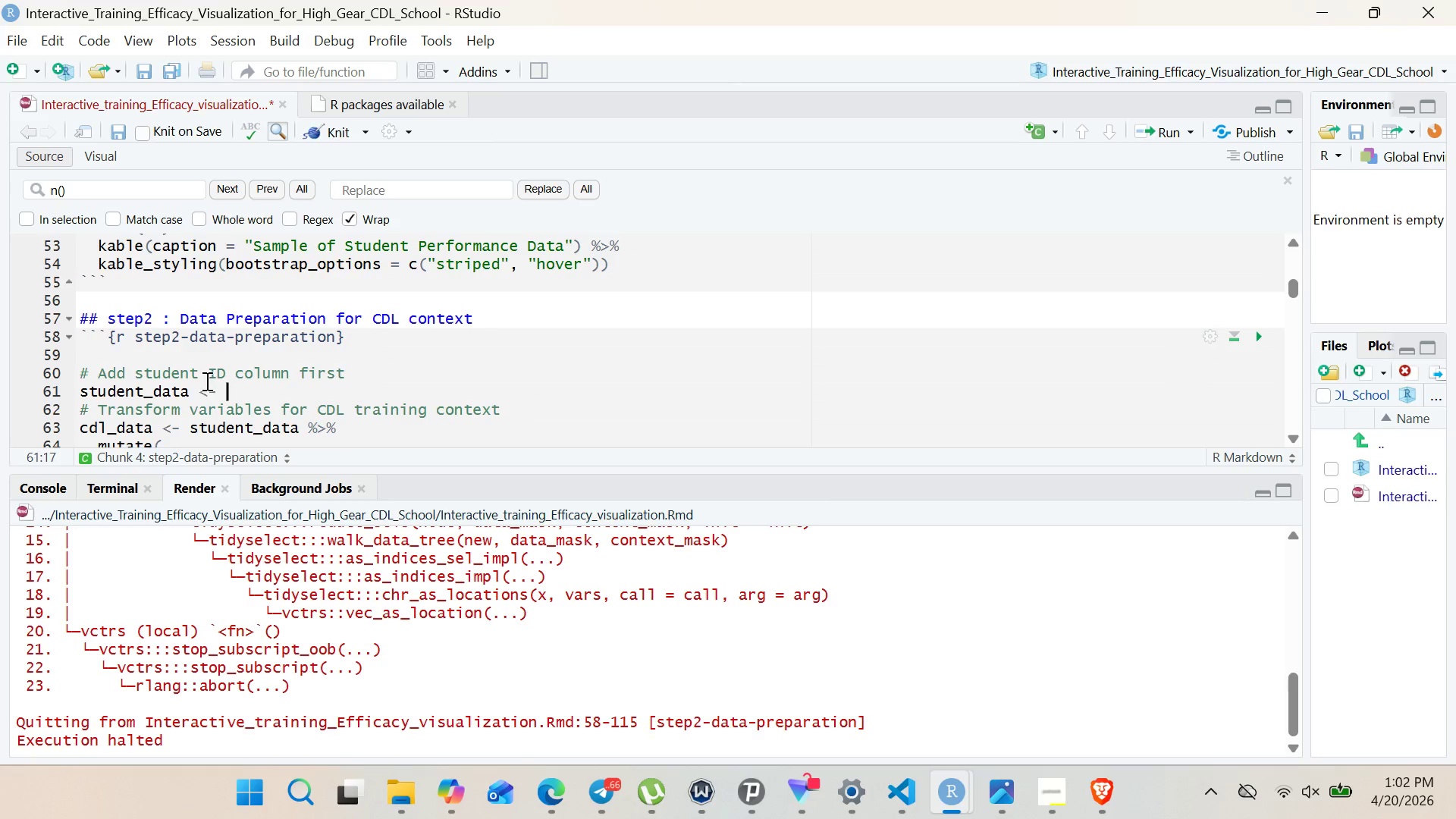 
double_click([167, 388])
 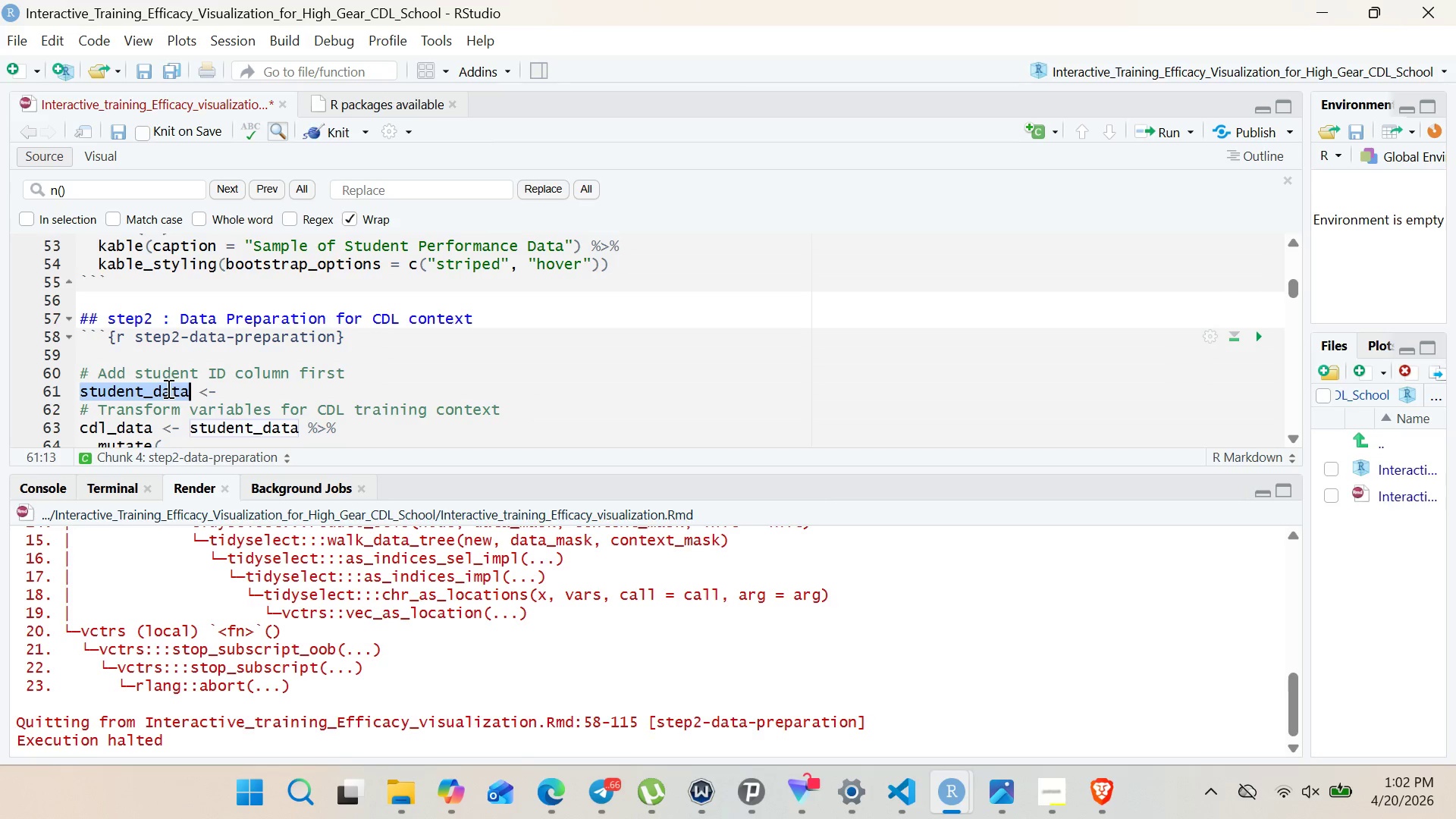 
key(Control+C)
 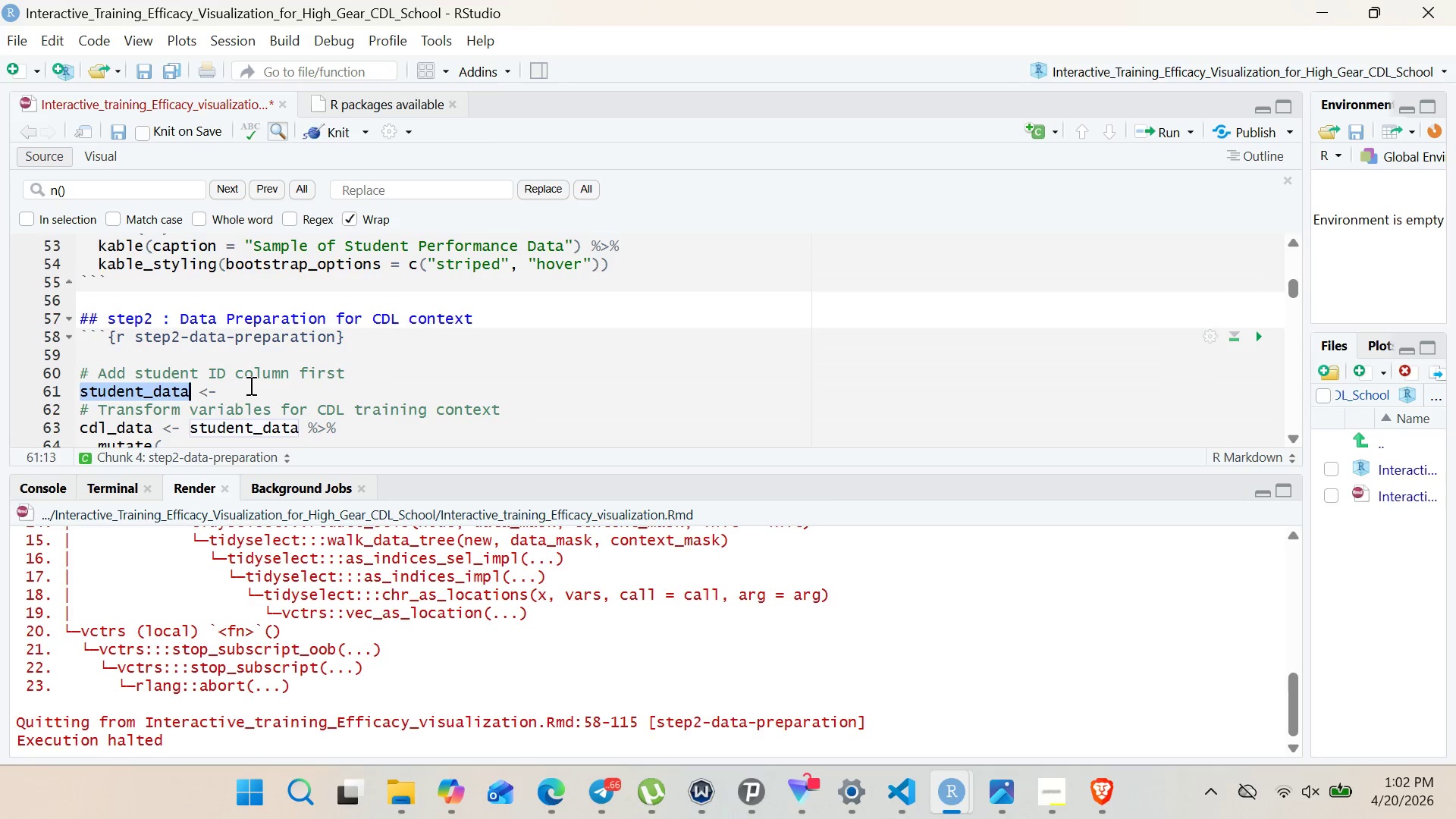 
left_click([252, 384])
 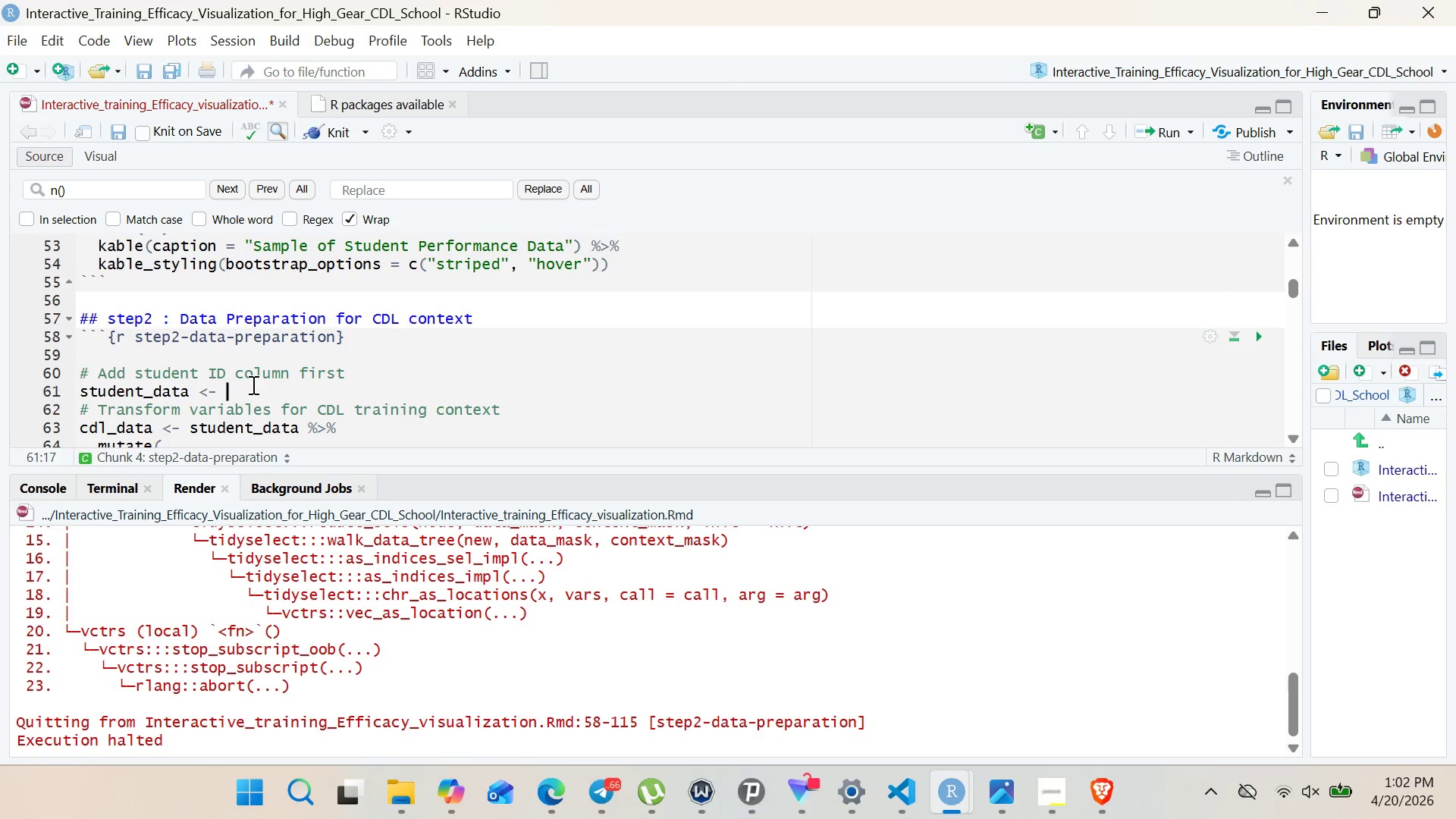 
key(Control+V)
 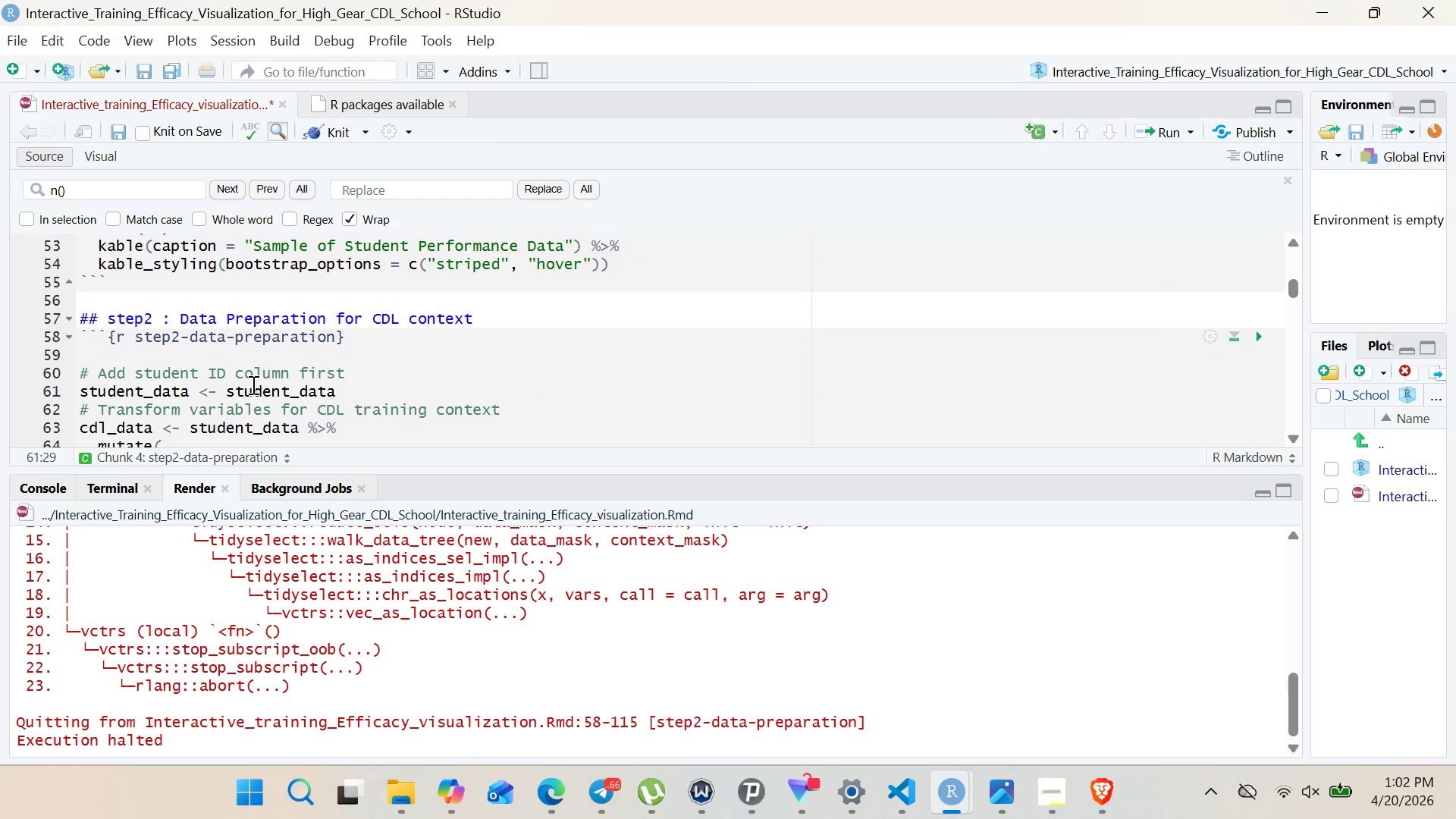 
key(Space)
 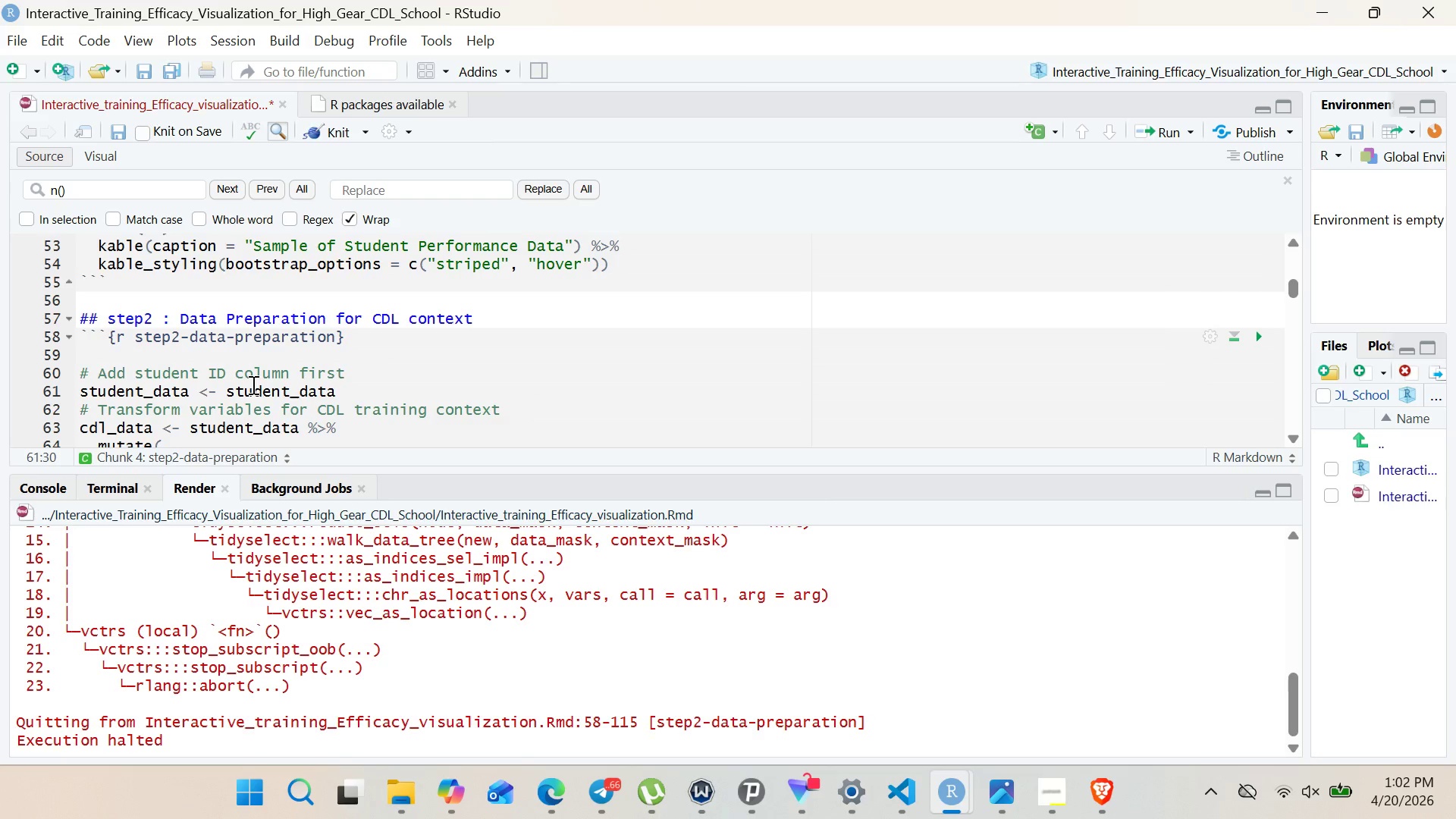 
key(Shift+5)
 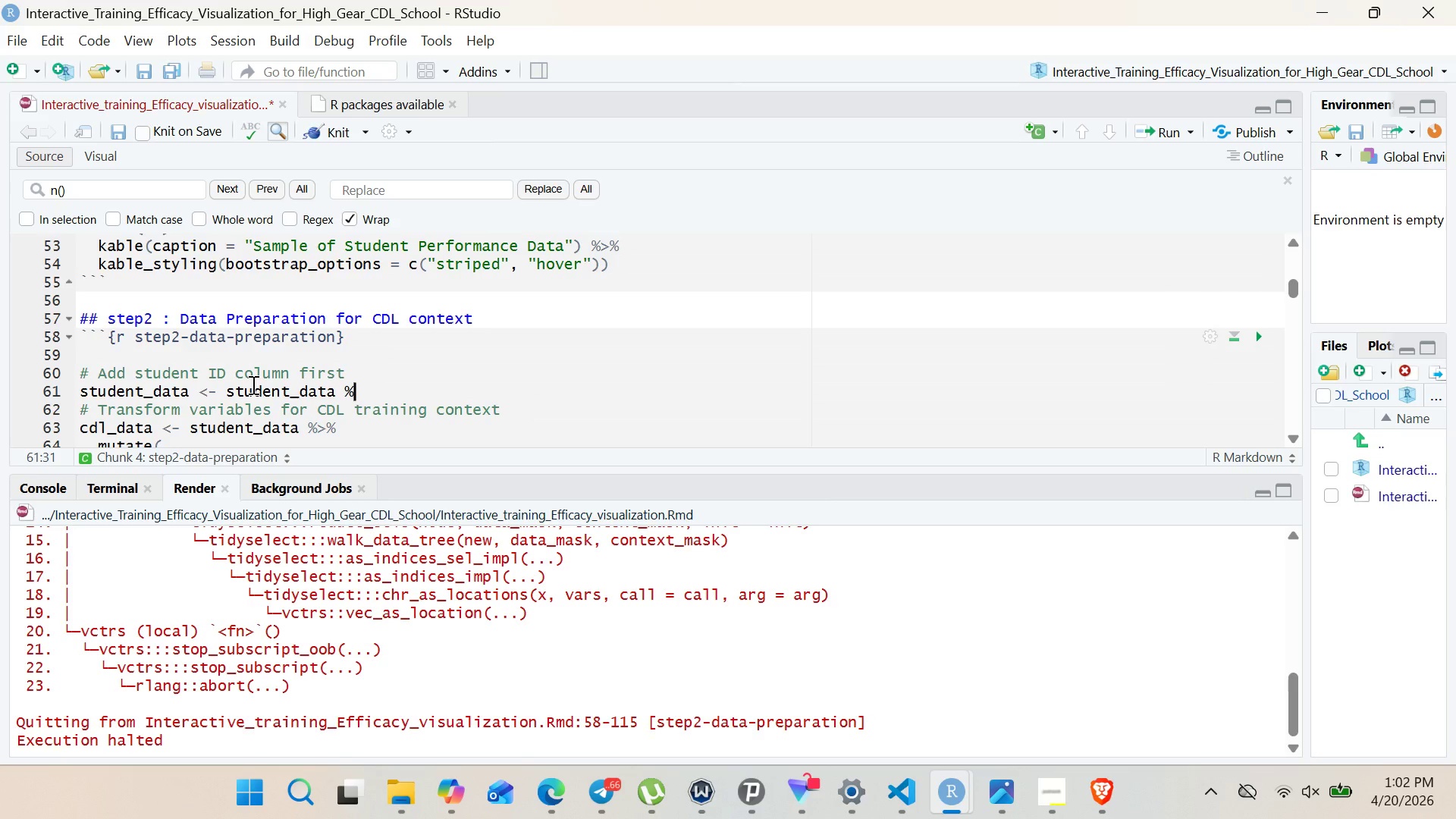 
key(Shift+Period)
 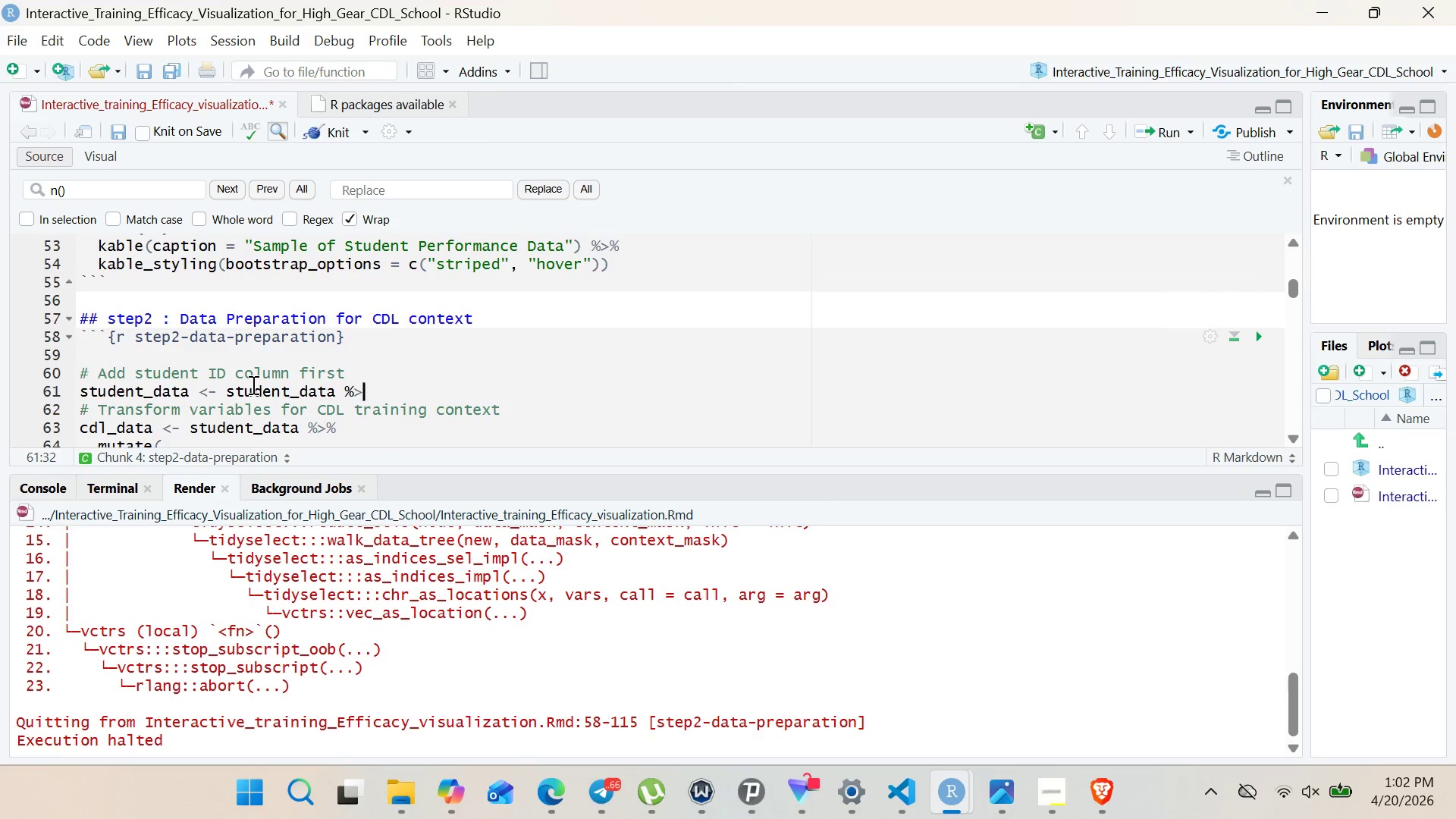 
key(Shift+5)
 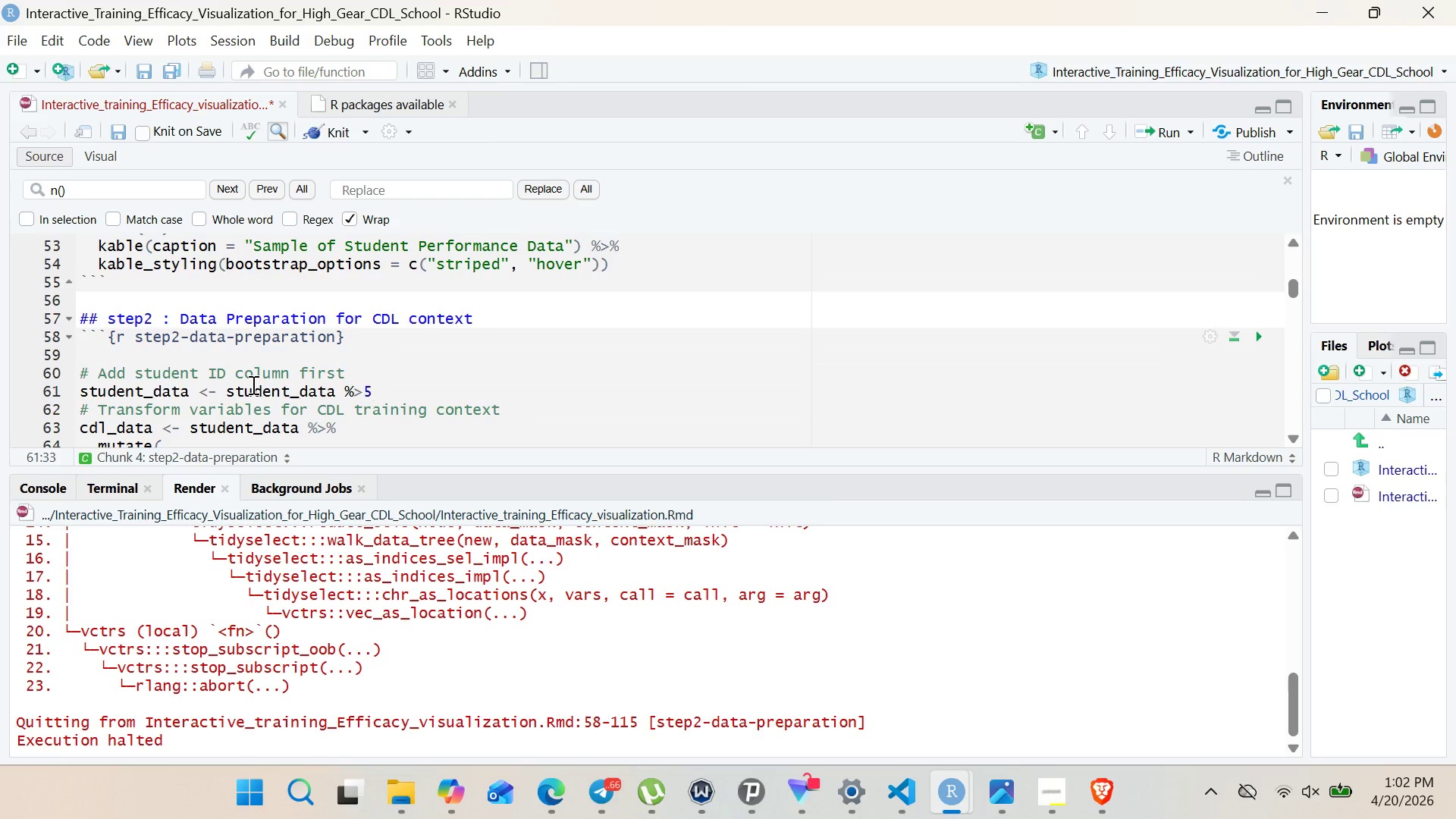 
key(Enter)
 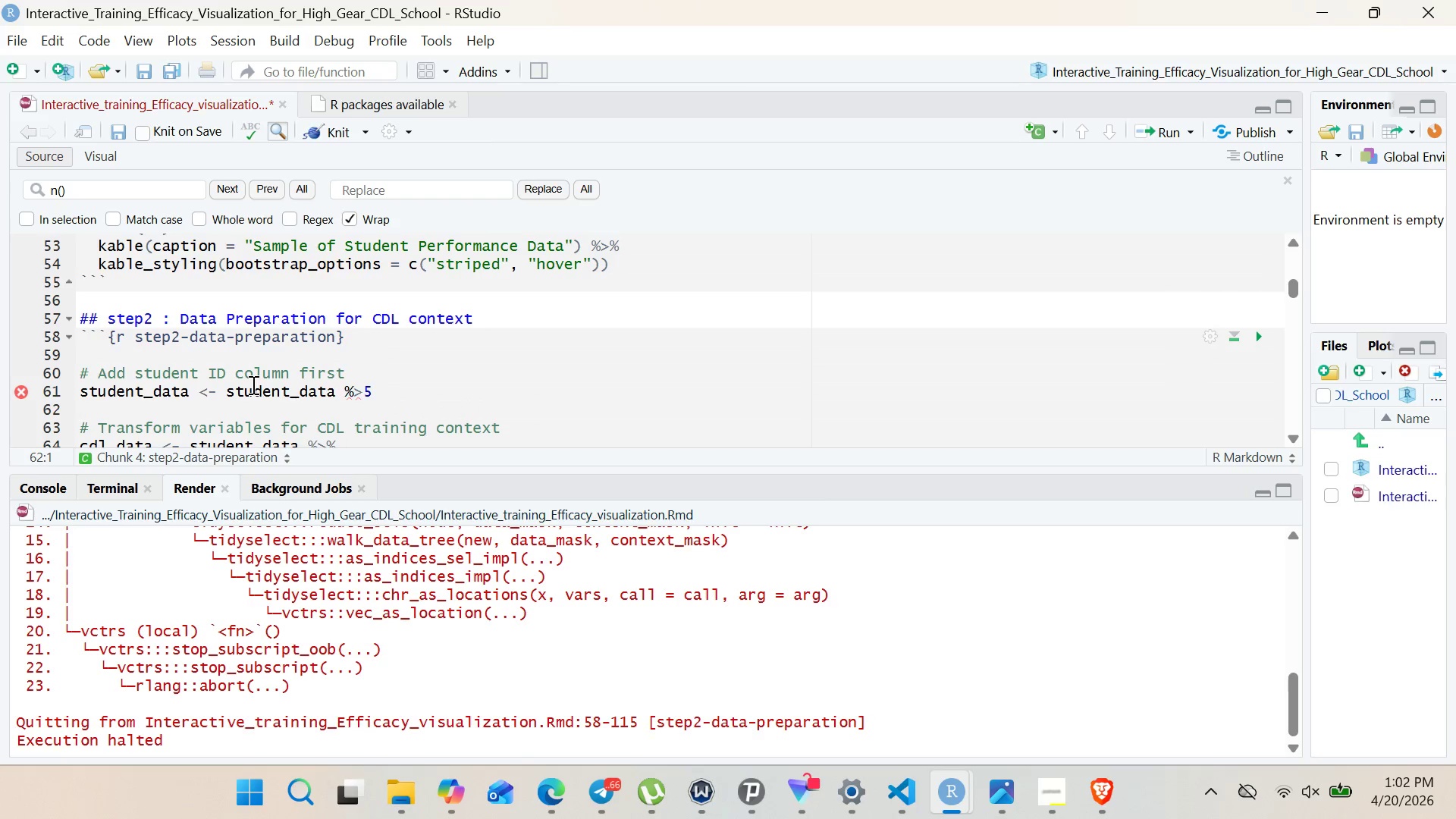 
type(mutate(student-id = row_numer()
 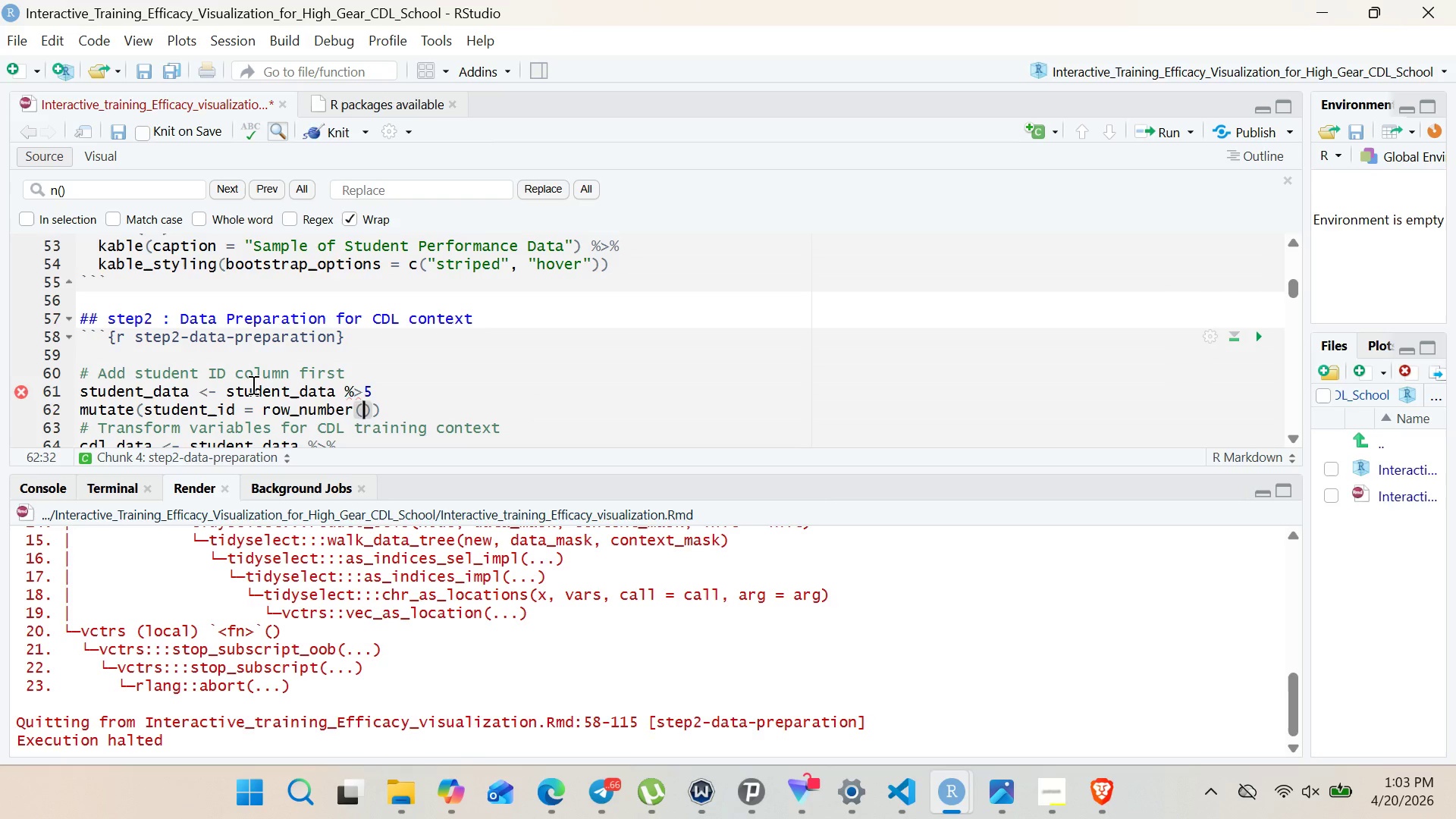 
 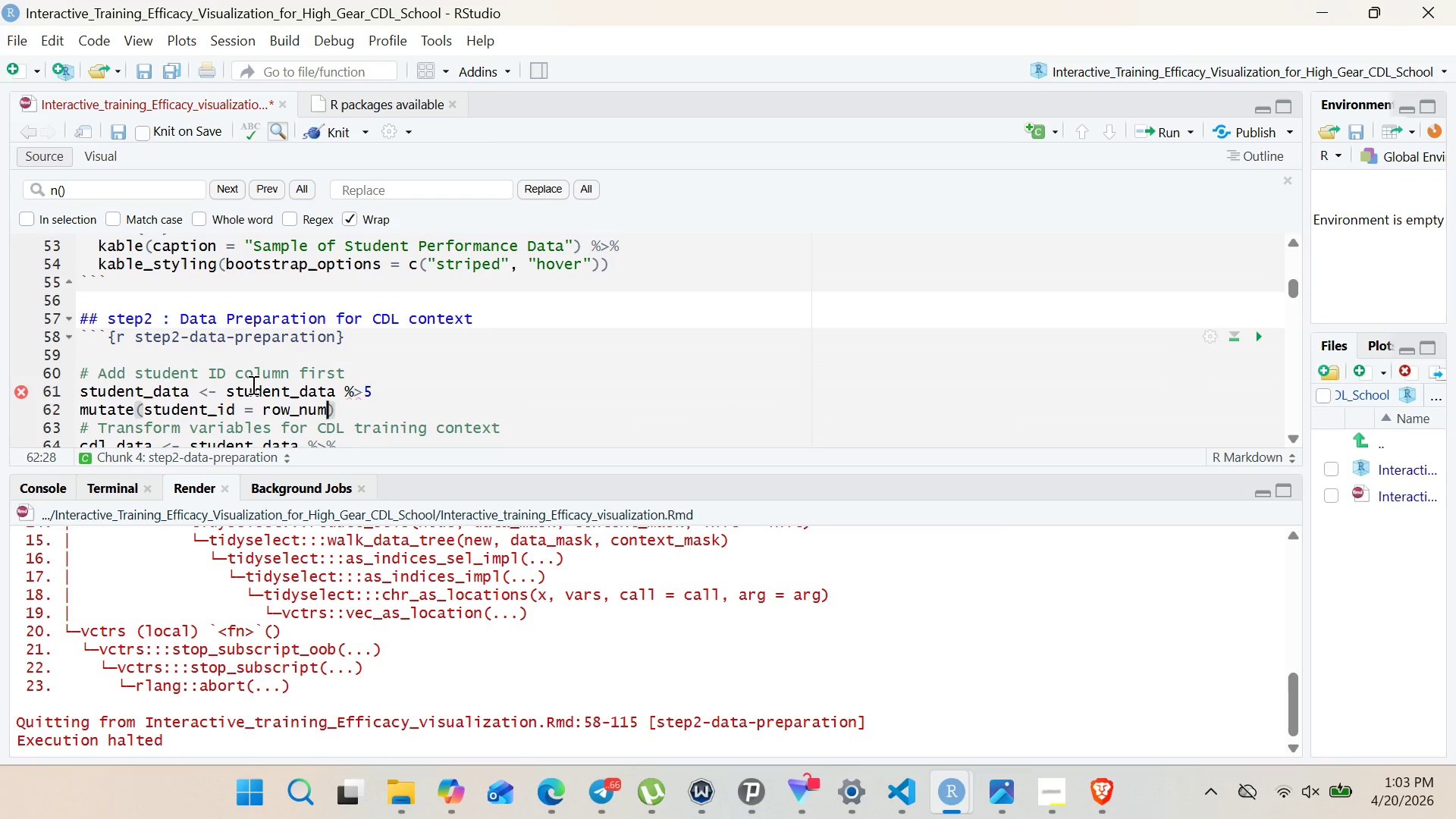 
hold_key(key=B, duration=0.33)
 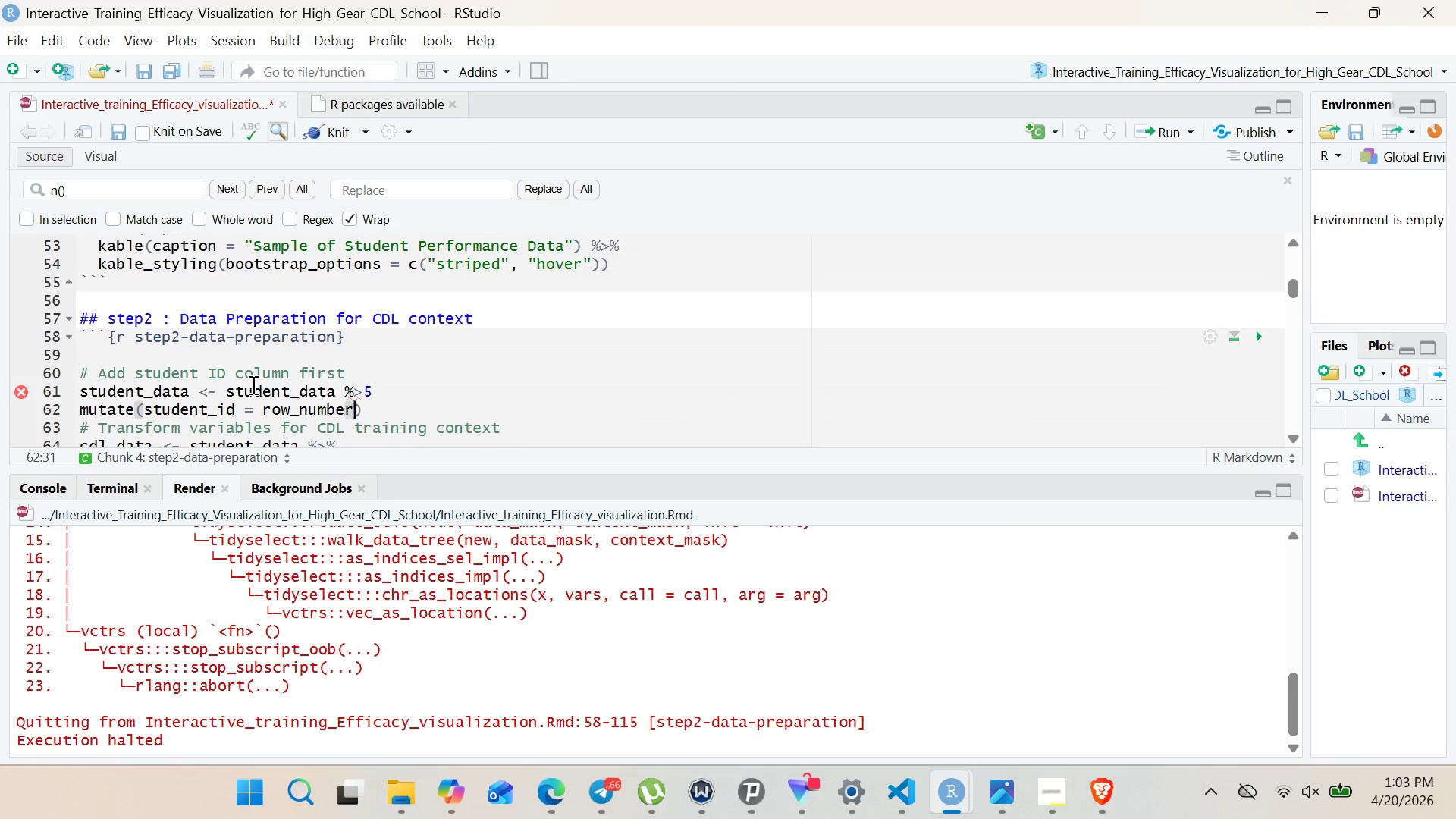 
wait(7.8)
 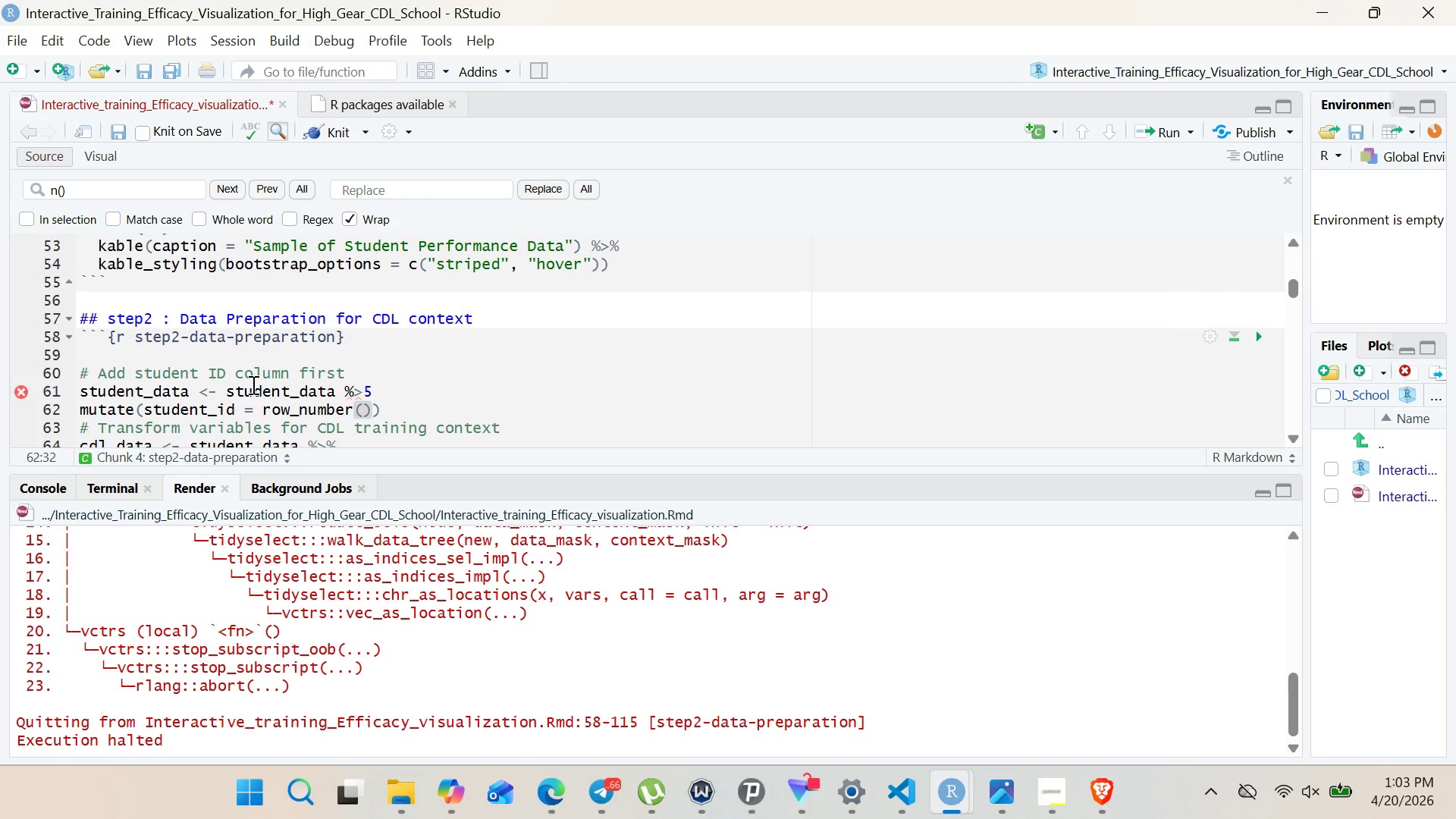 
left_click([341, 120])
 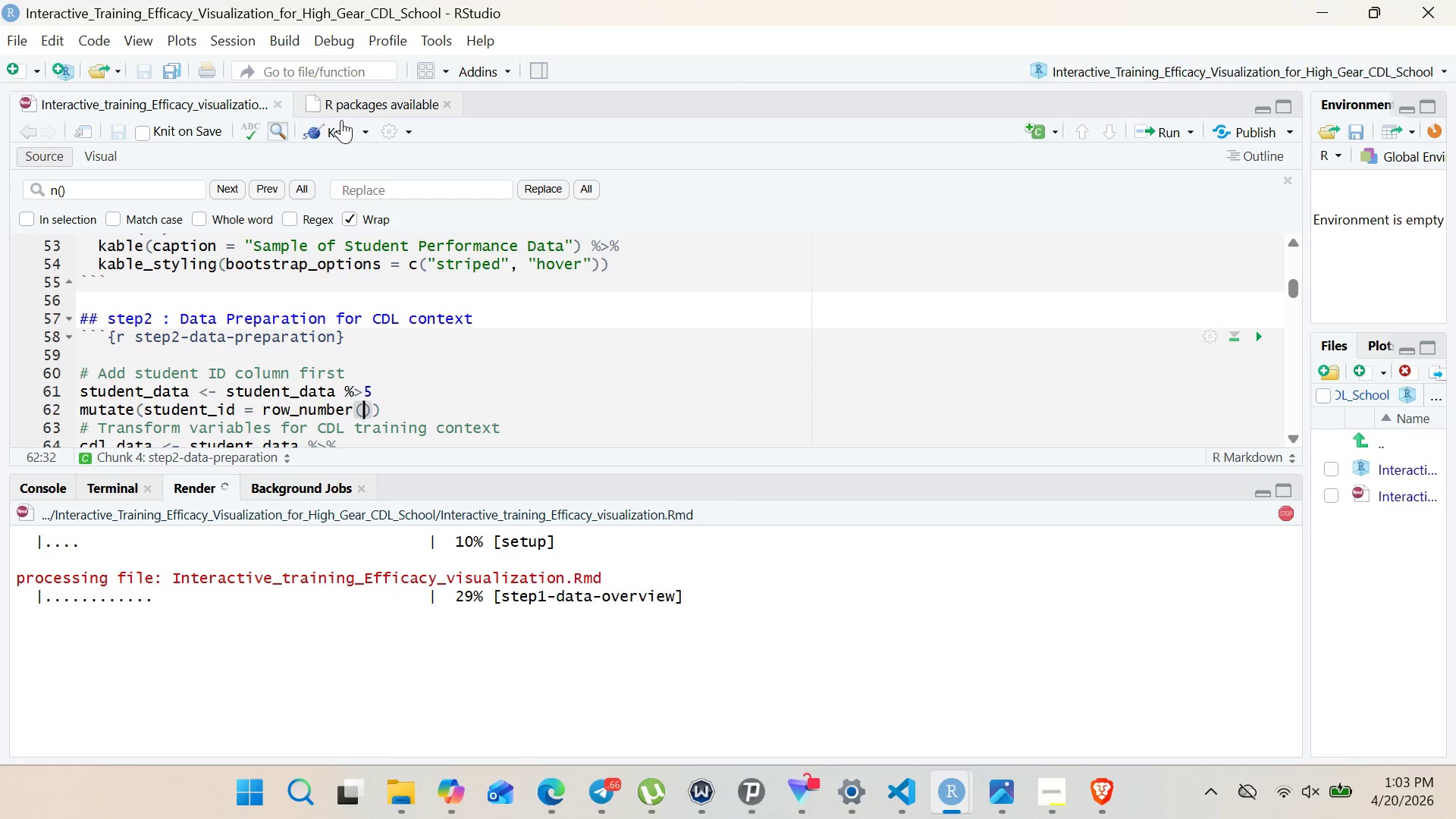 
wait(8.72)
 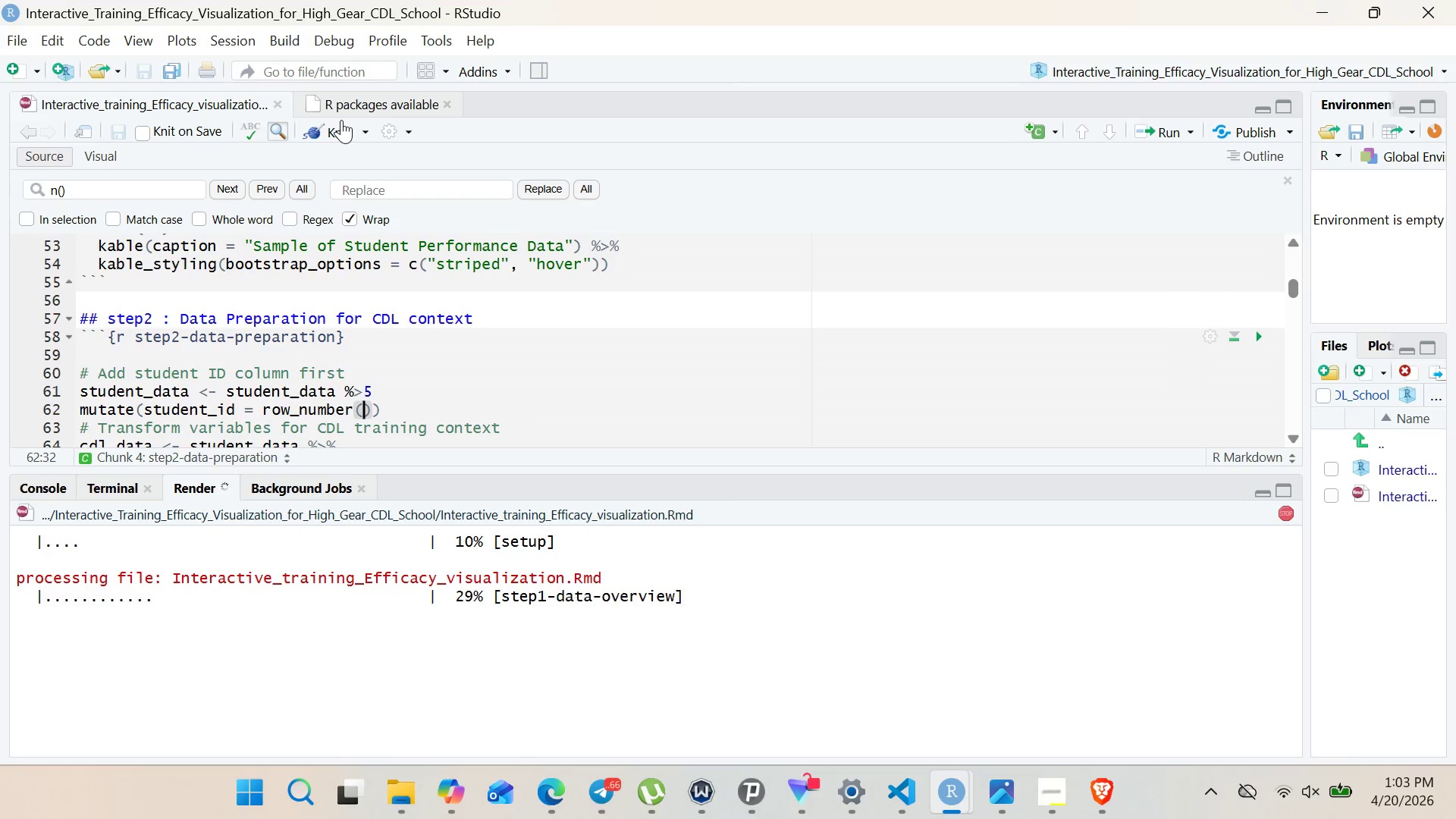 
left_click([373, 388])
 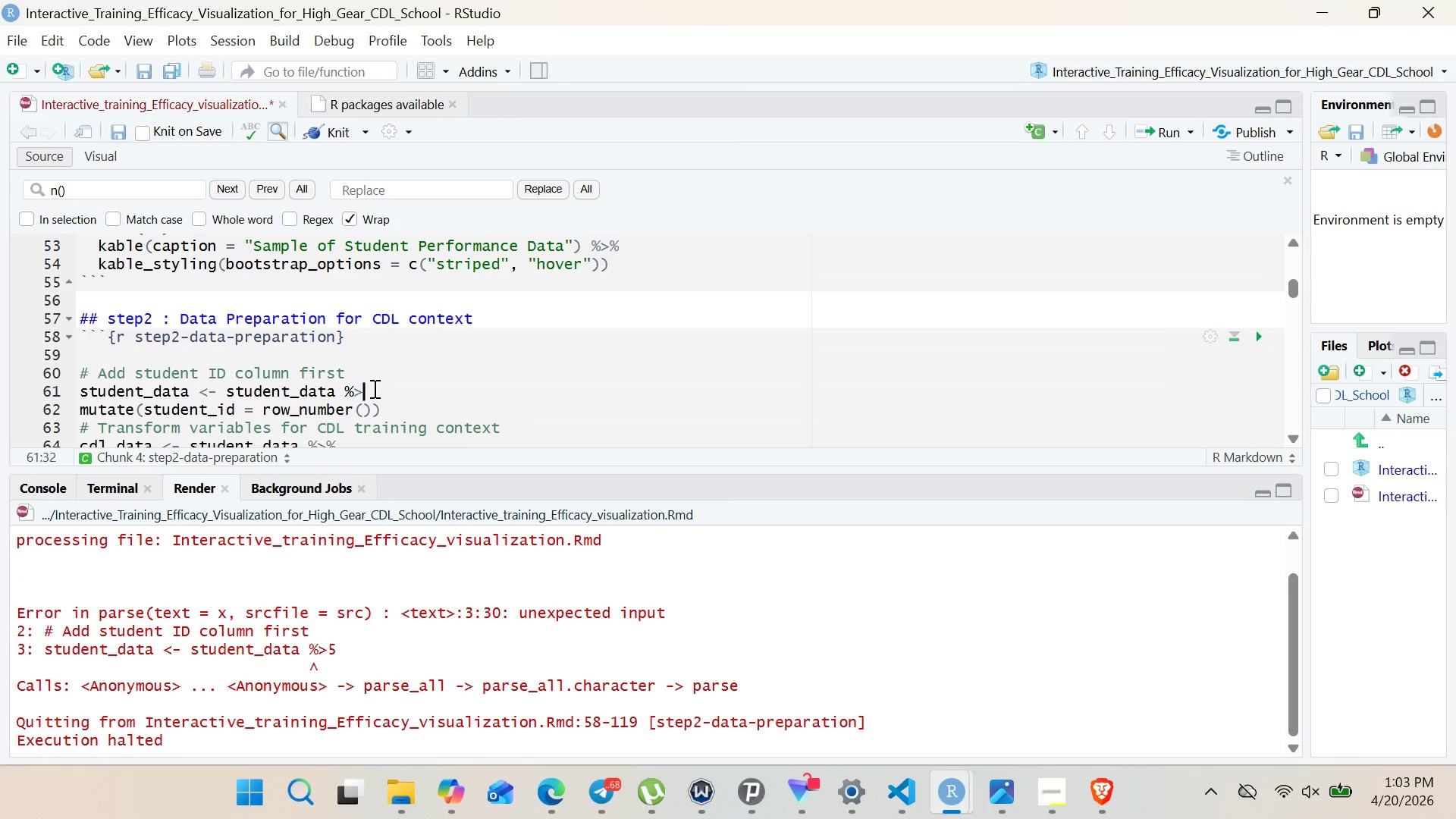 
key(Backspace)
 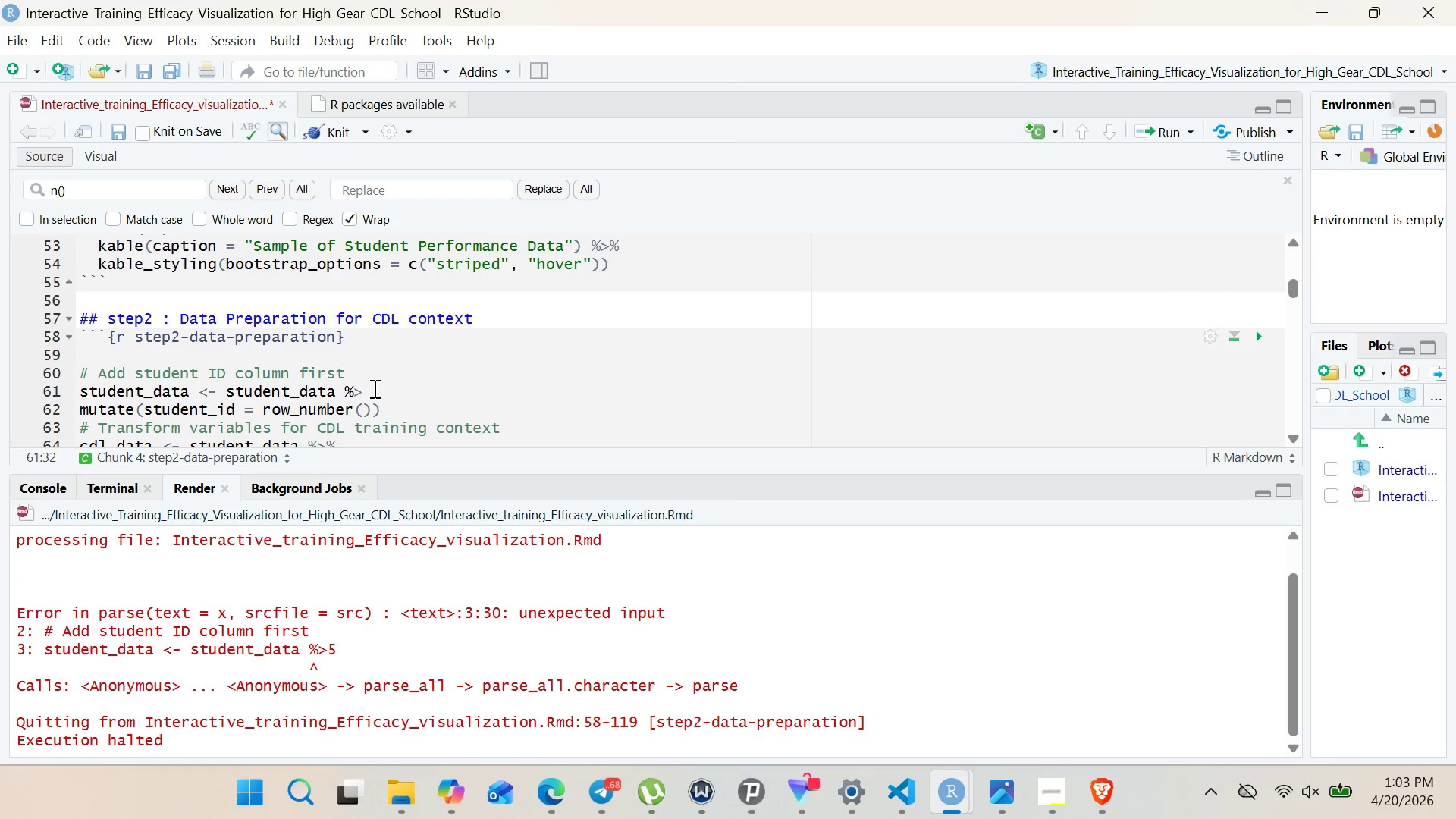 
key(Shift+5)
 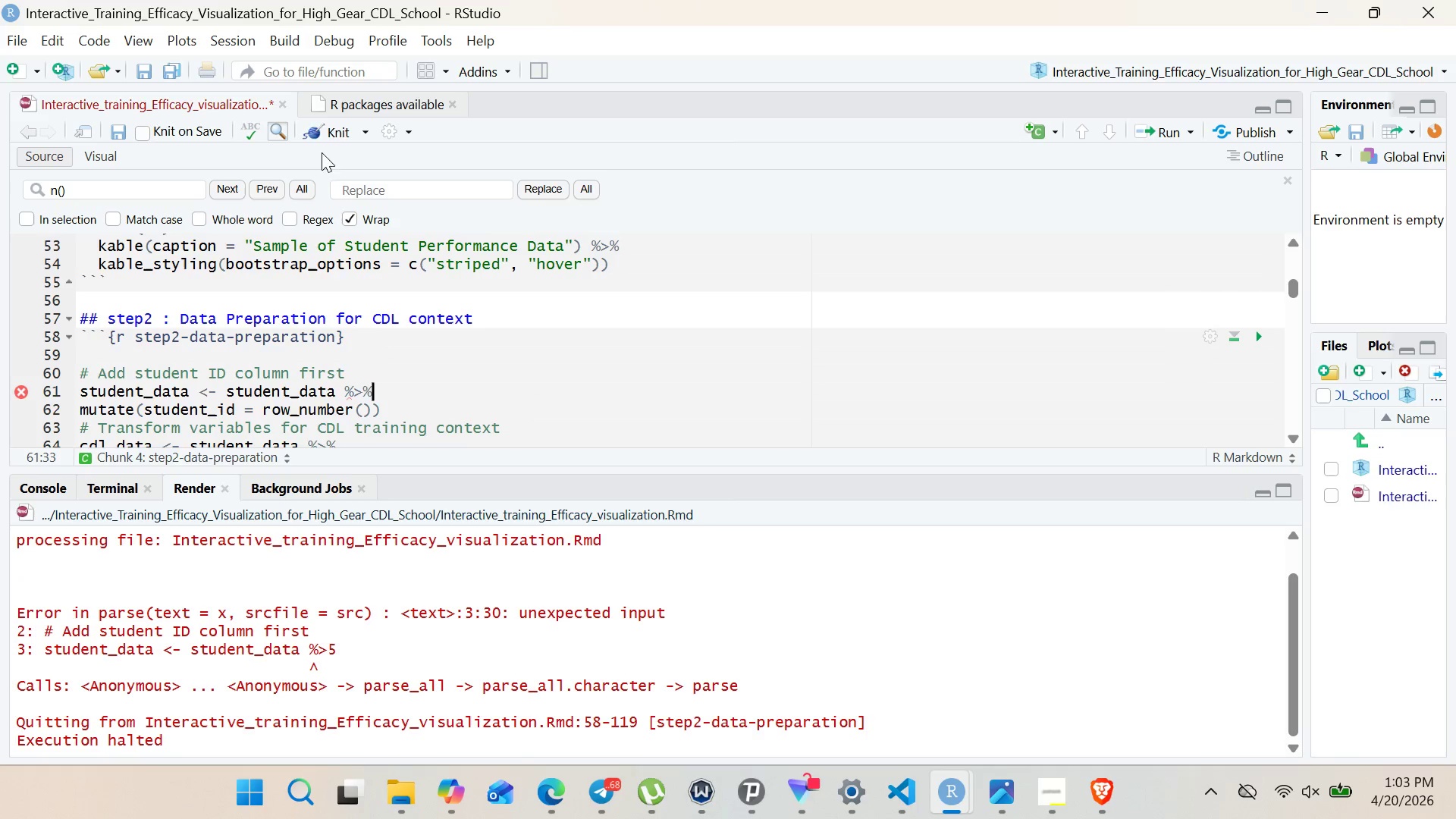 
left_click([333, 137])
 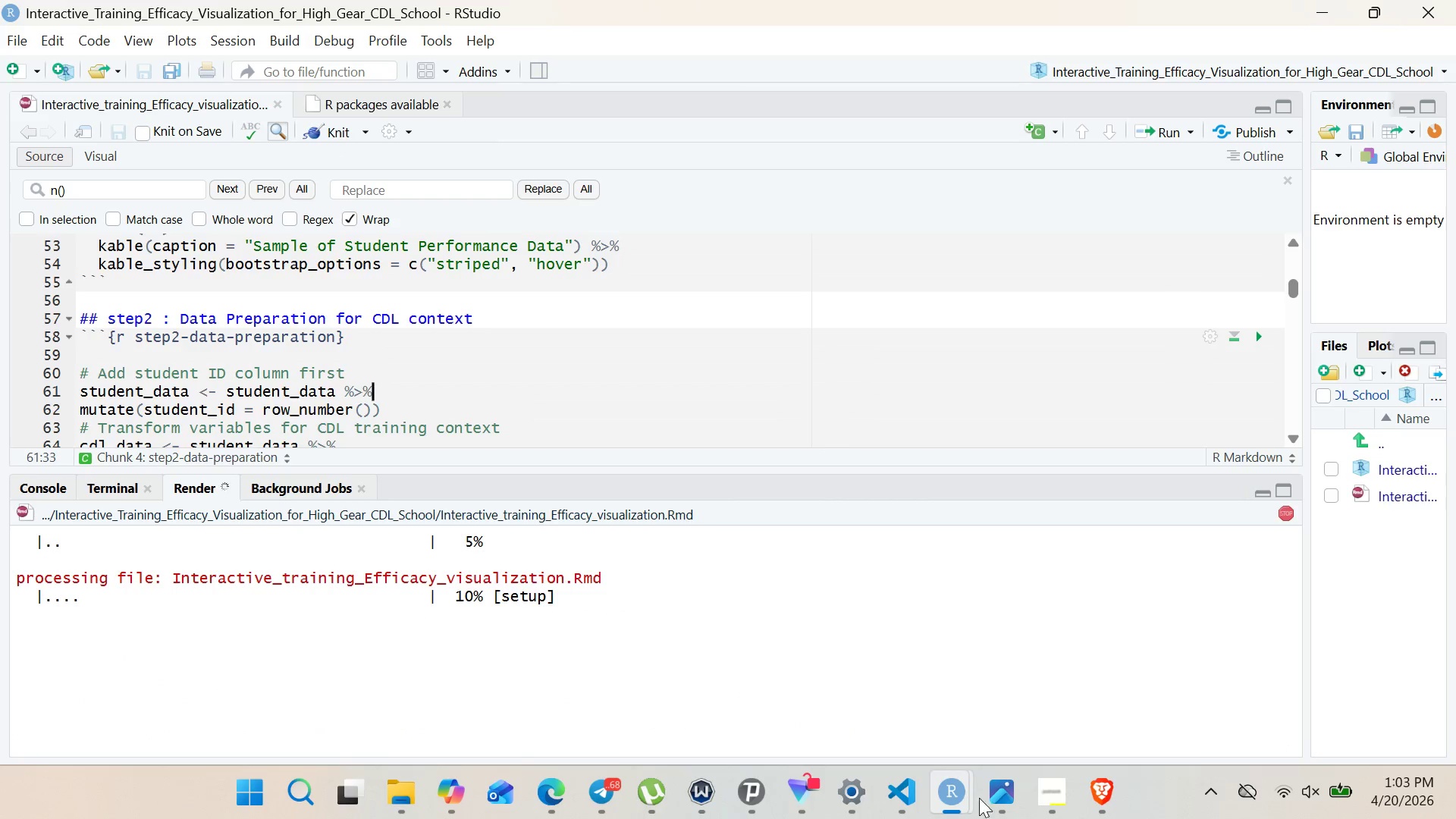 
left_click([1031, 816])